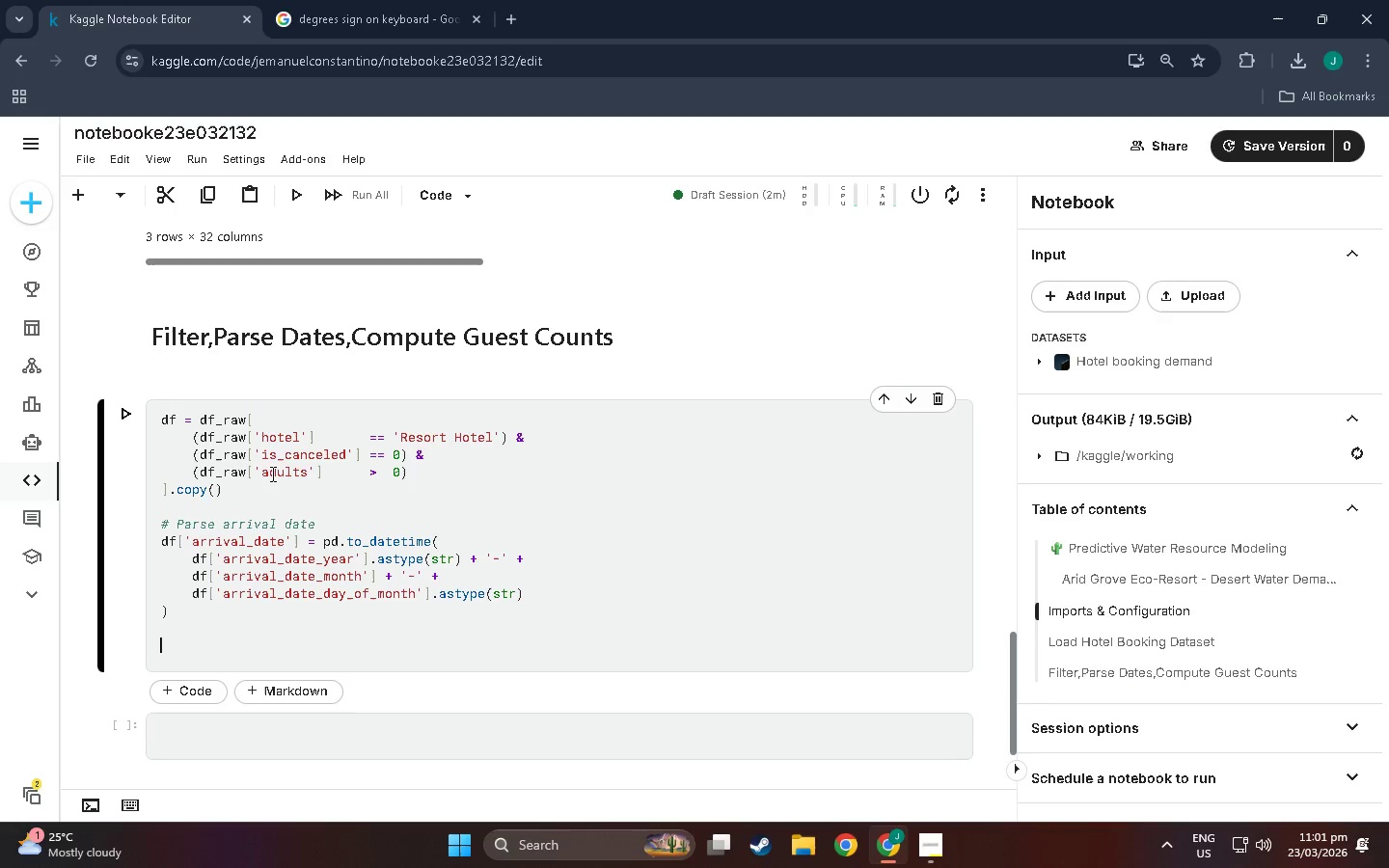 
key(Enter)
 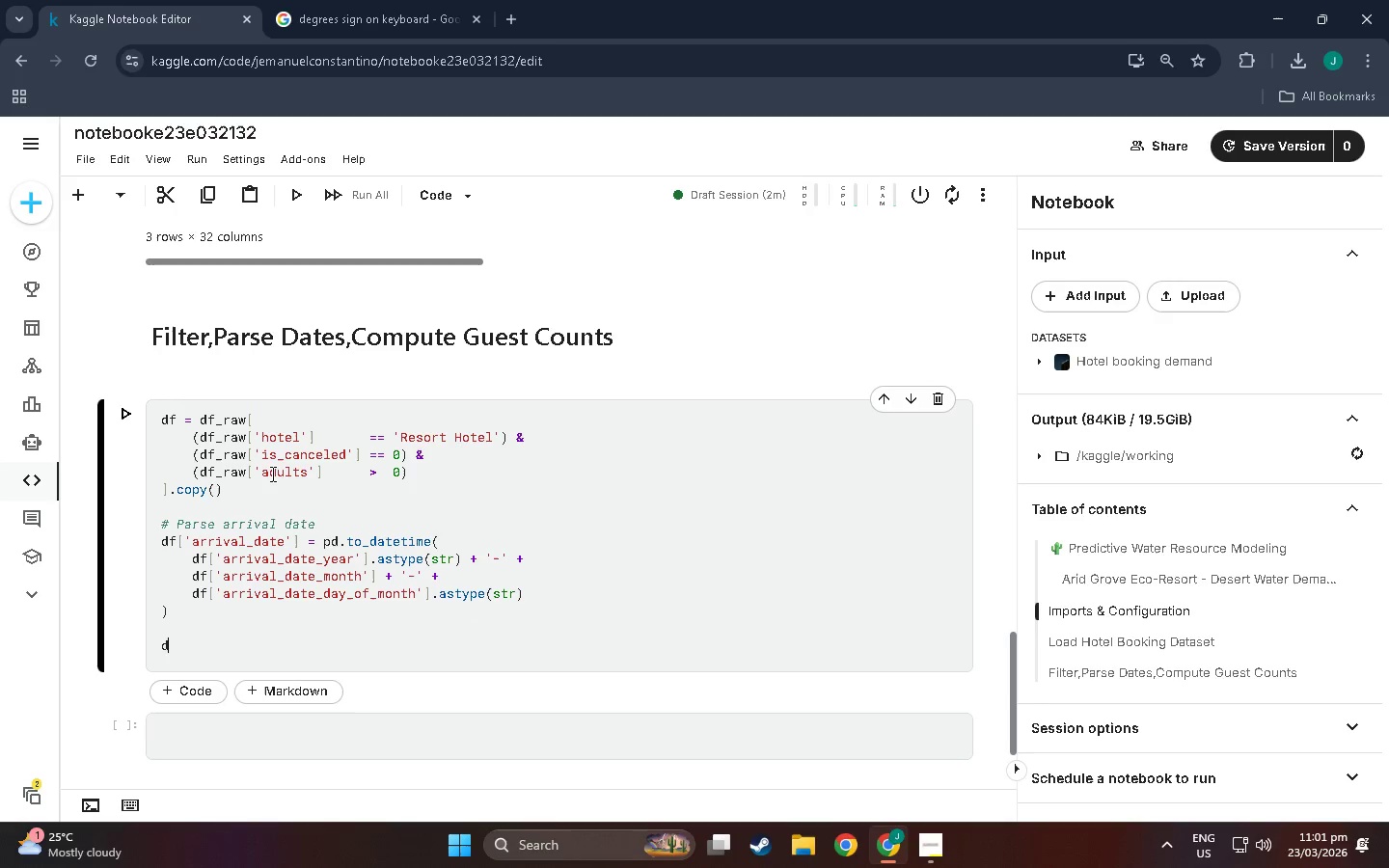 
type(dfp[)
key(Backspace)
key(Backspace)
type([)
 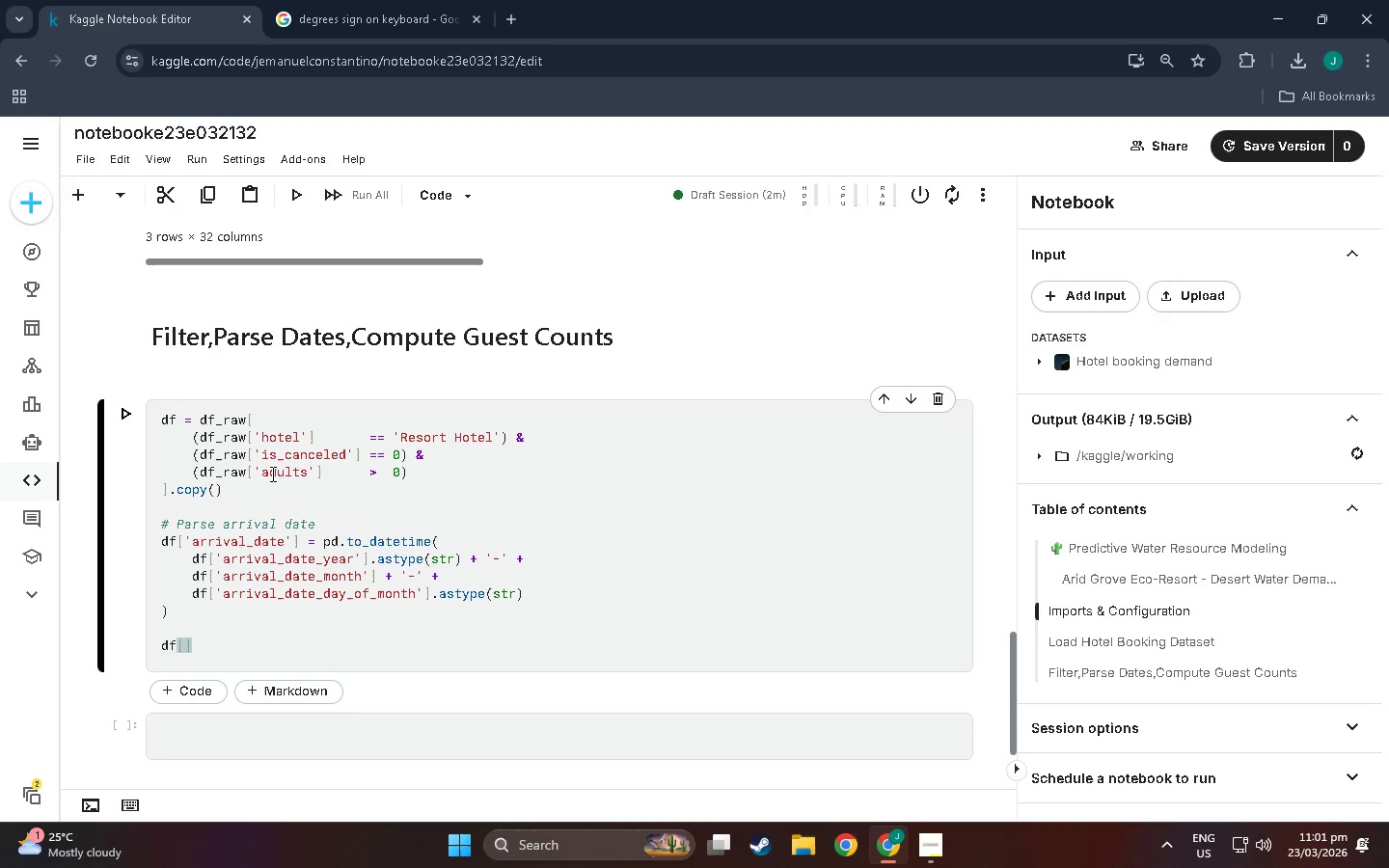 
type('total_guests)
 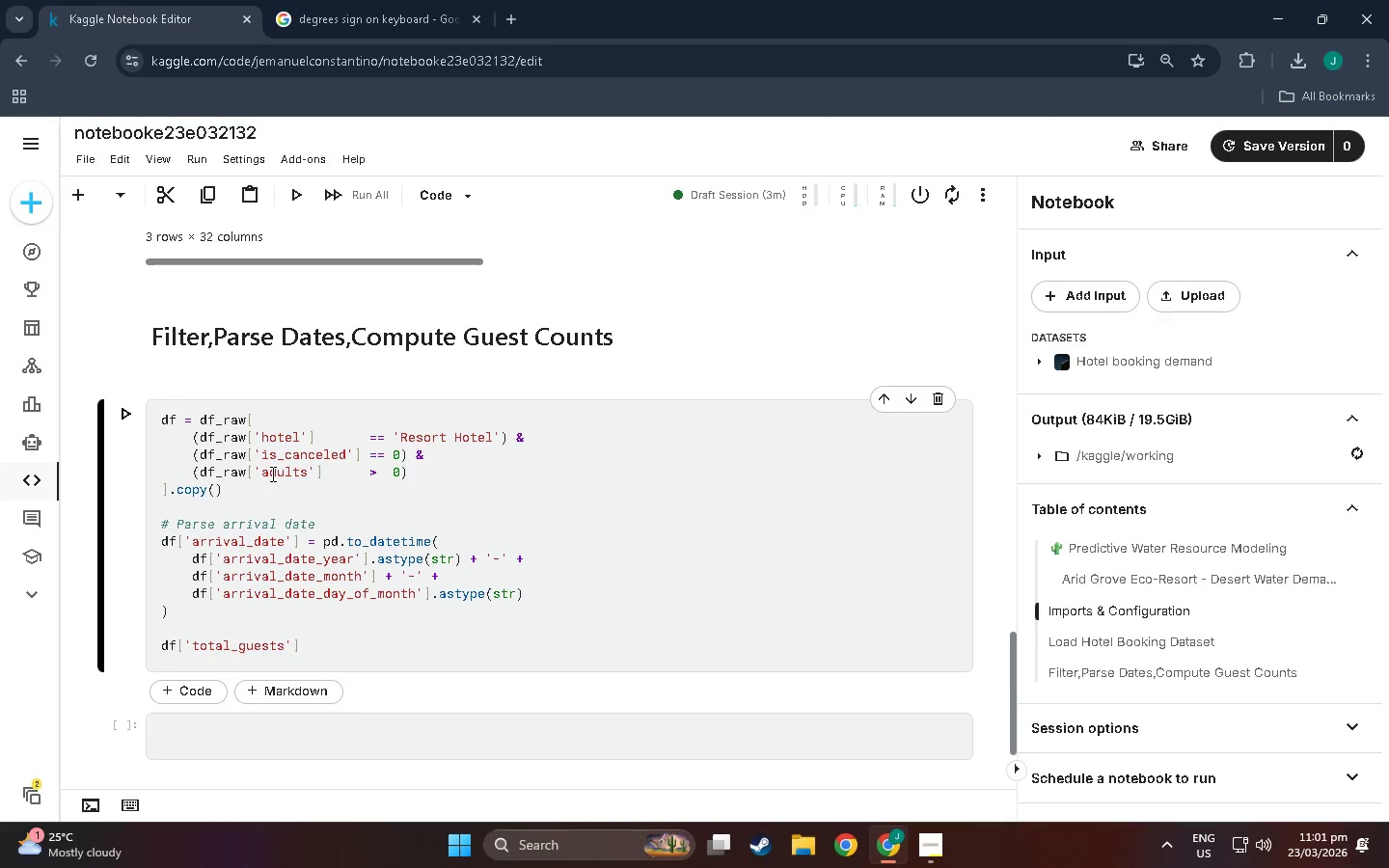 
key(ArrowRight)
 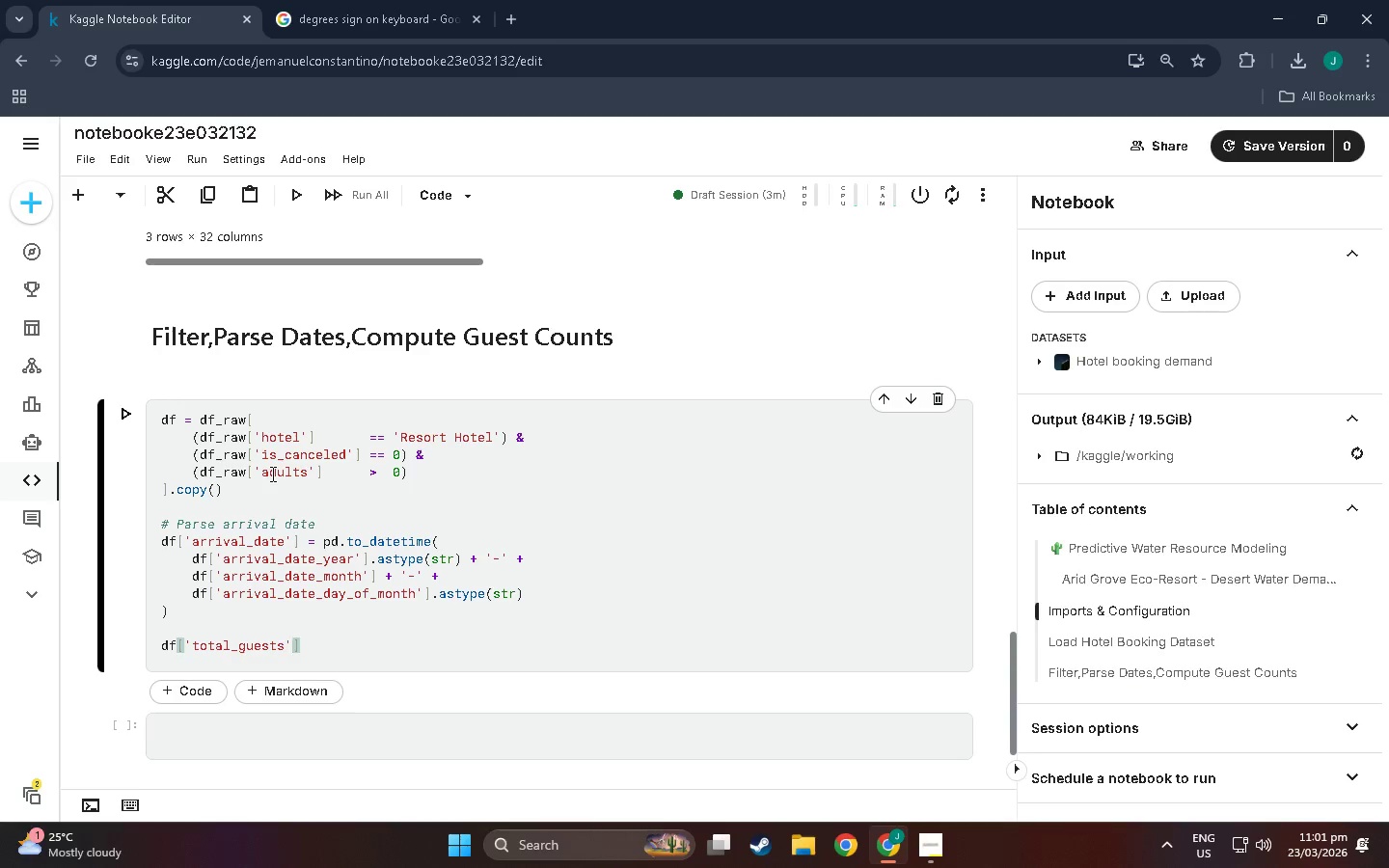 
key(ArrowRight)
 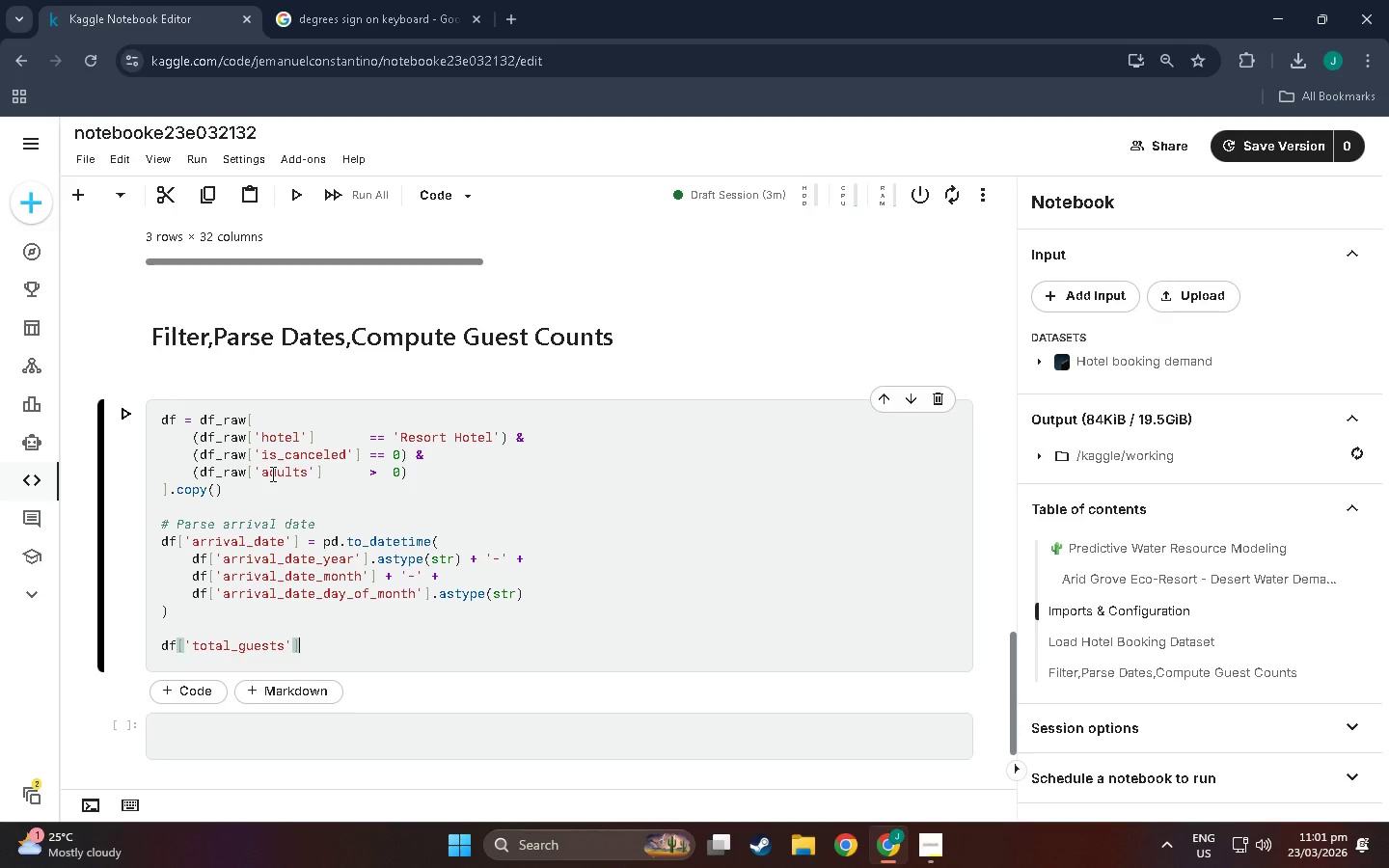 
key(Space)
 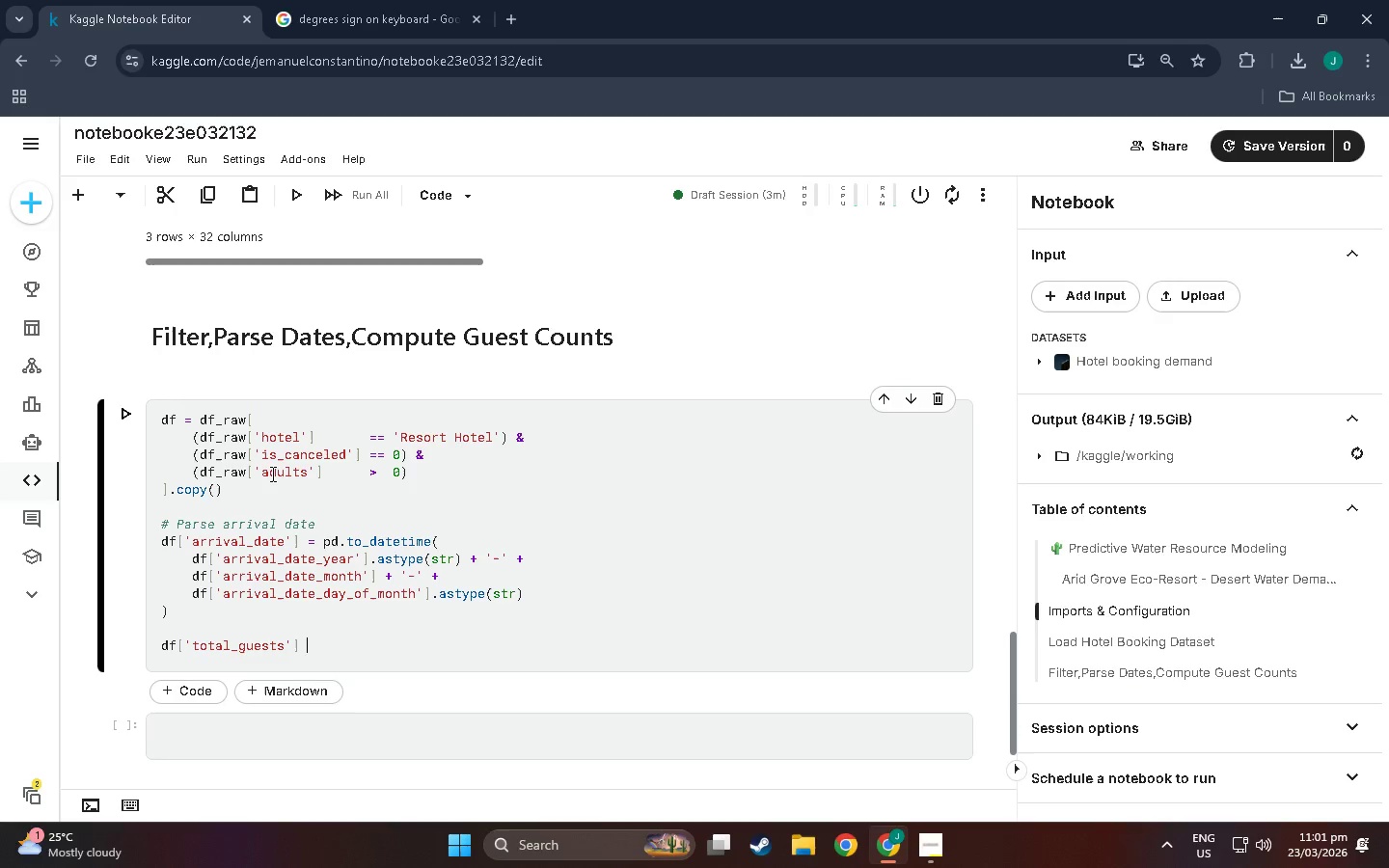 
key(Equal)
 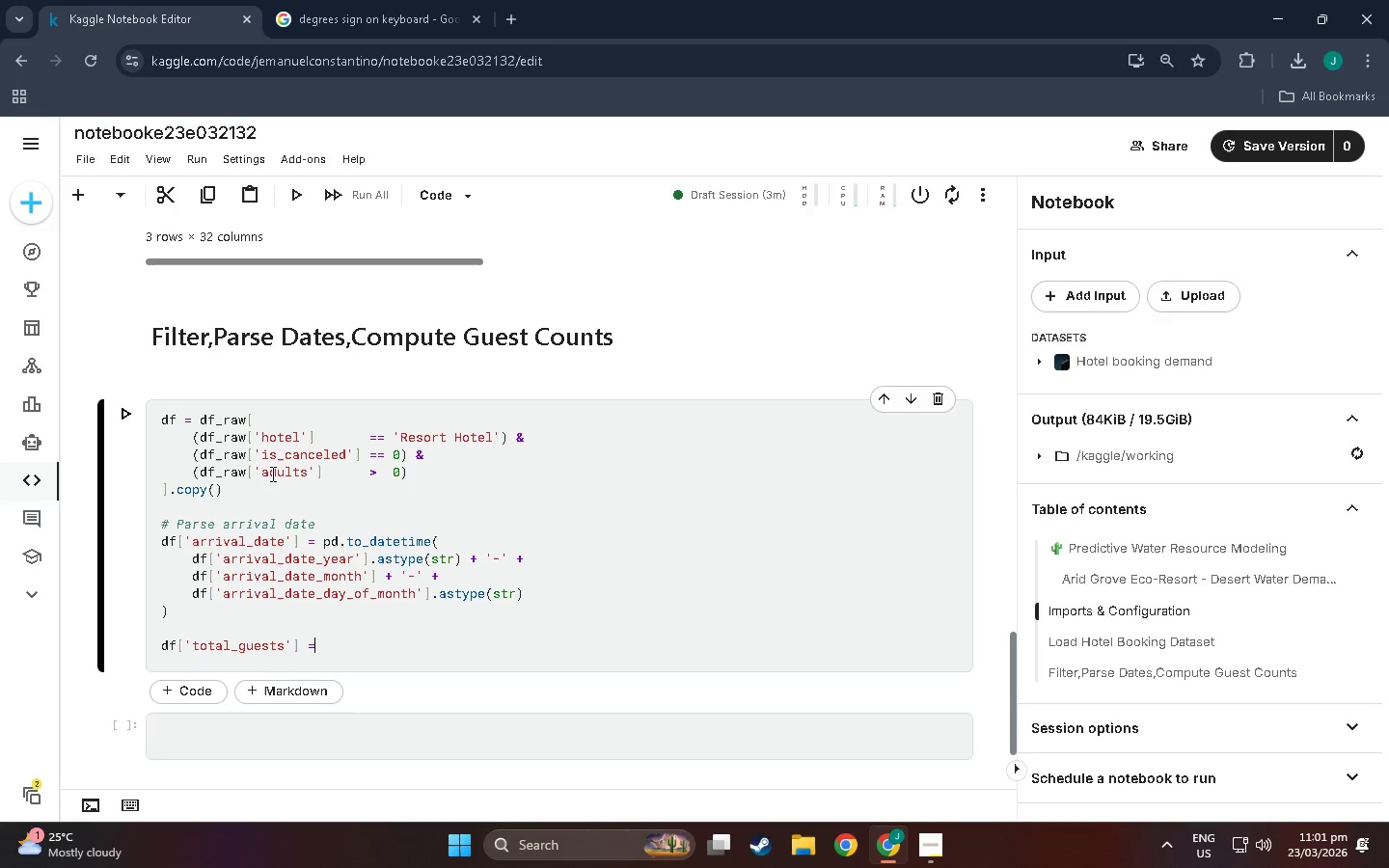 
key(Space)
 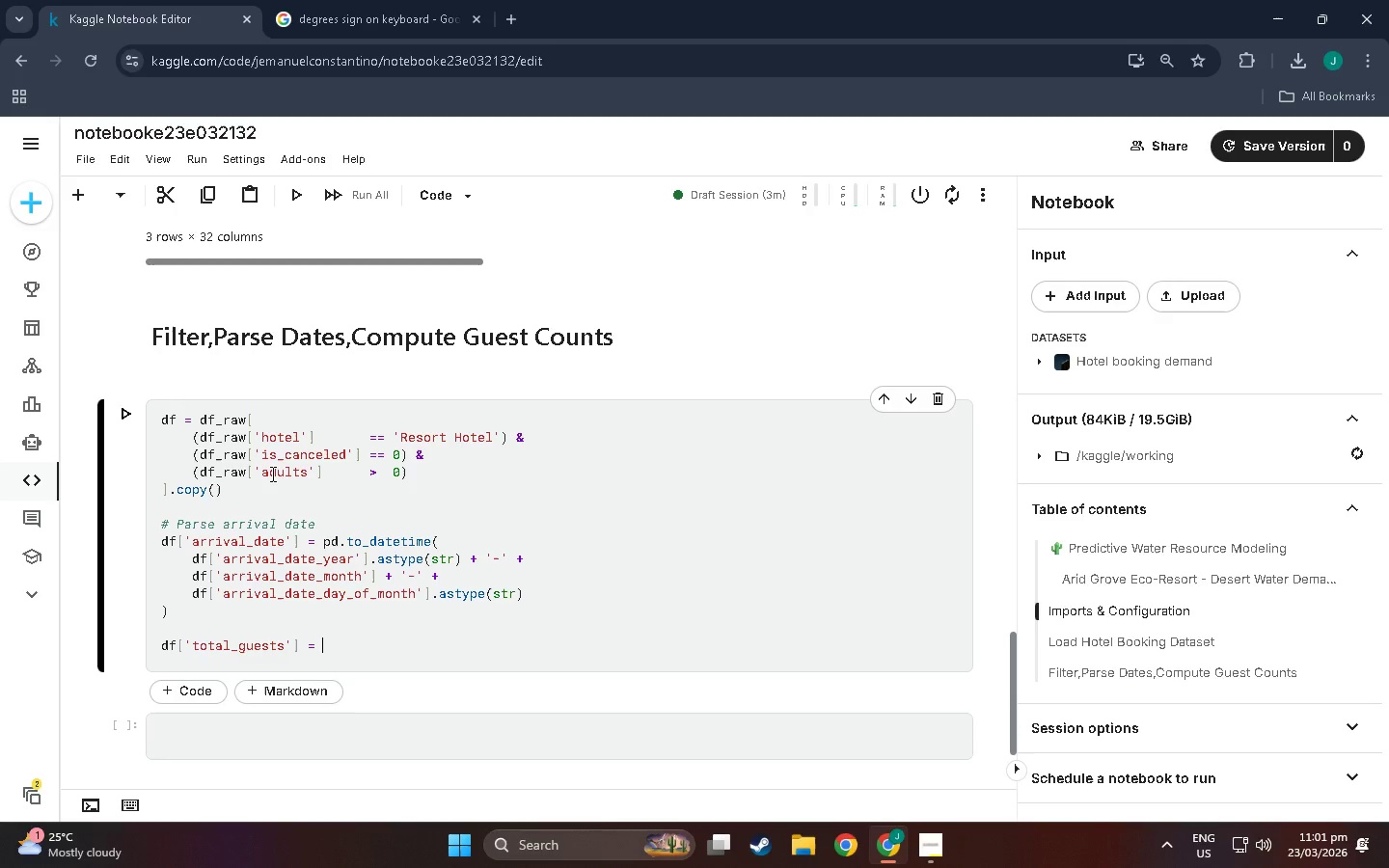 
key(Shift+9)
 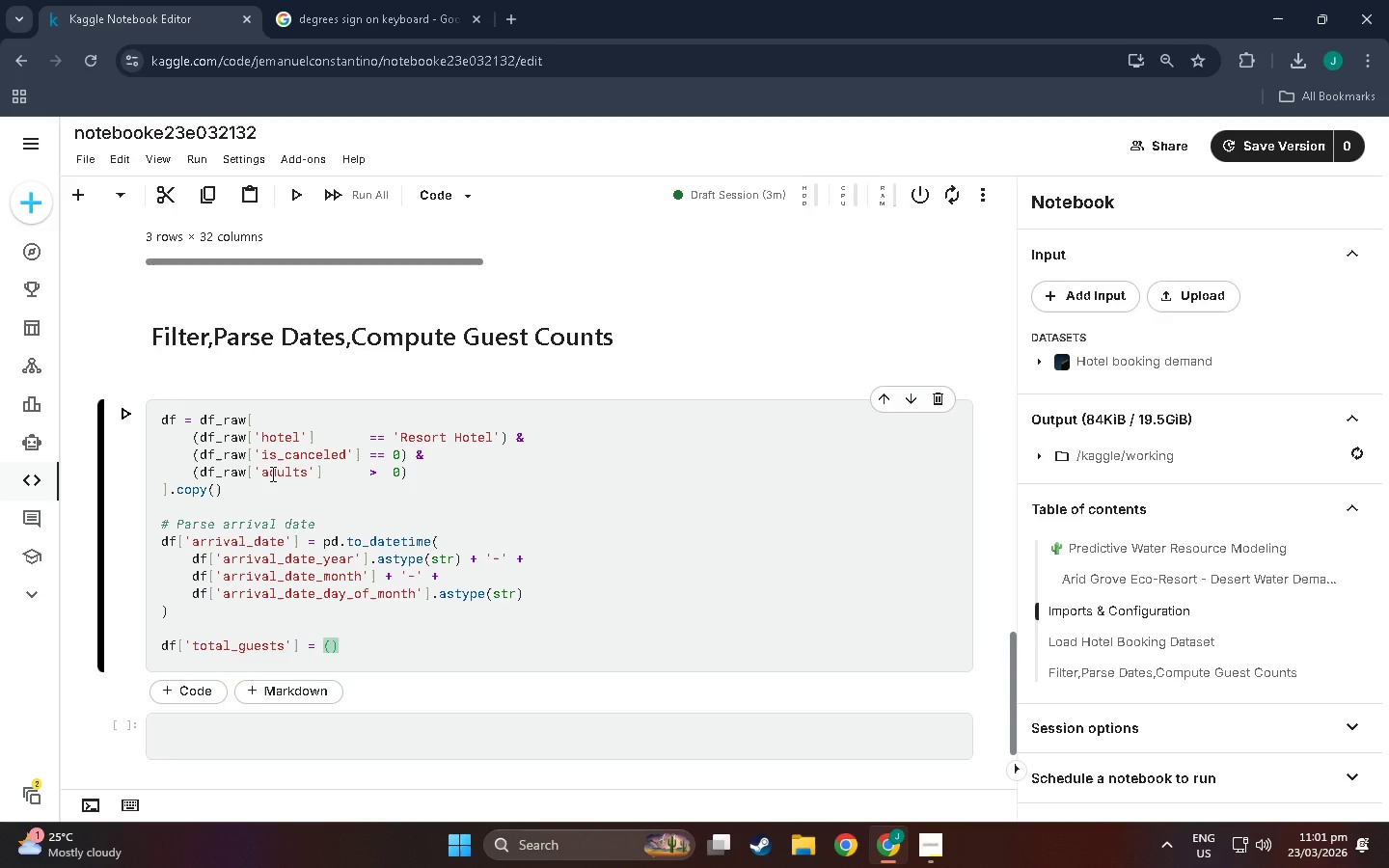 
key(Enter)
 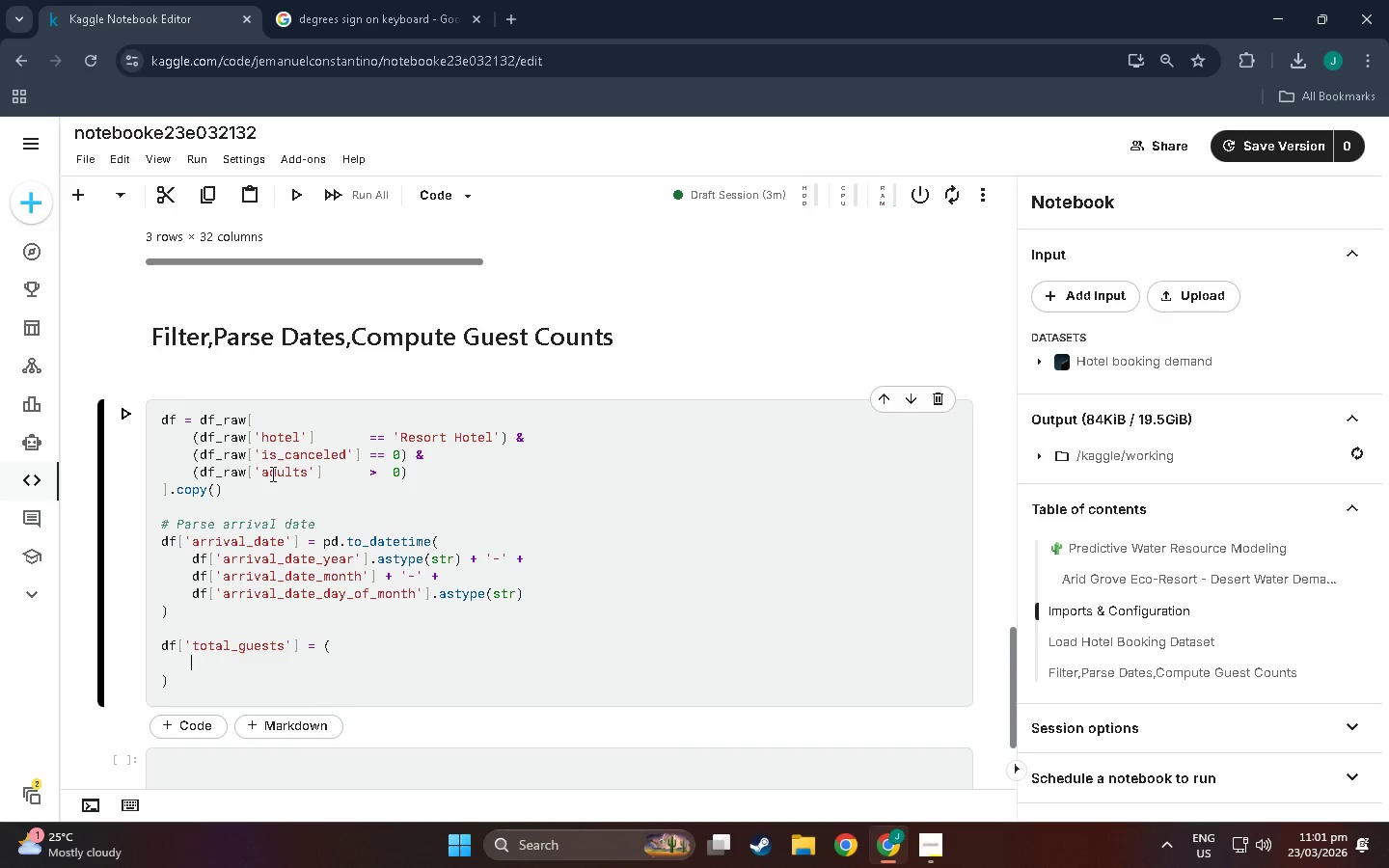 
type(df['adults)
 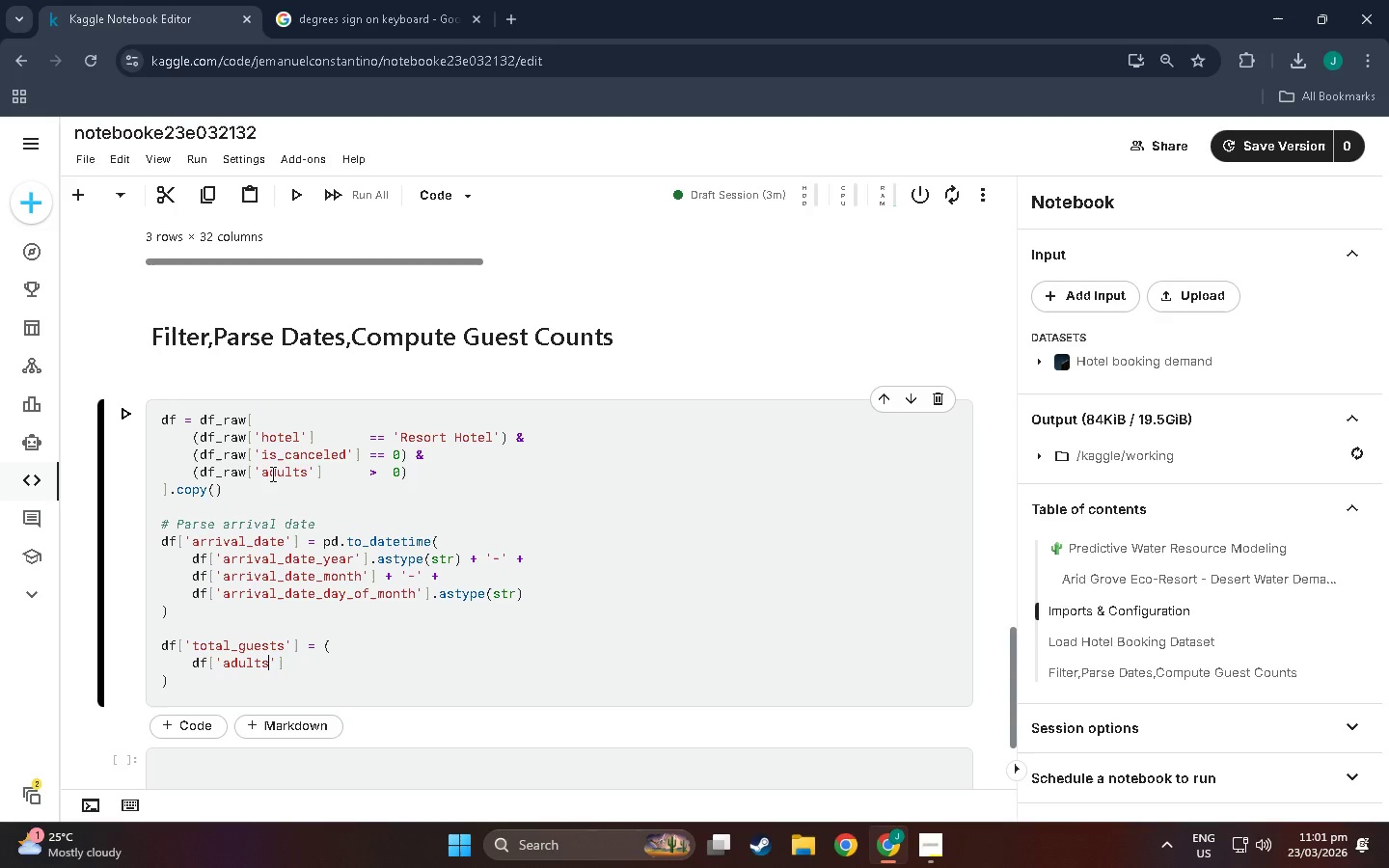 
key(ArrowRight)
 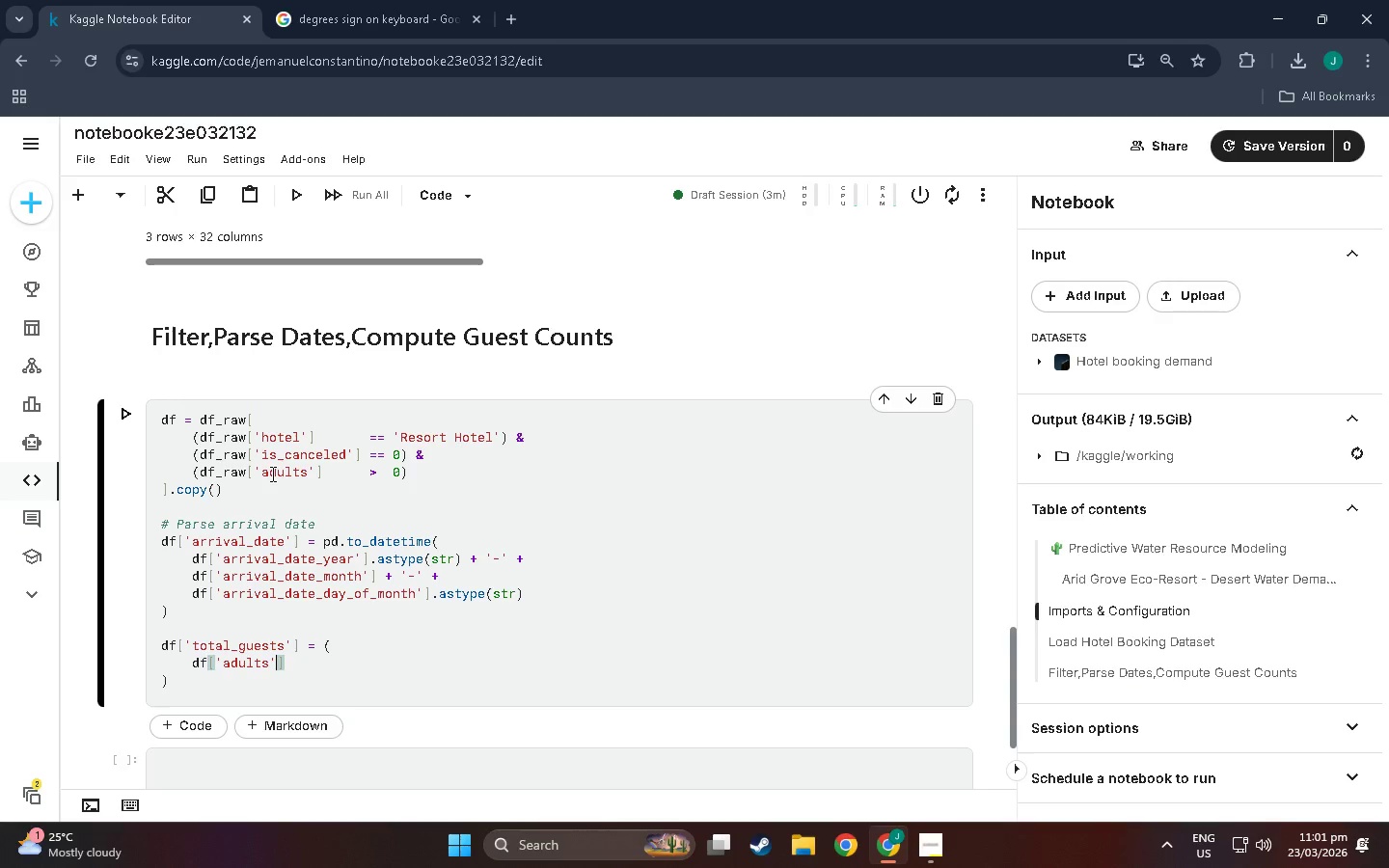 
key(ArrowRight)
 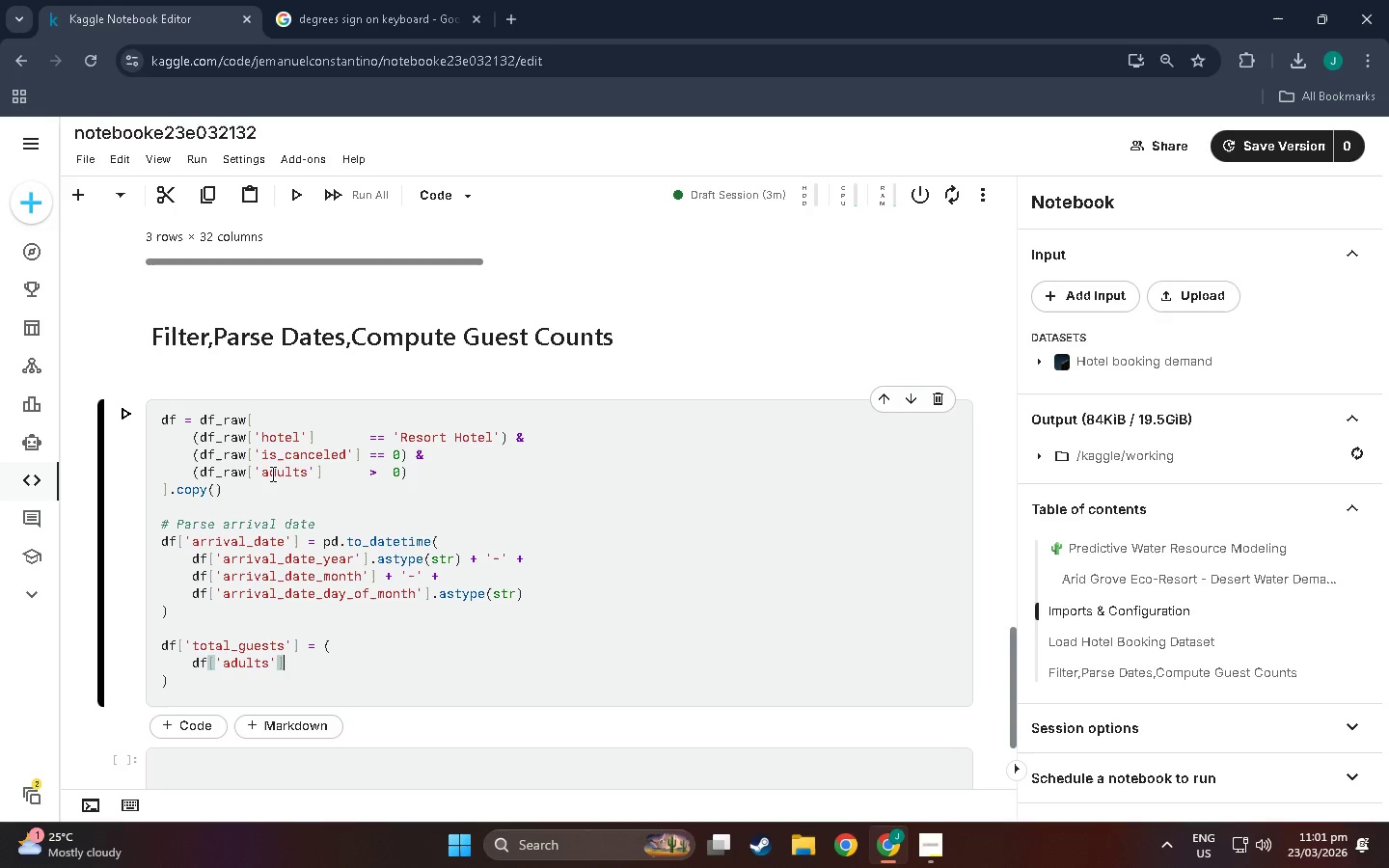 
type( + df{)
key(Backspace)
type(['children)
 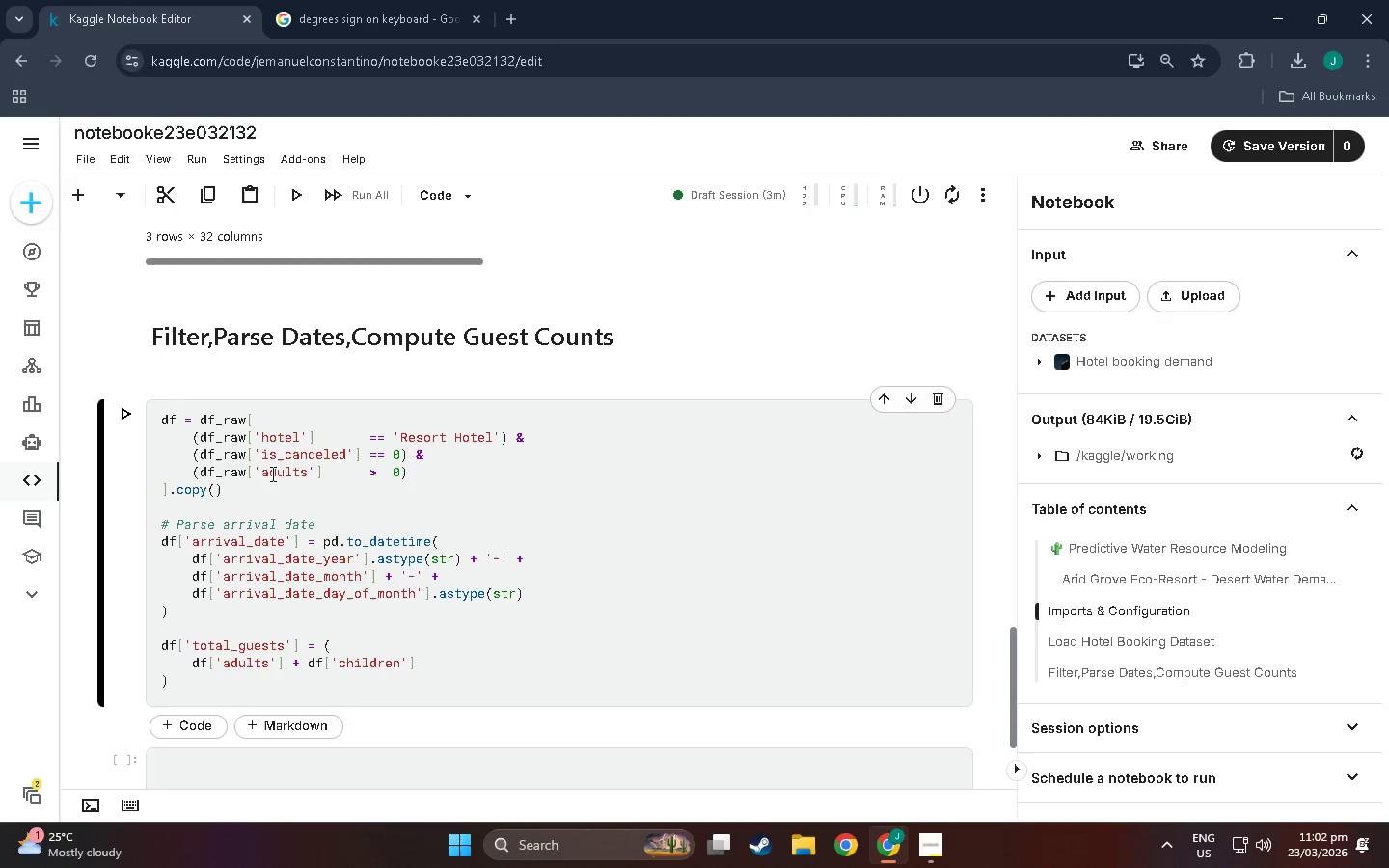 
key(ArrowRight)
 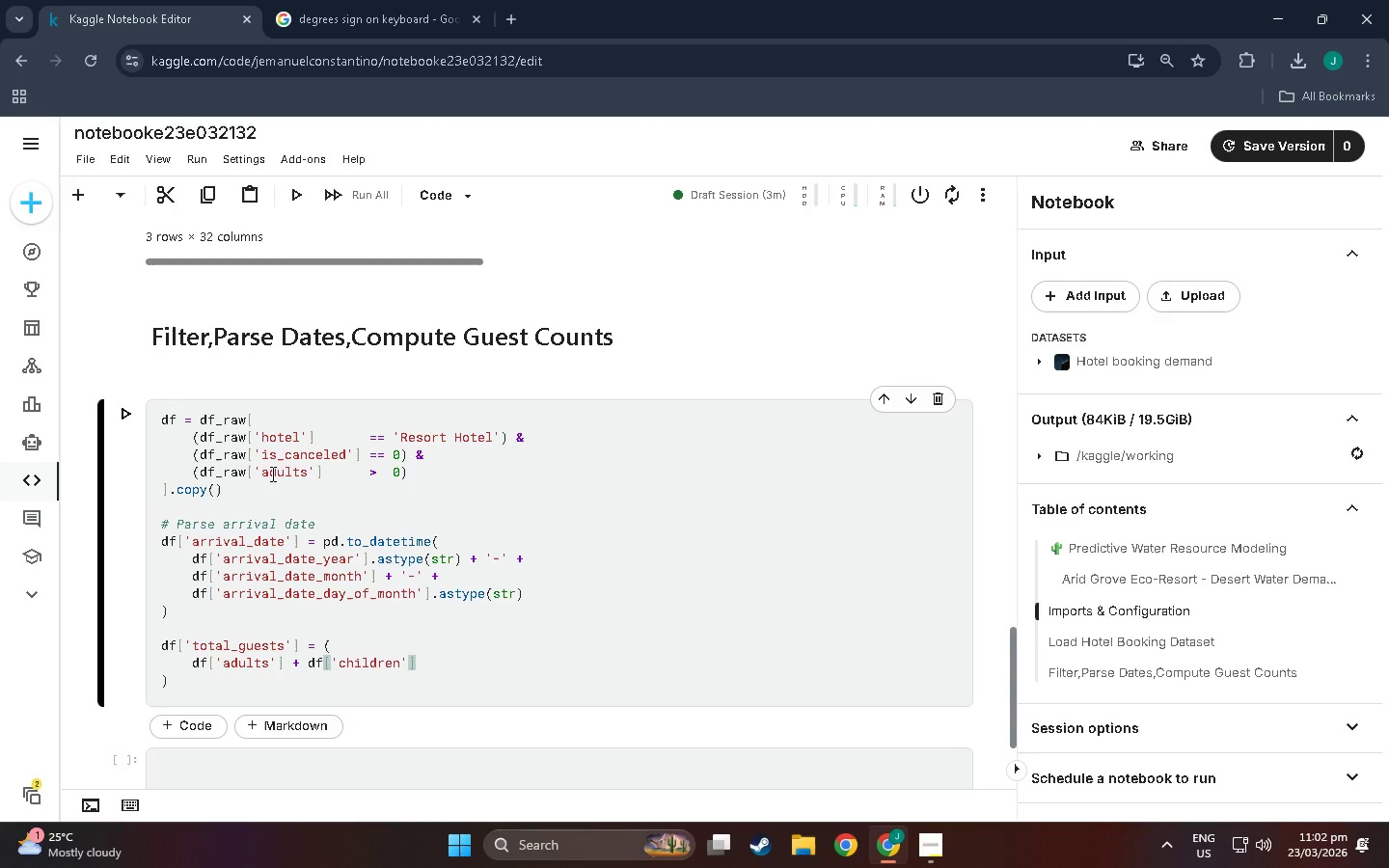 
key(ArrowRight)
 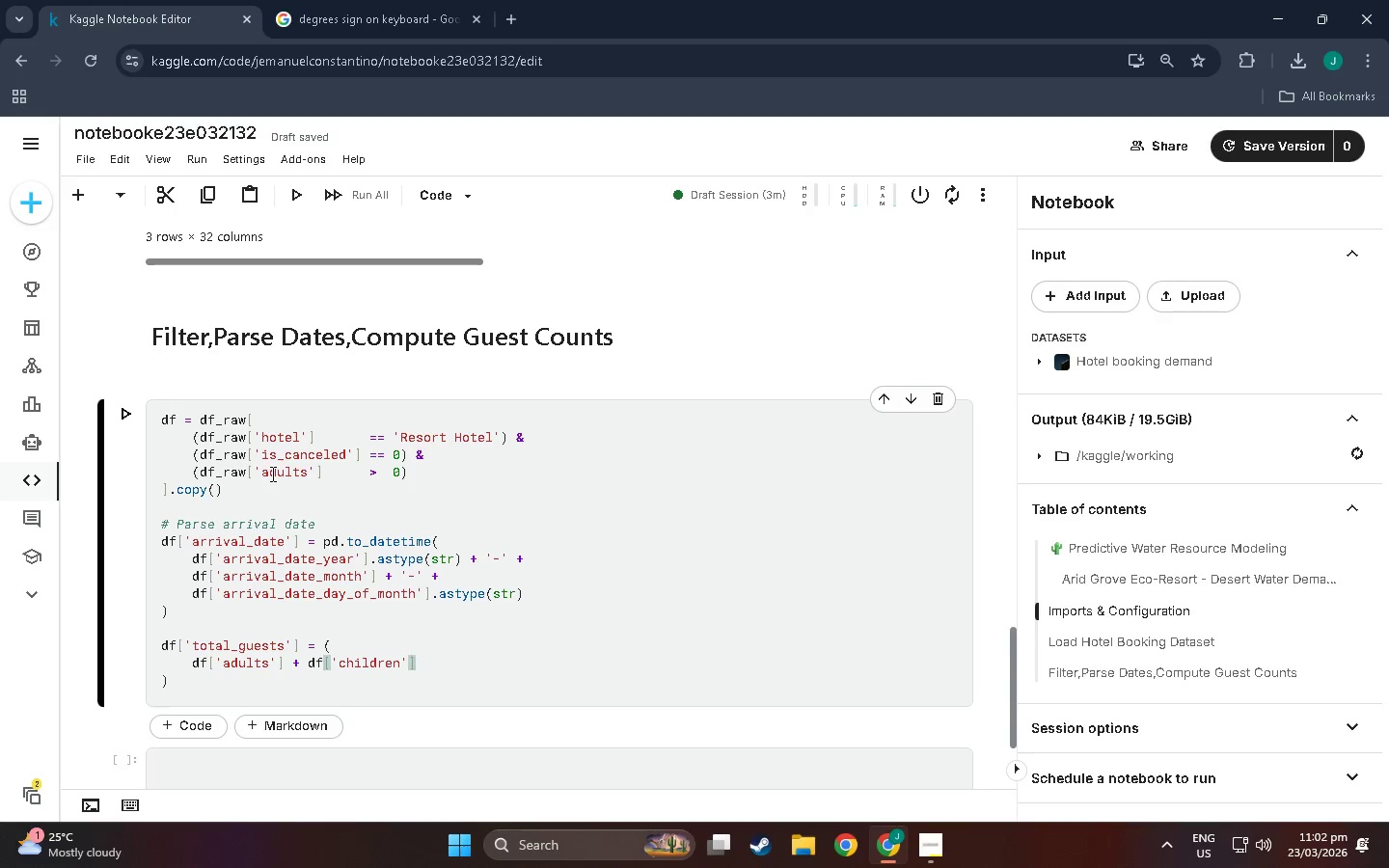 
type(.fillna(0)
 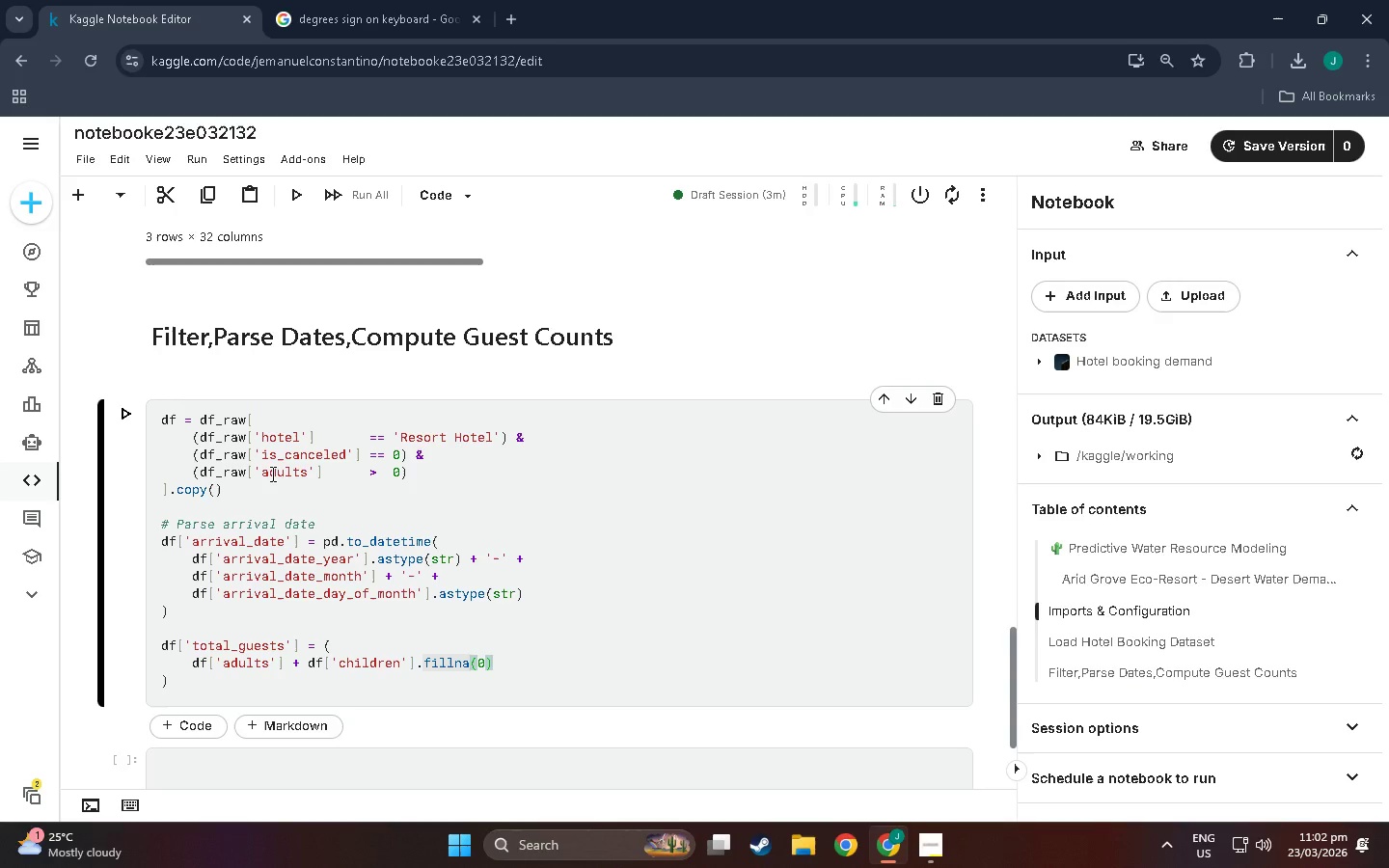 
key(ArrowRight)
 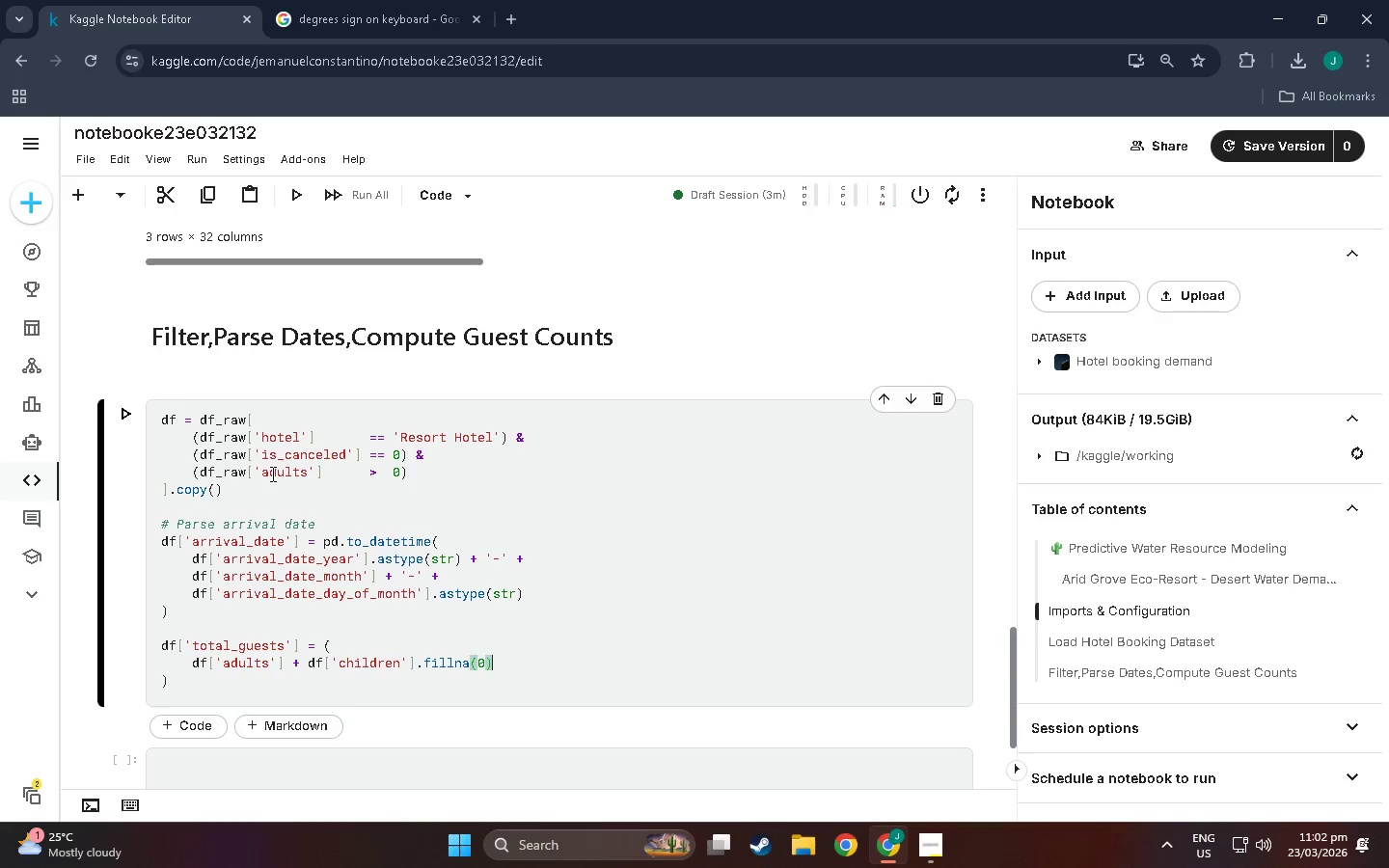 
key(Space)
 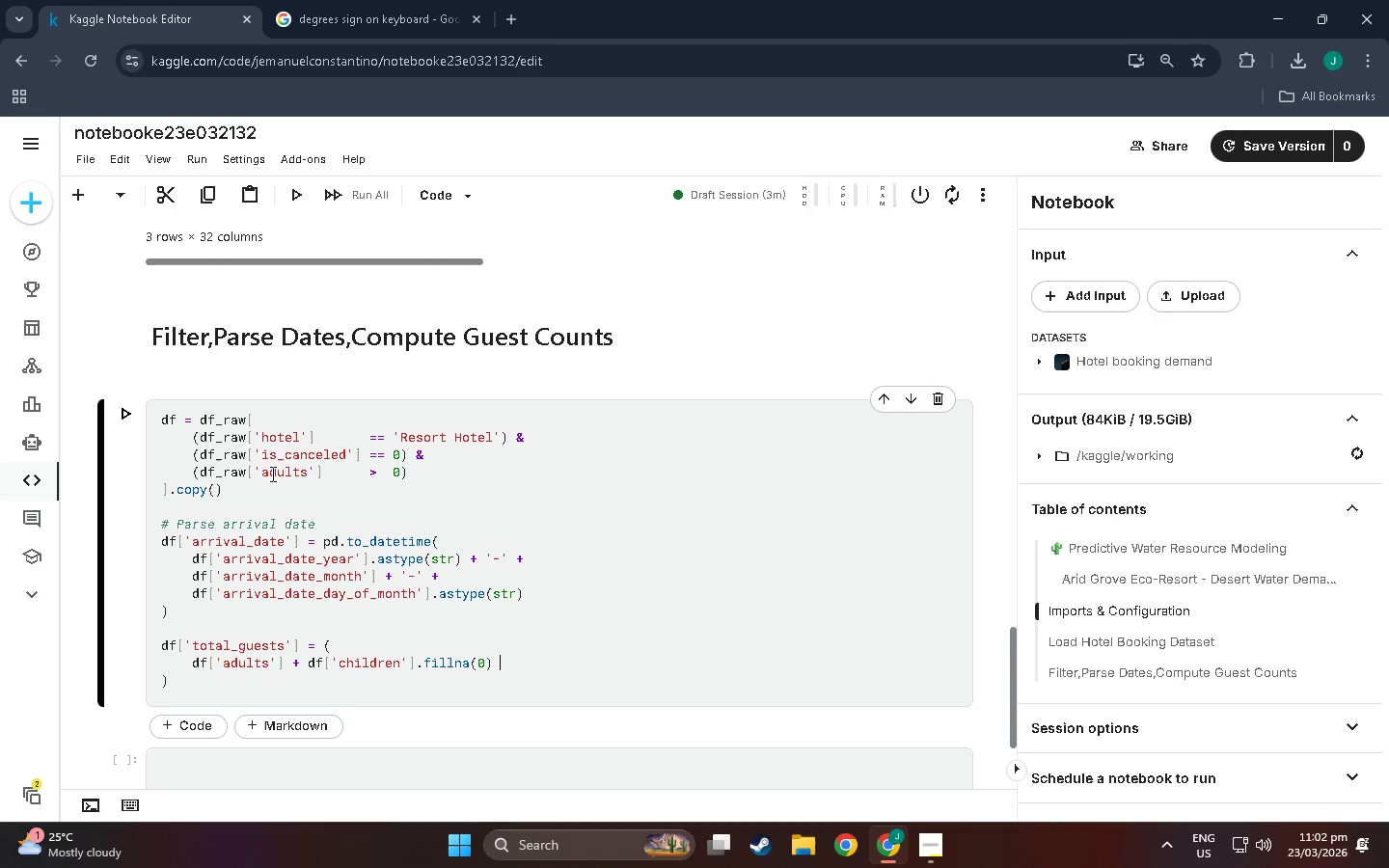 
key(Shift+Equal)
 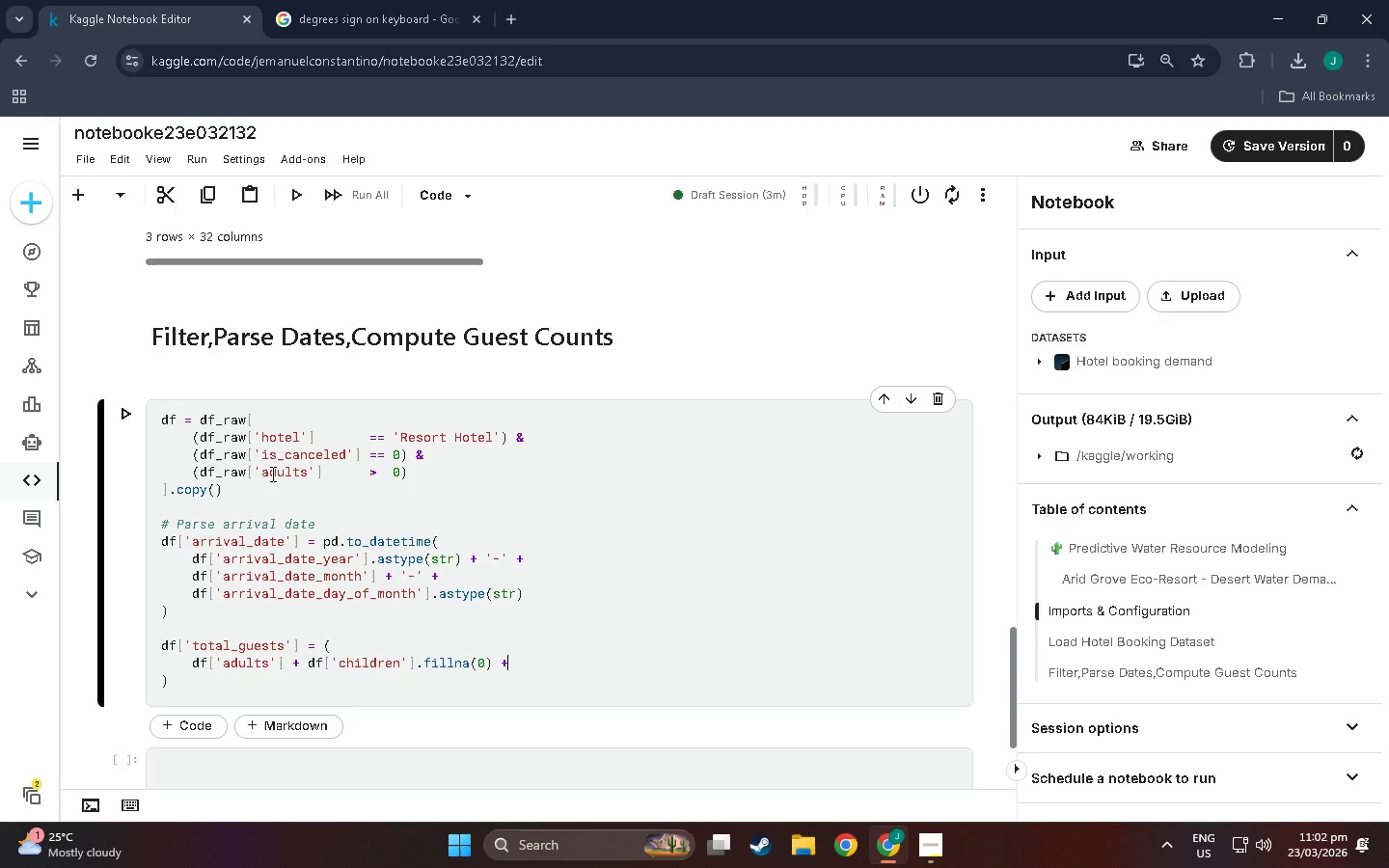 
type( df['')
 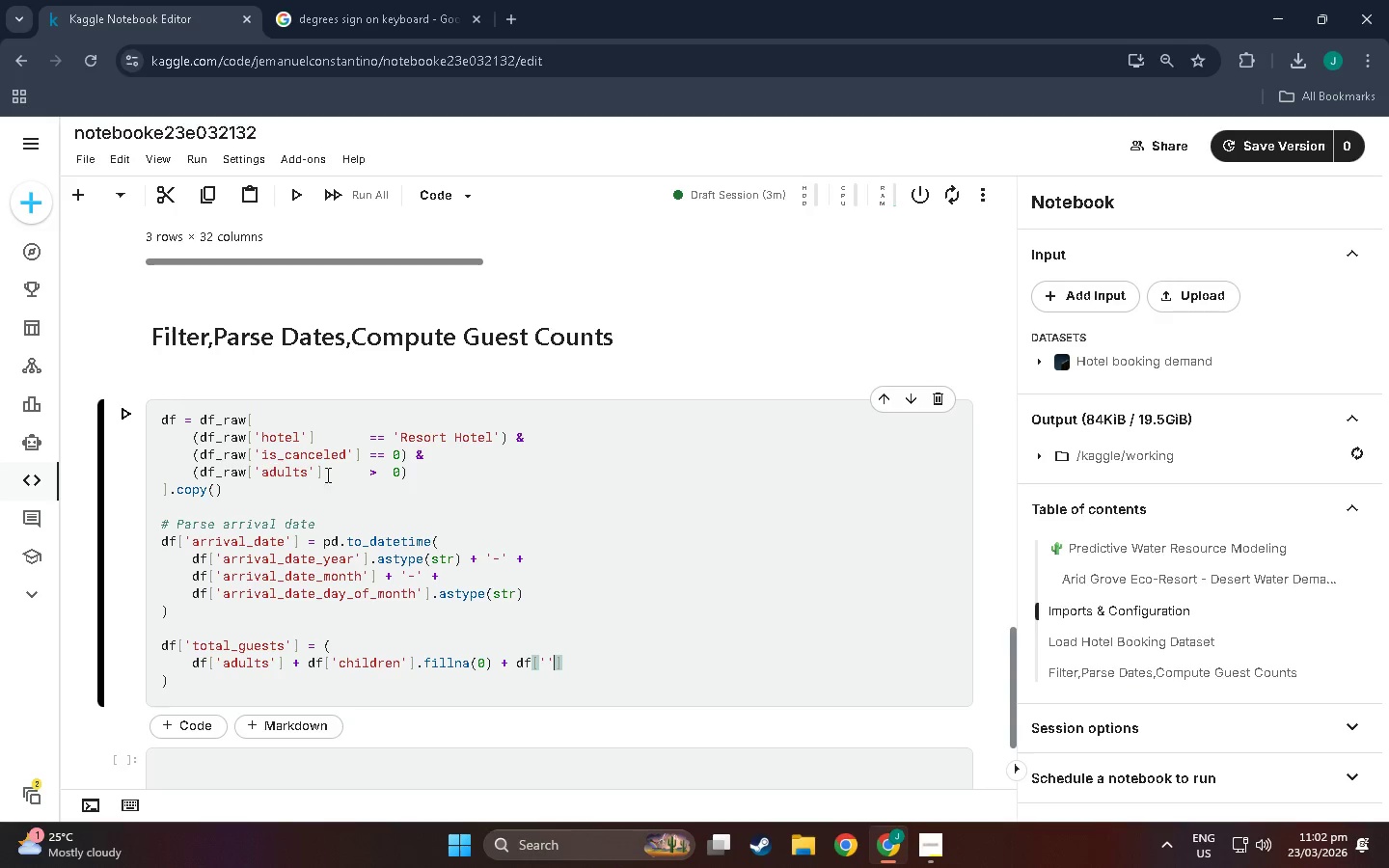 
double_click([550, 660])
 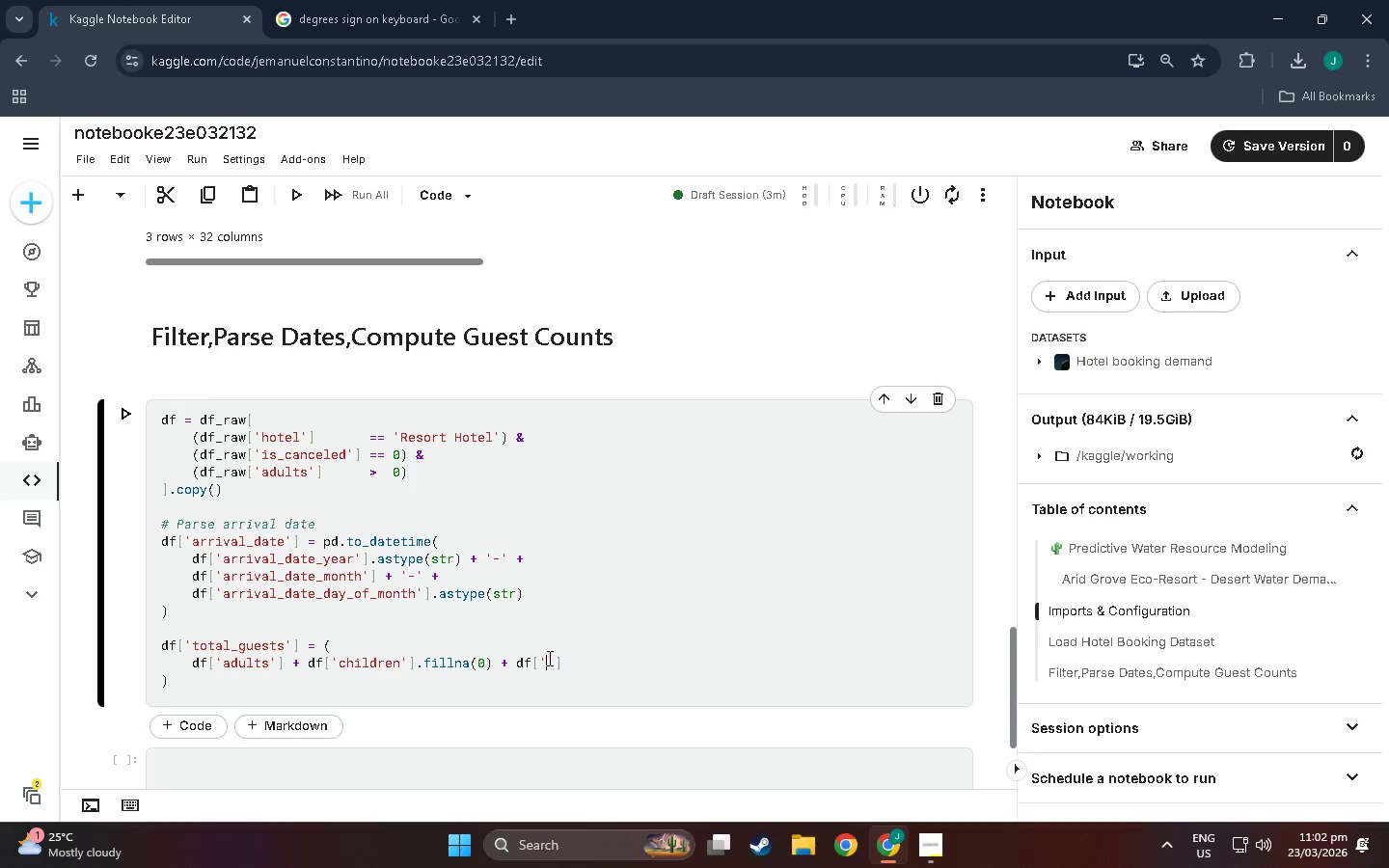 
type(babies)
 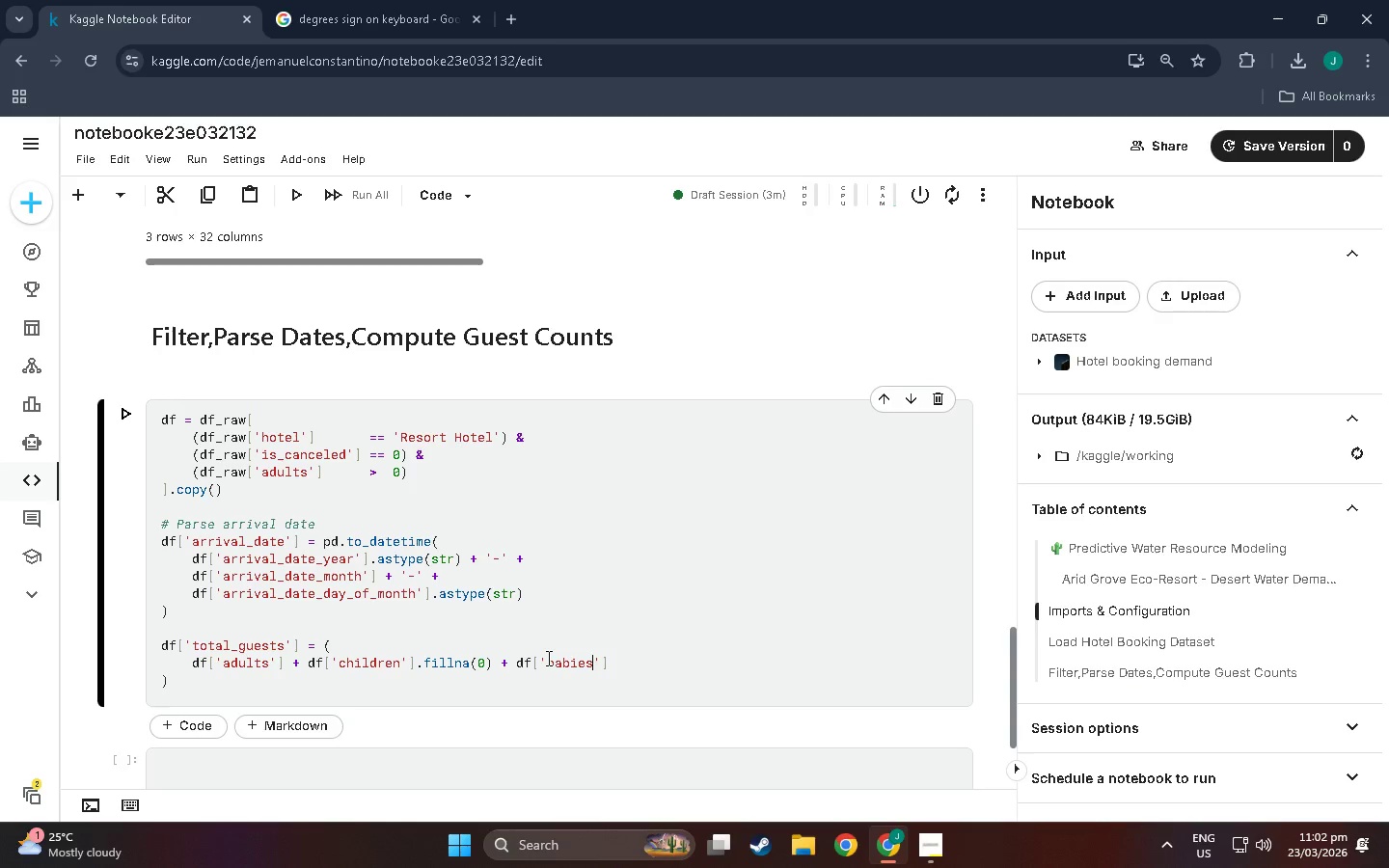 
key(ArrowRight)
 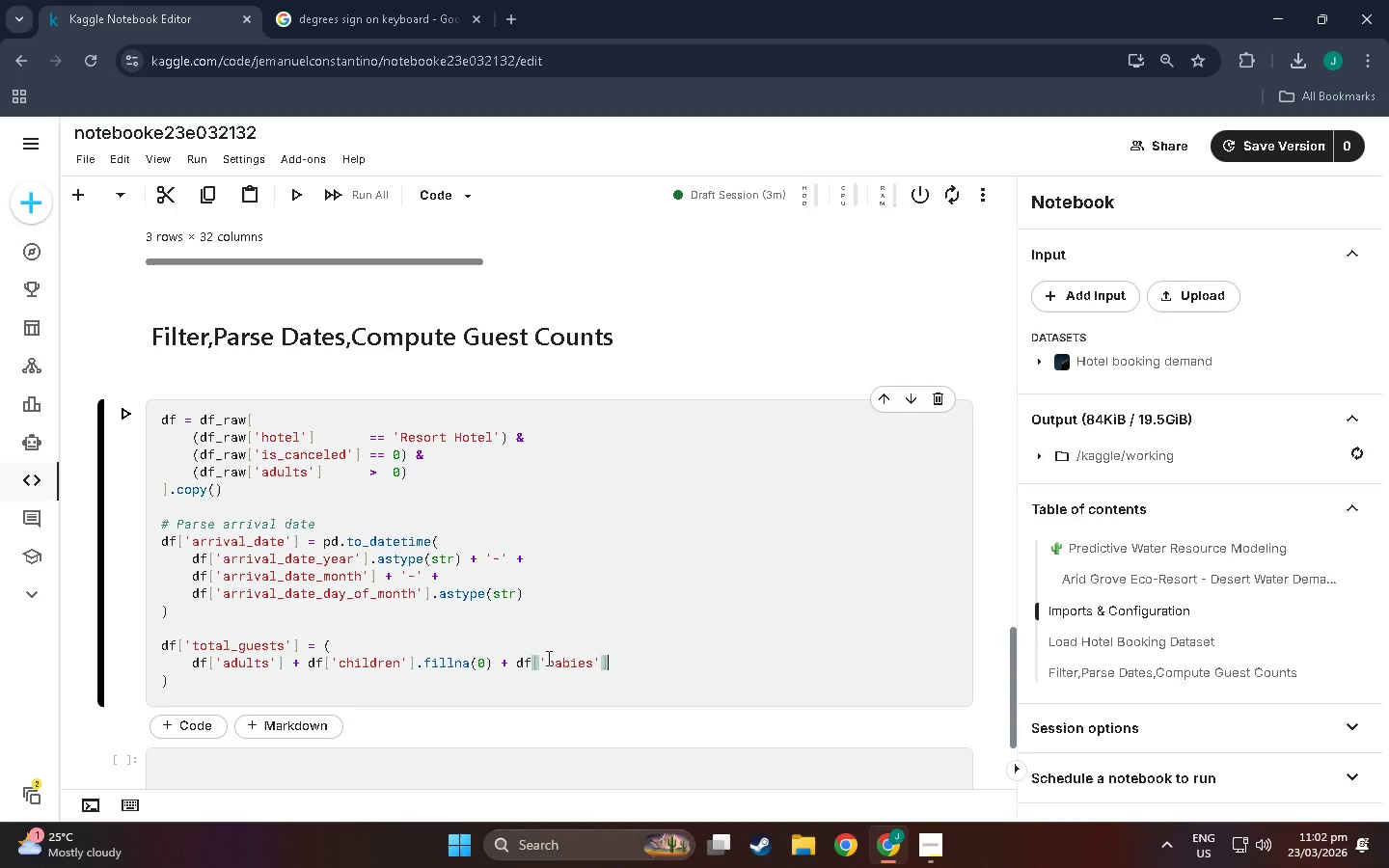 
key(ArrowRight)
 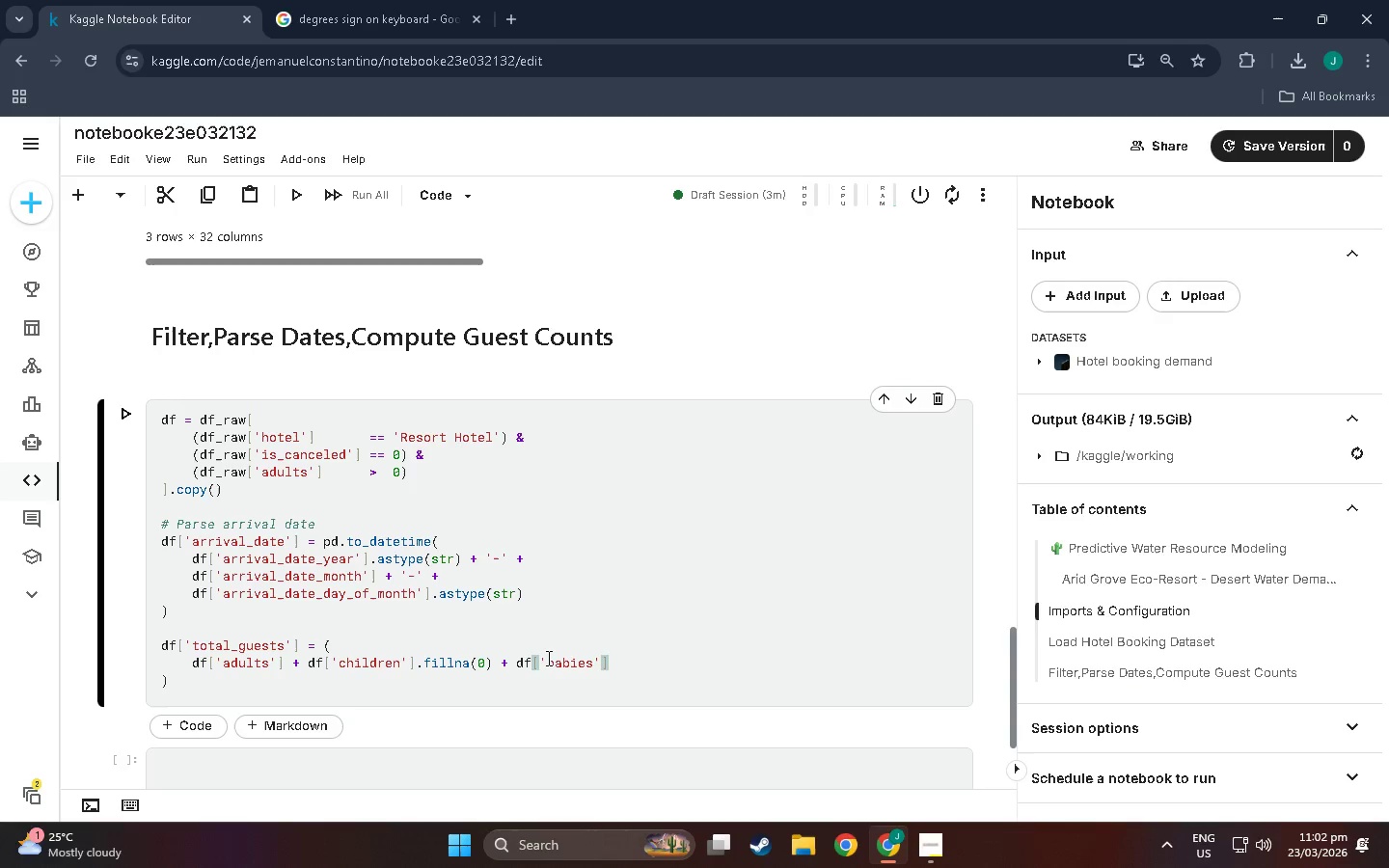 
type(.fillna(0)
 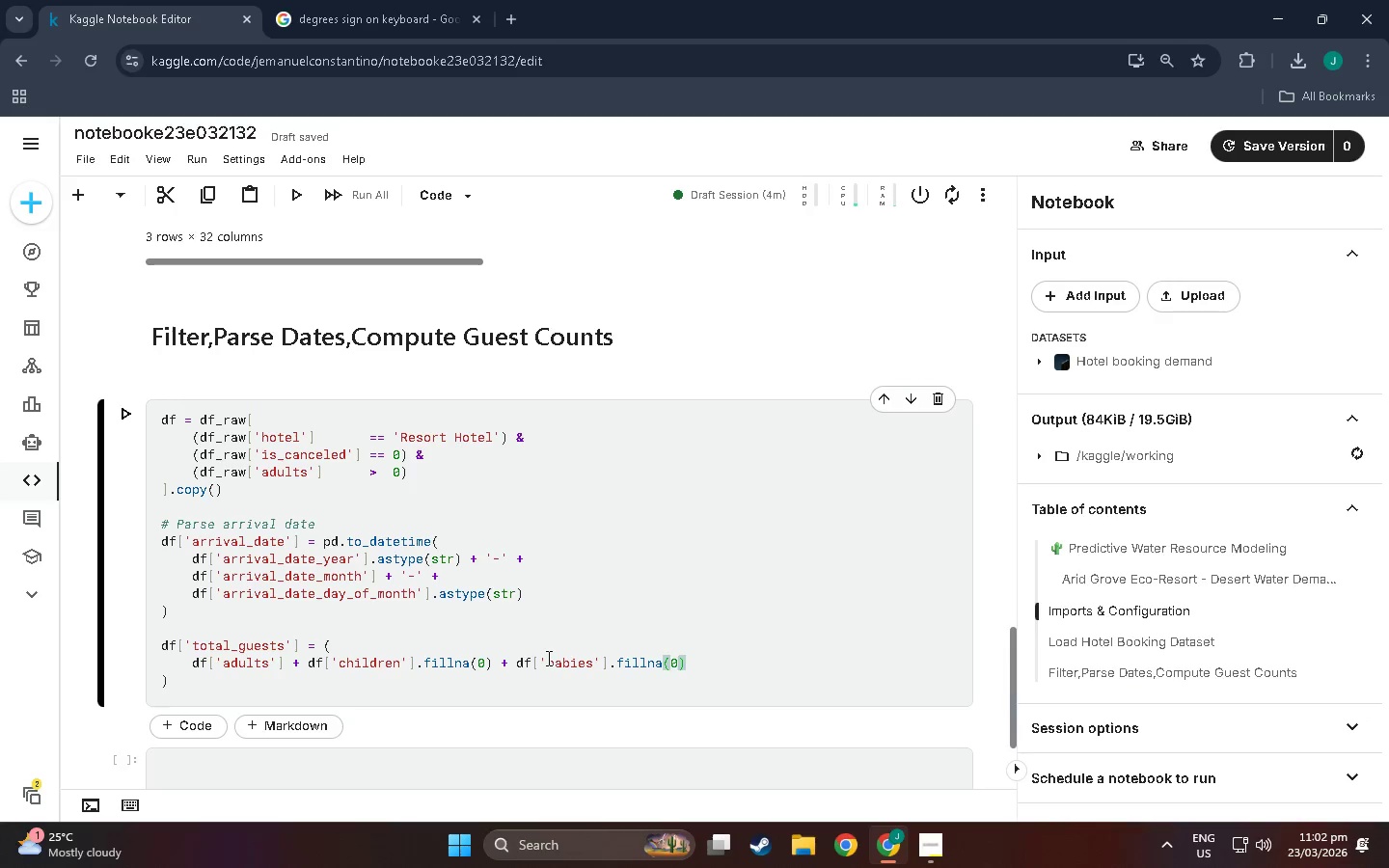 
wait(25.19)
 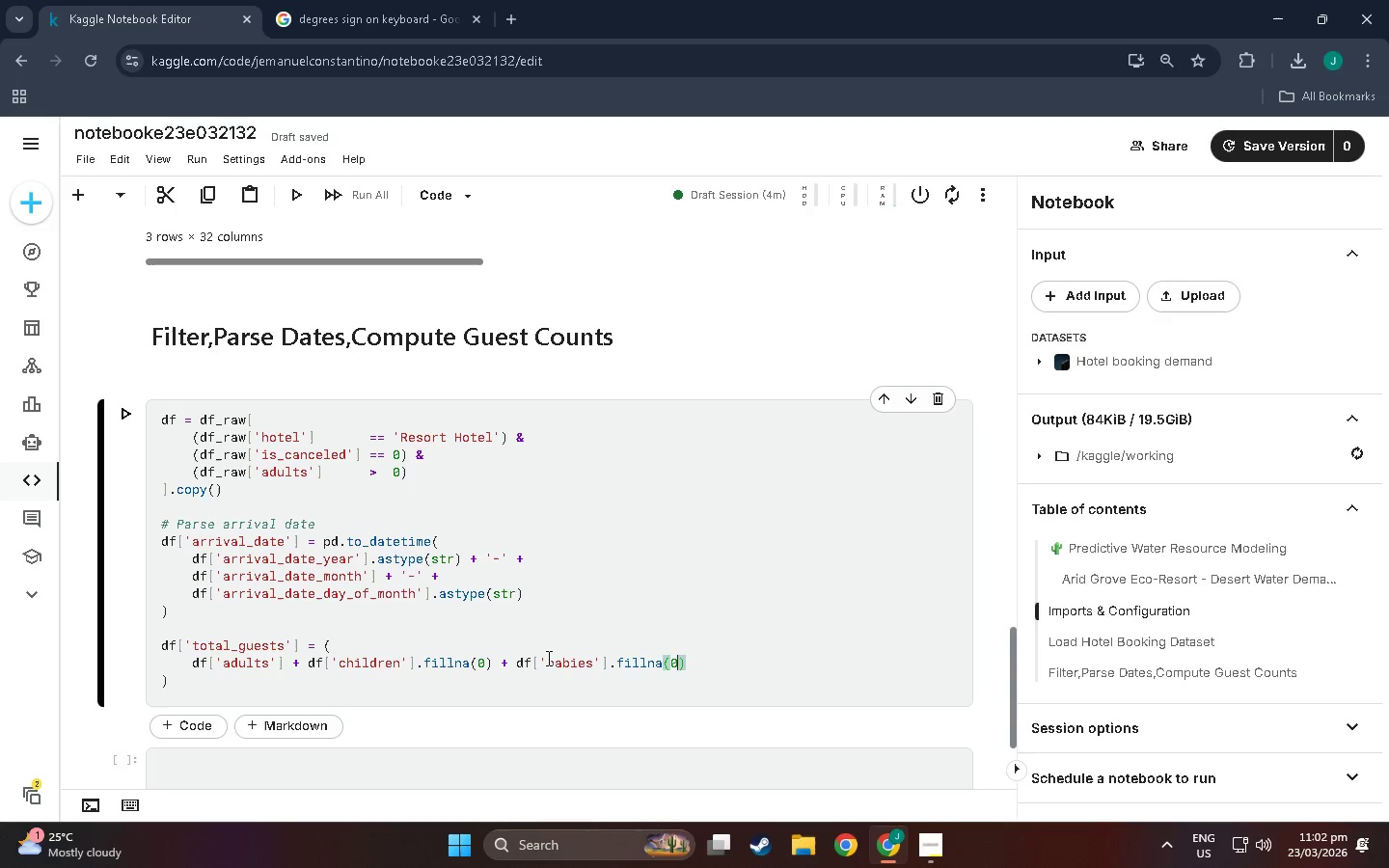 
left_click([124, 457])
 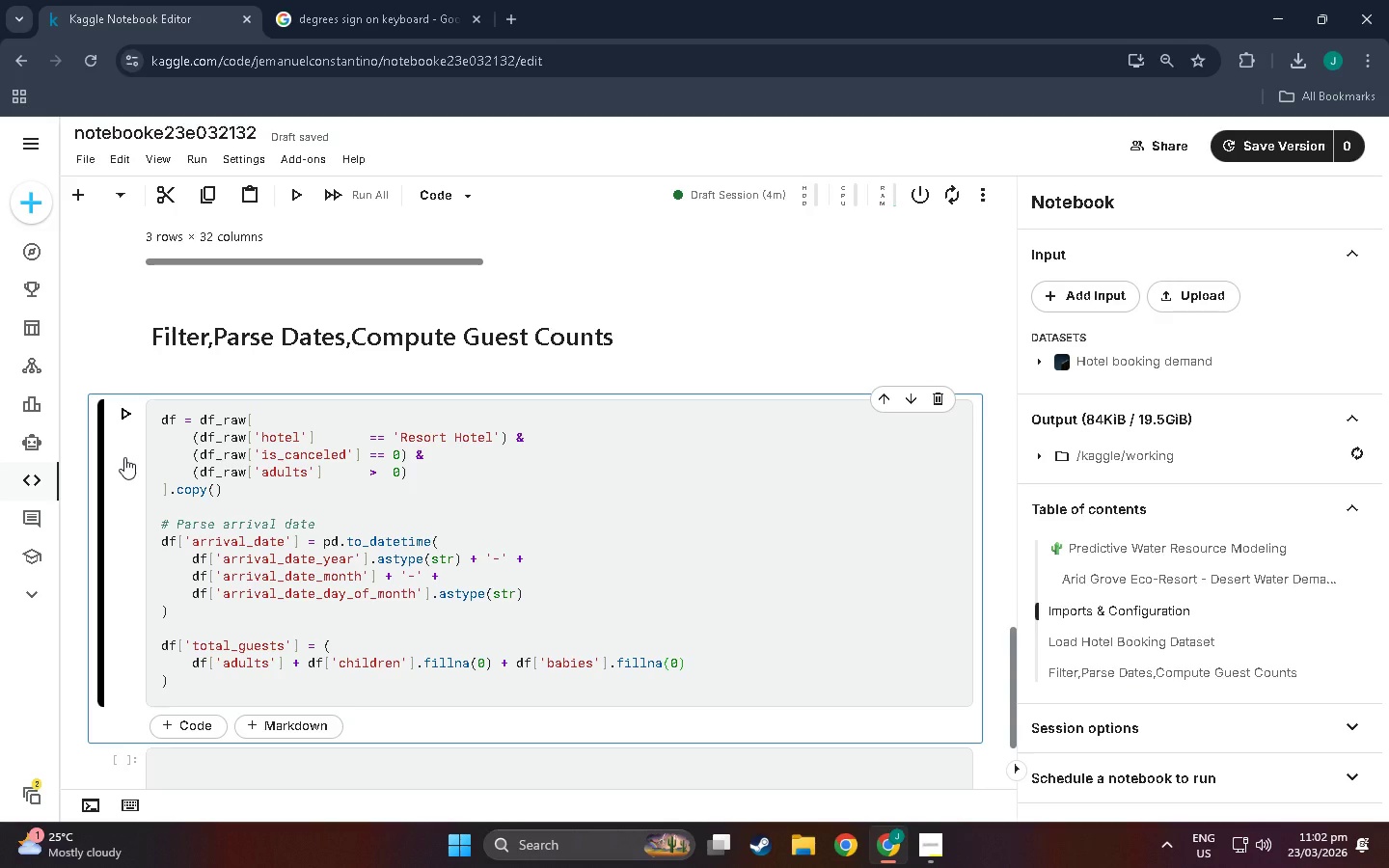 
double_click([124, 457])
 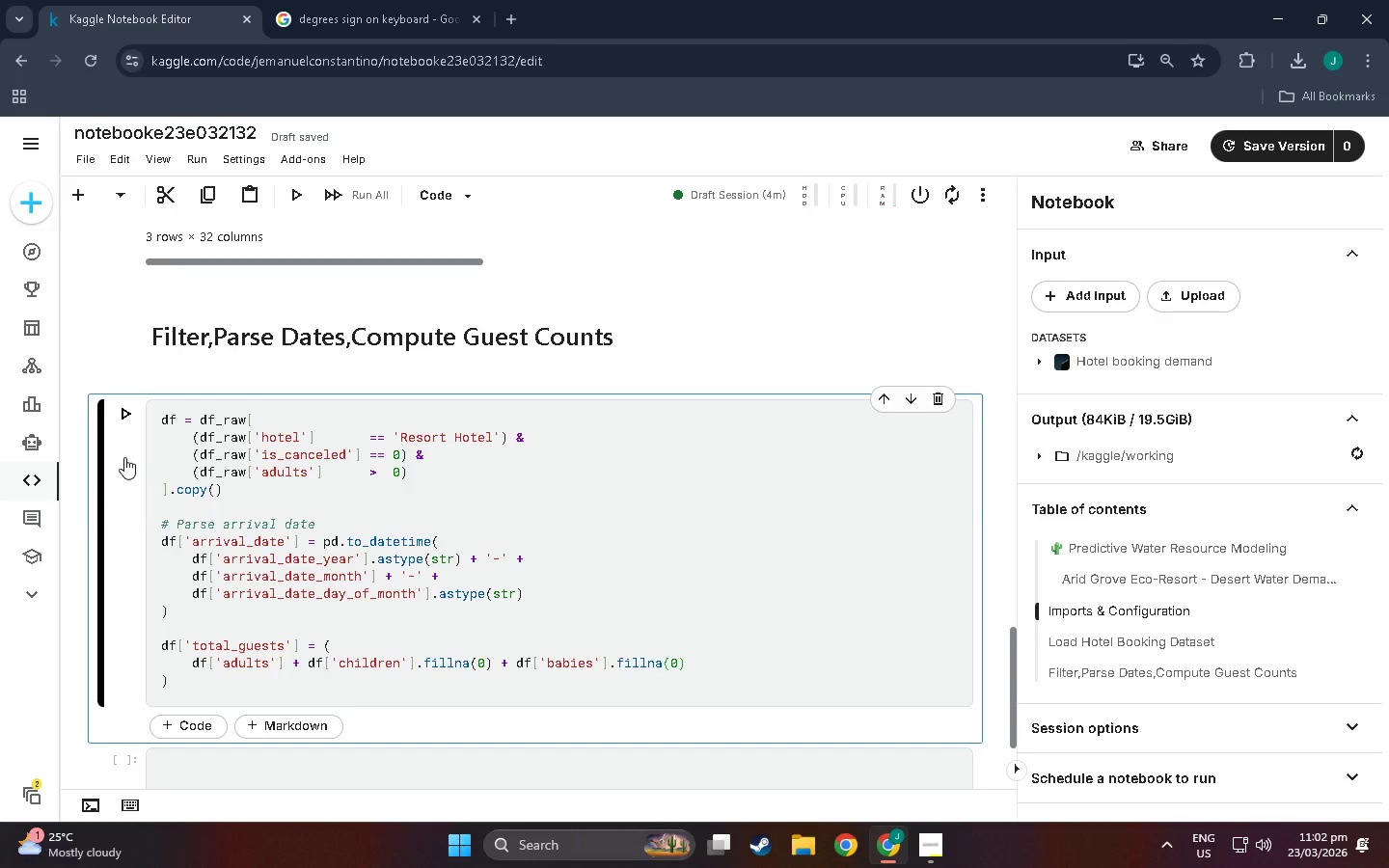 
scroll: coordinate [146, 492], scroll_direction: up, amount: 13.0
 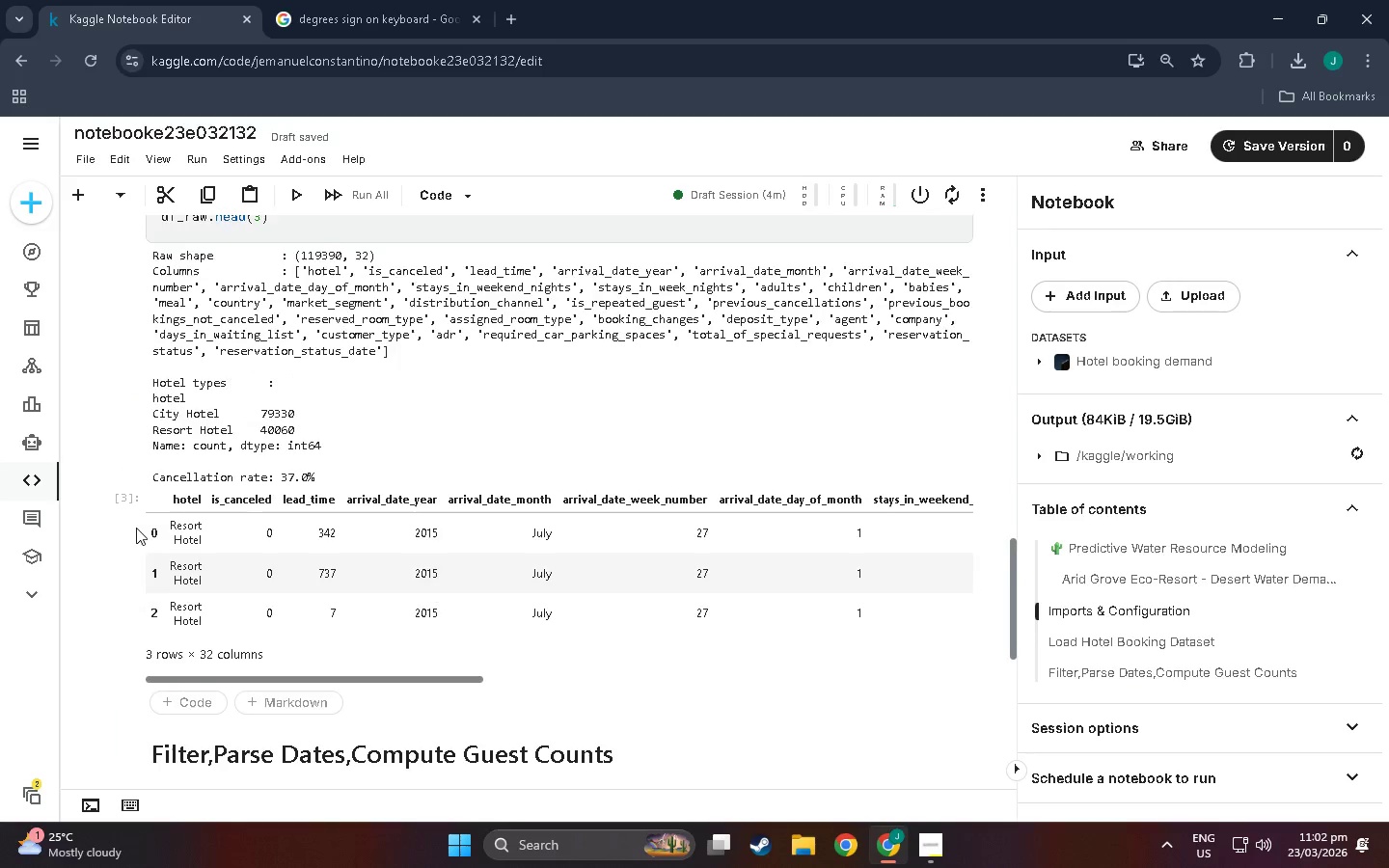 
scroll: coordinate [177, 533], scroll_direction: down, amount: 14.0
 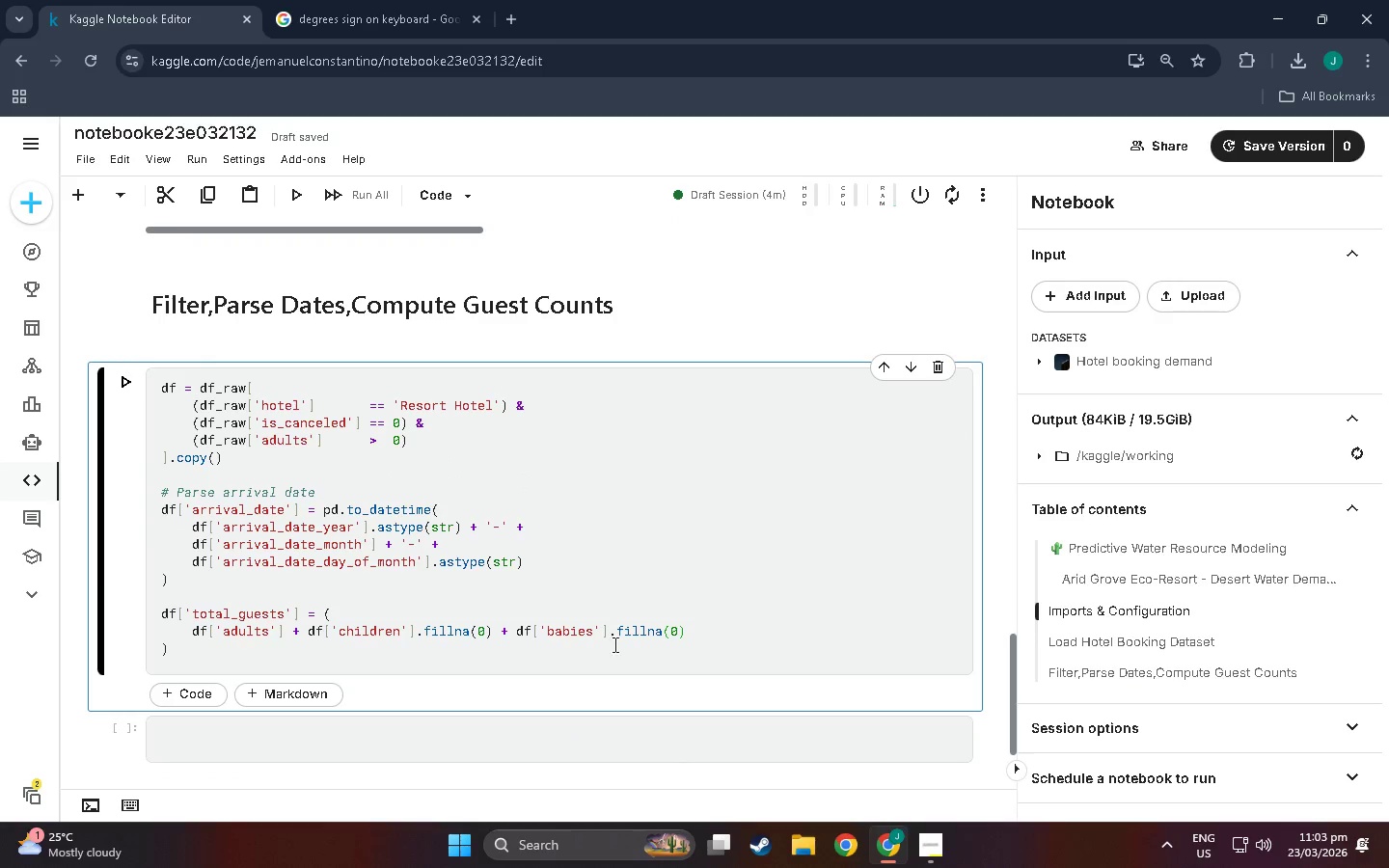 
left_click([333, 643])
 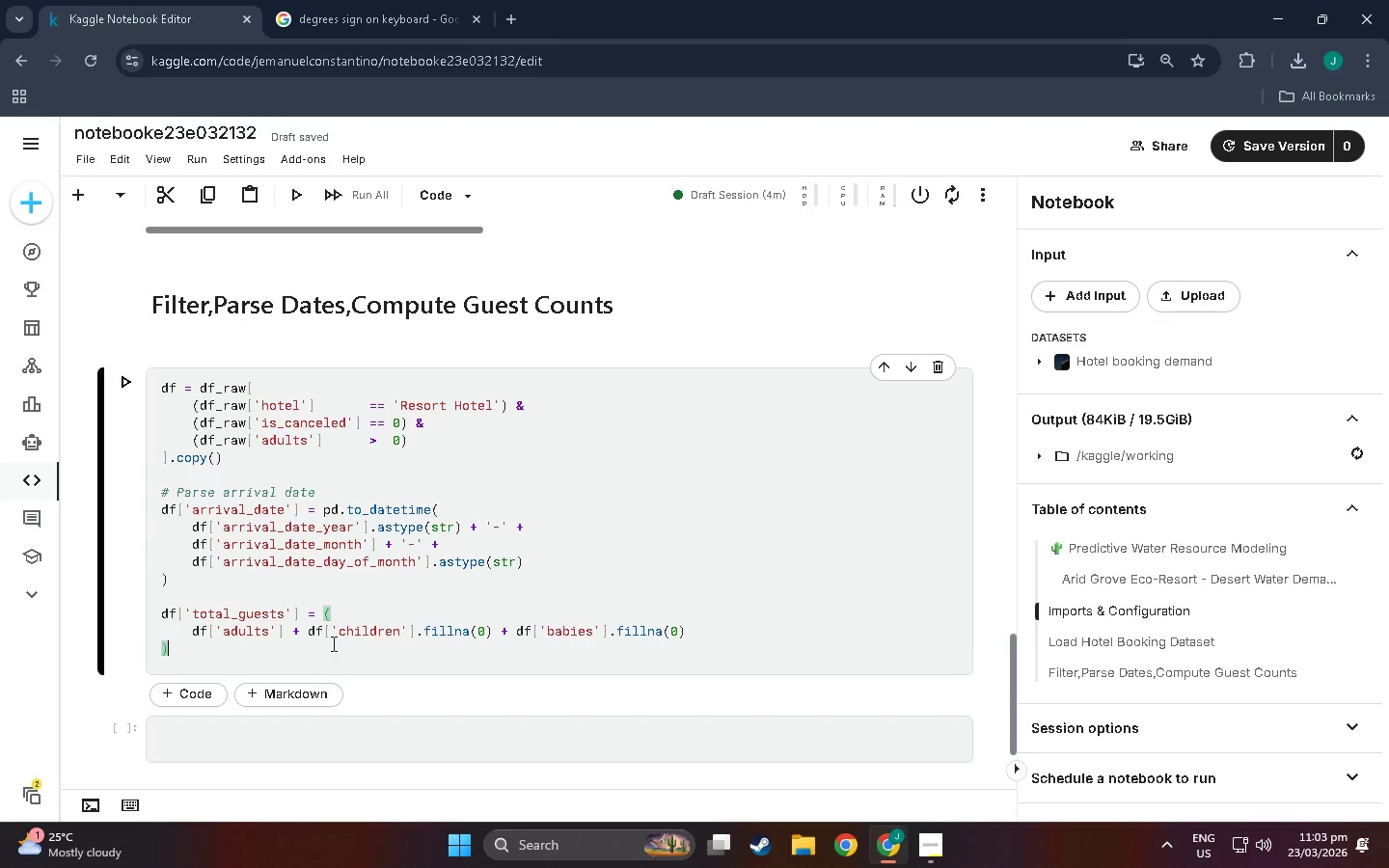 
scroll: coordinate [332, 643], scroll_direction: down, amount: 3.0
 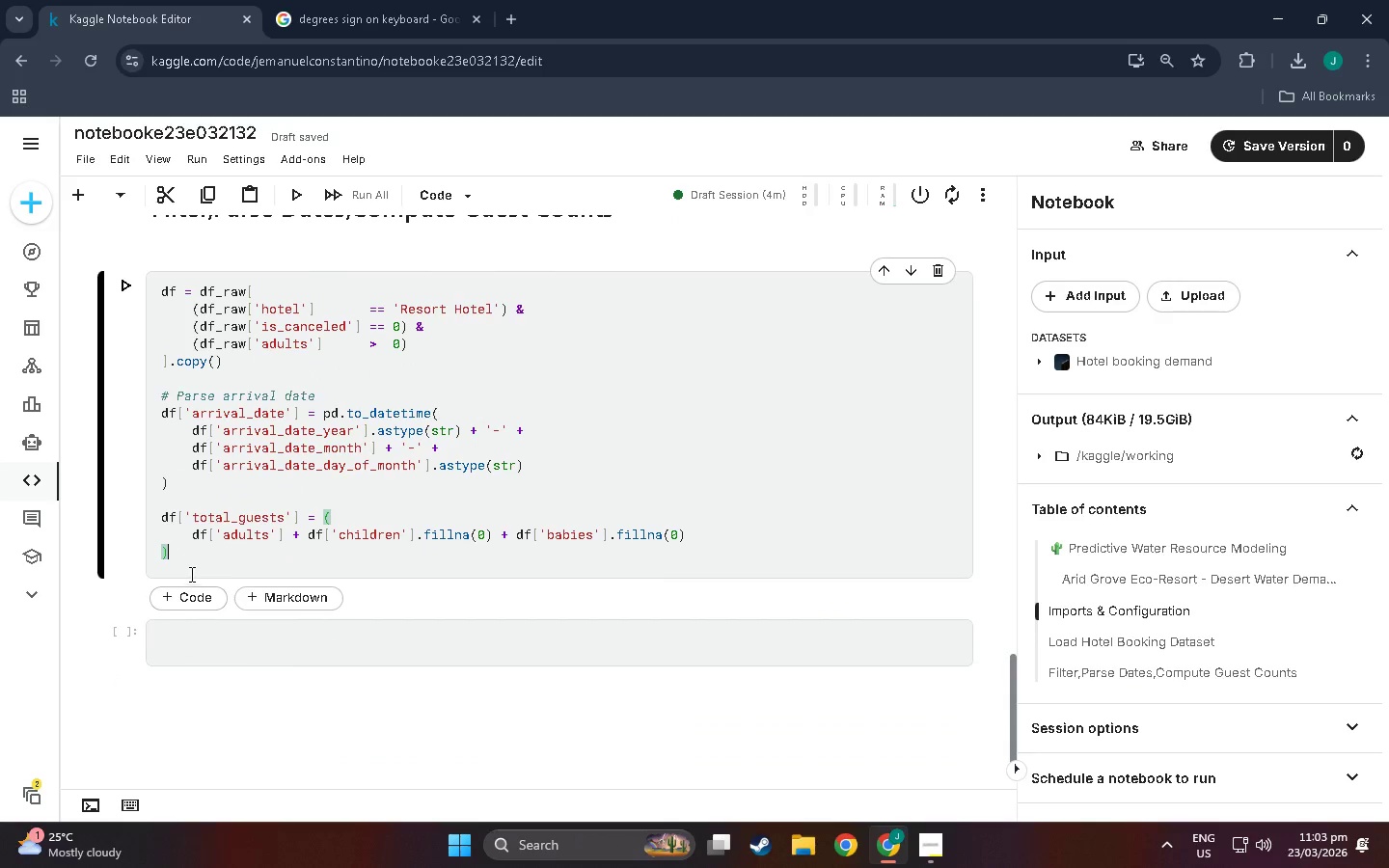 
scroll: coordinate [172, 528], scroll_direction: up, amount: 7.0
 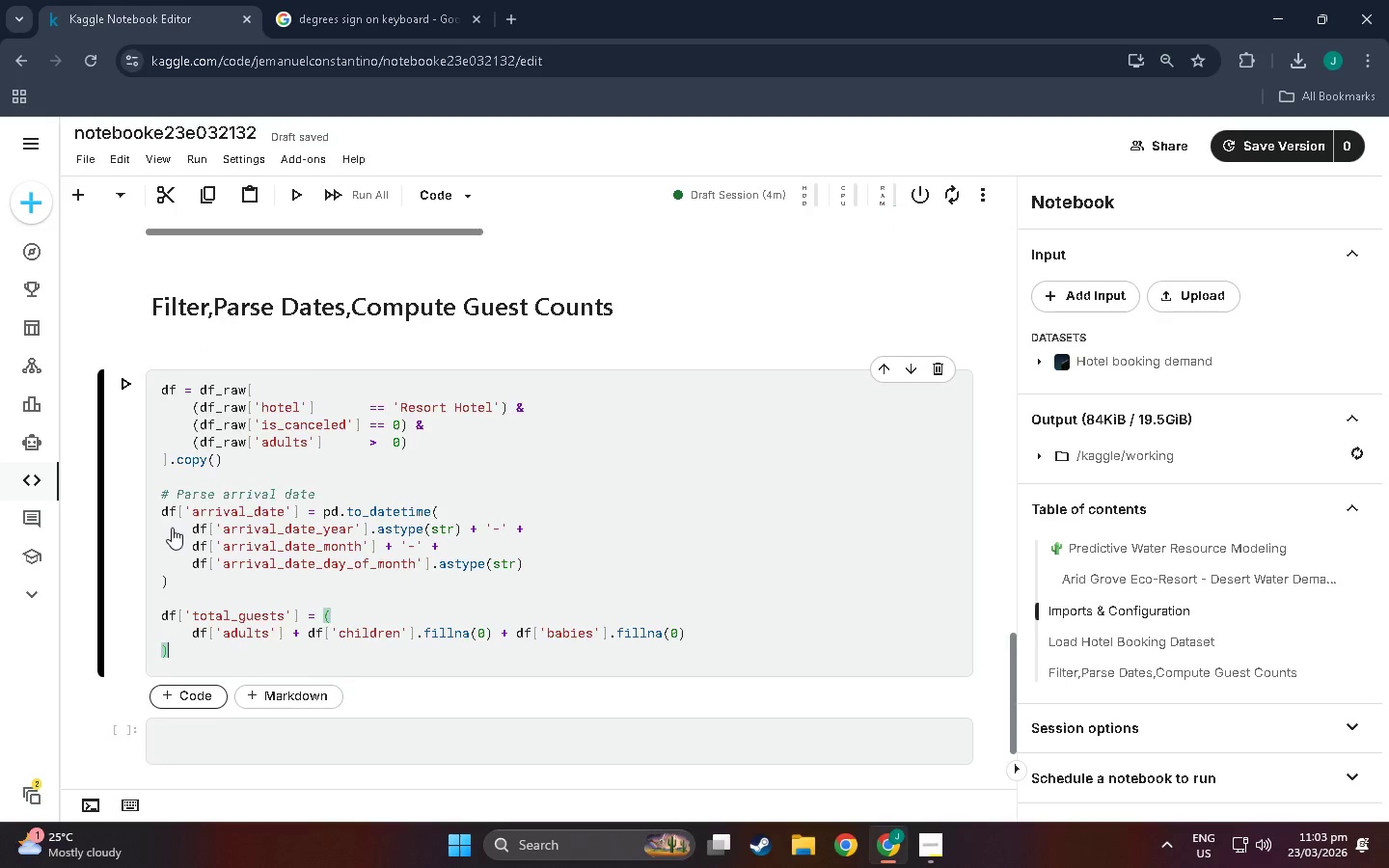 
scroll: coordinate [174, 528], scroll_direction: down, amount: 3.0
 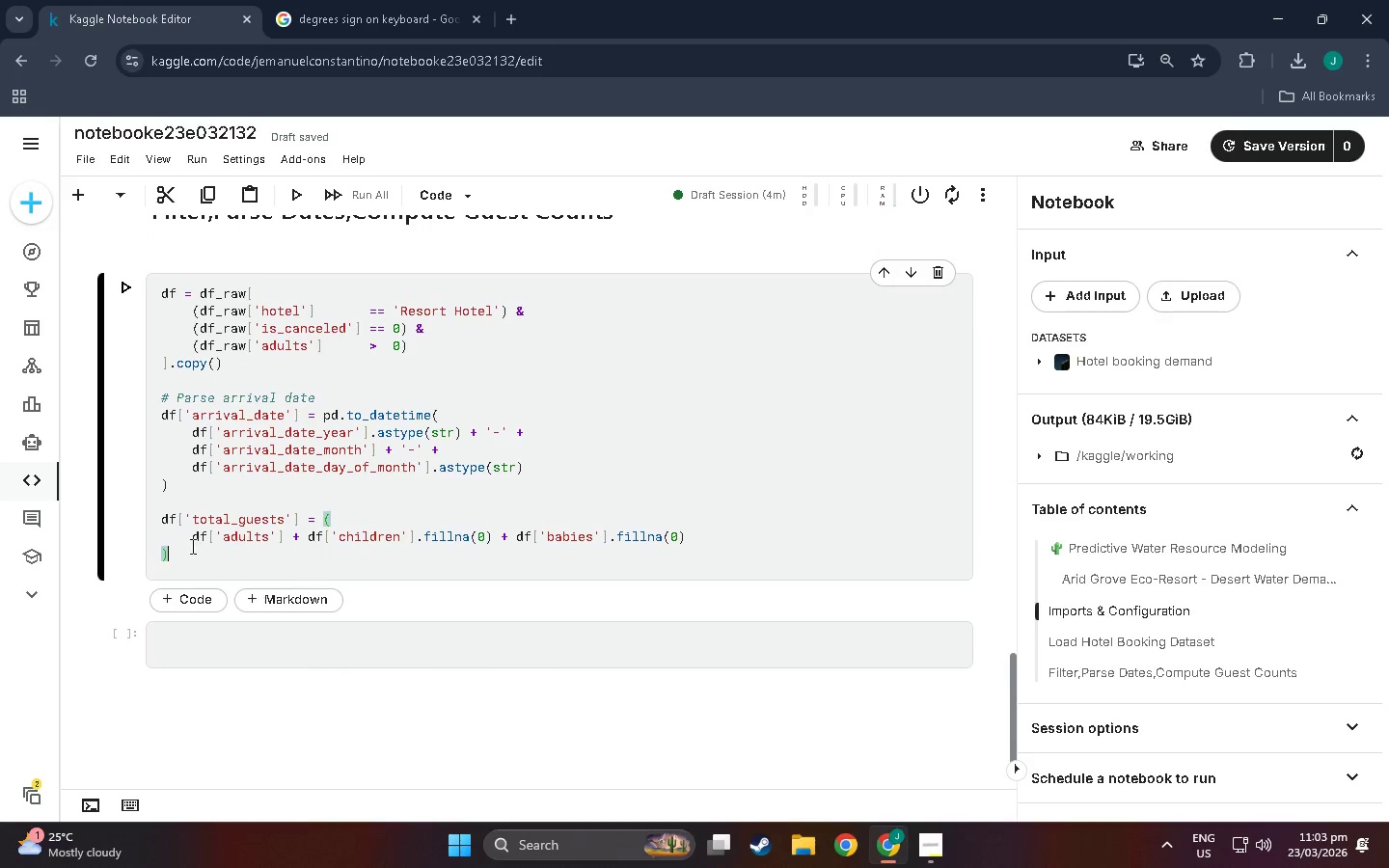 
left_click([196, 554])
 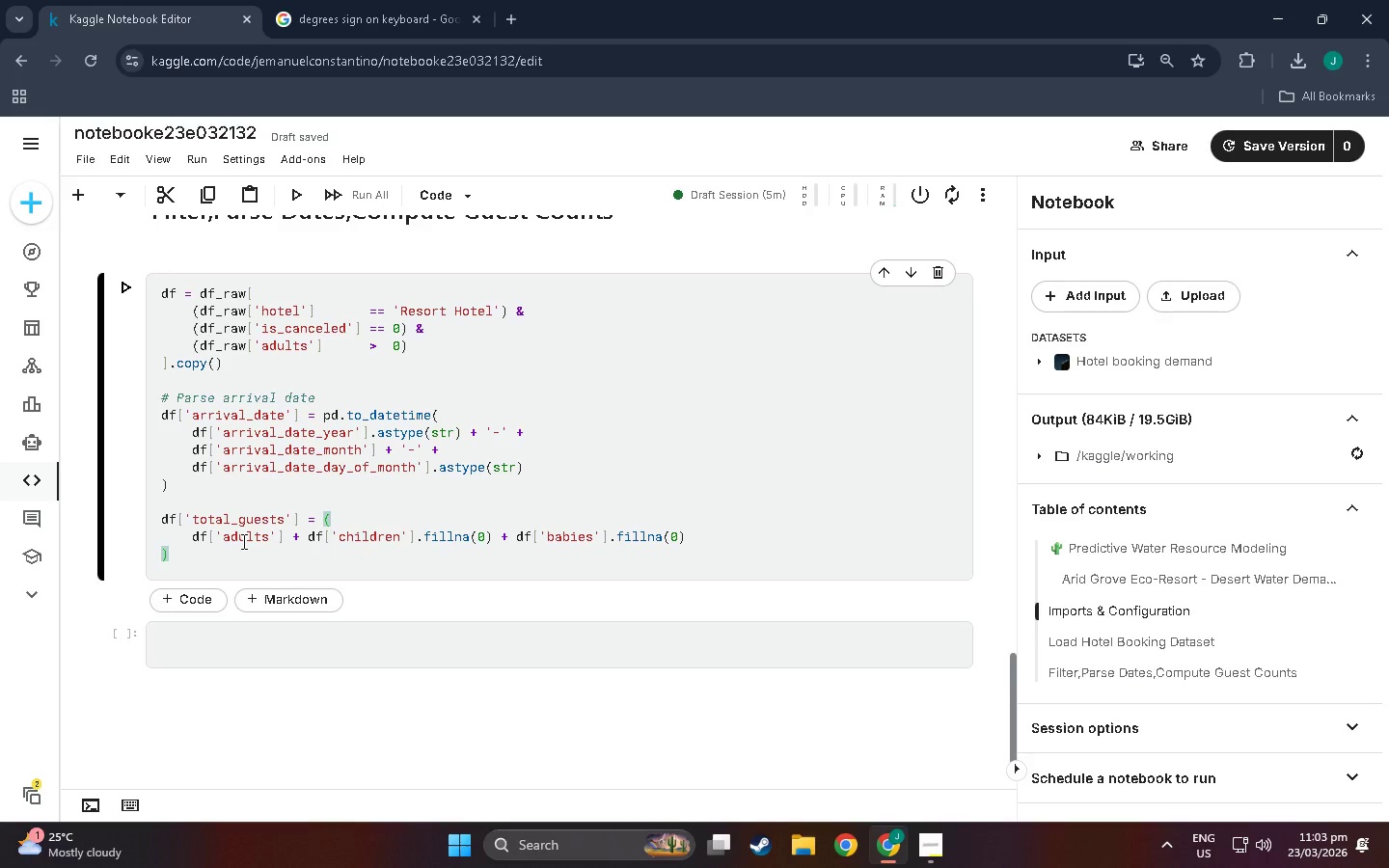 
wait(36.44)
 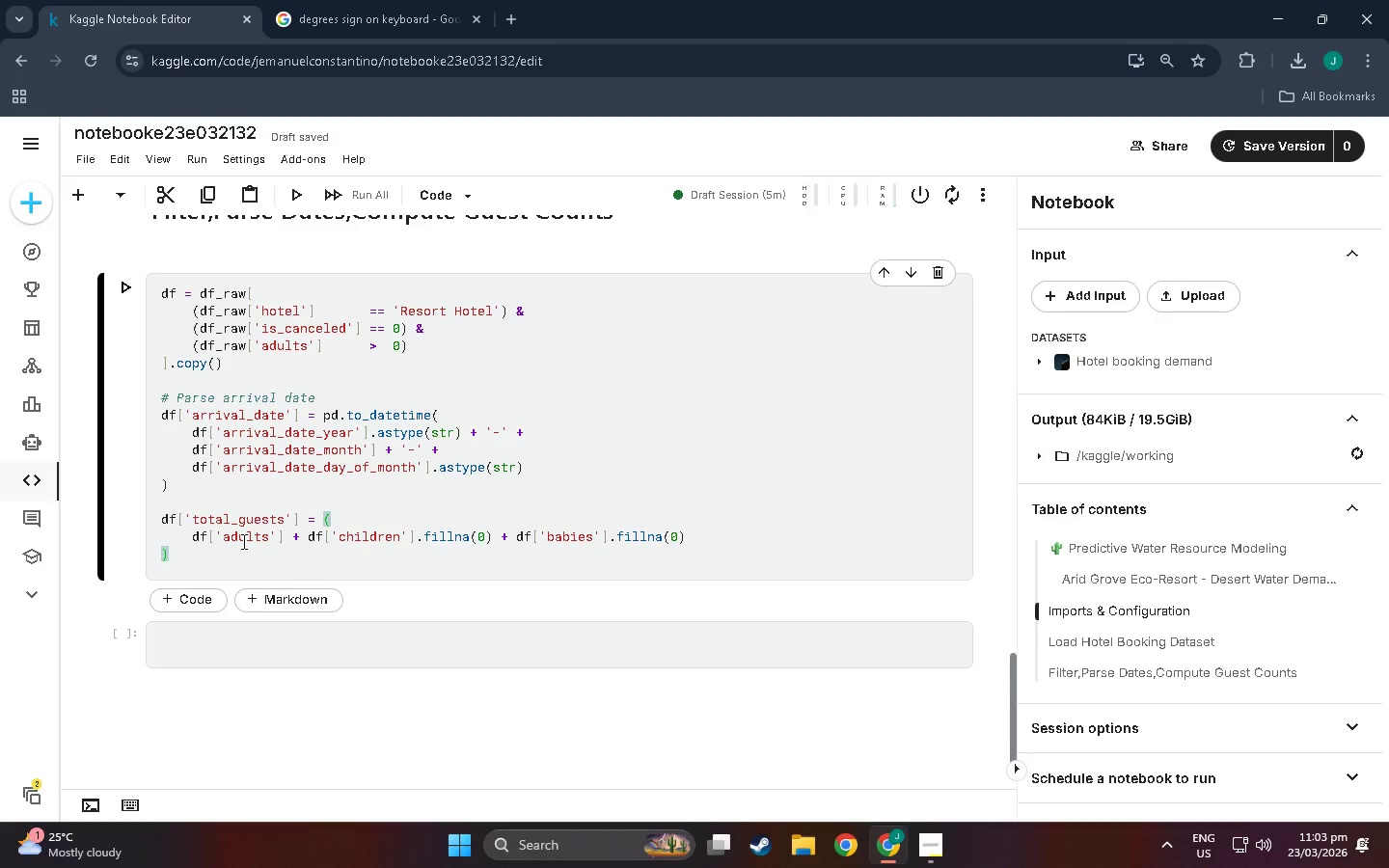 
scroll: coordinate [236, 537], scroll_direction: none, amount: 0.0
 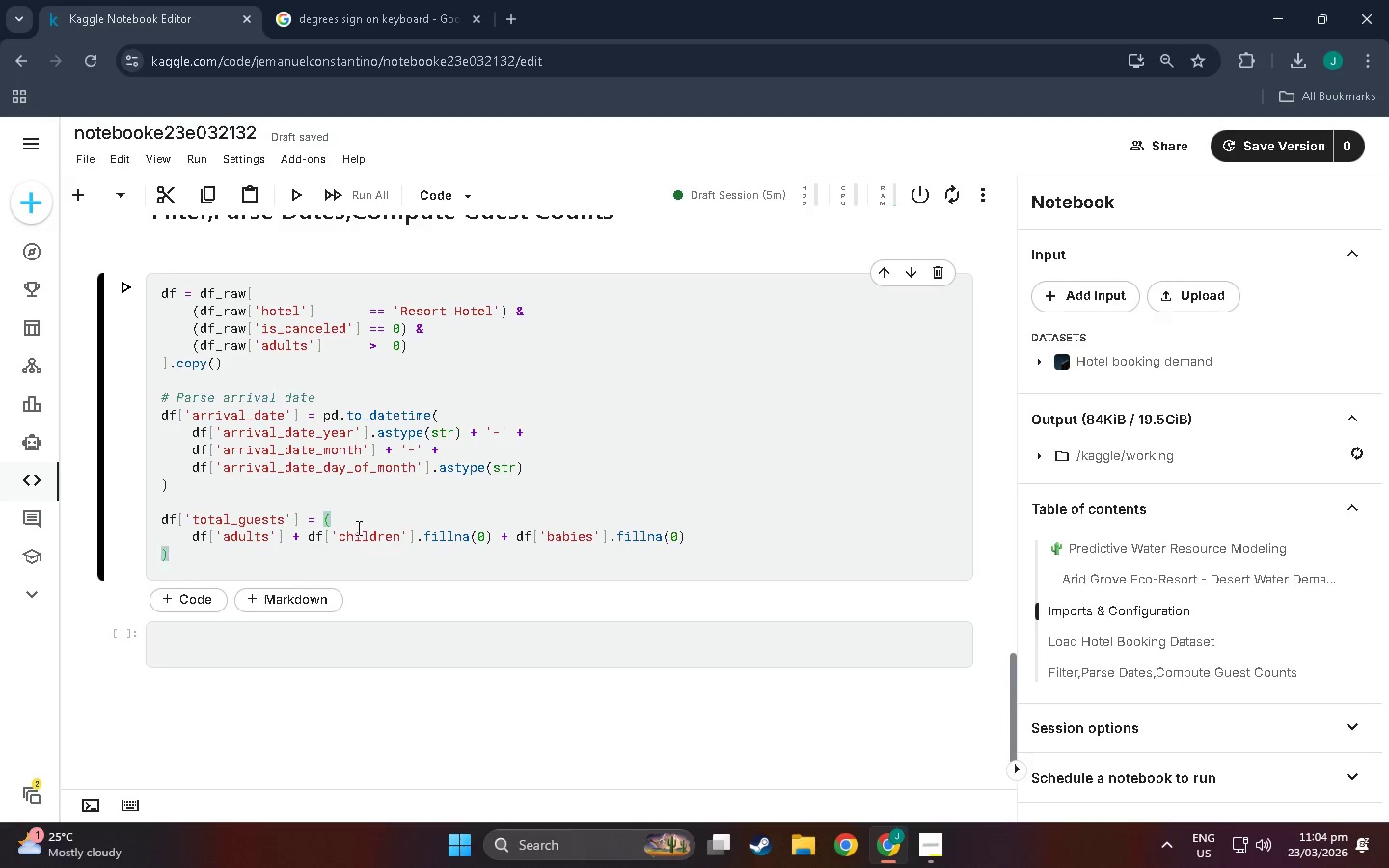 
wait(15.56)
 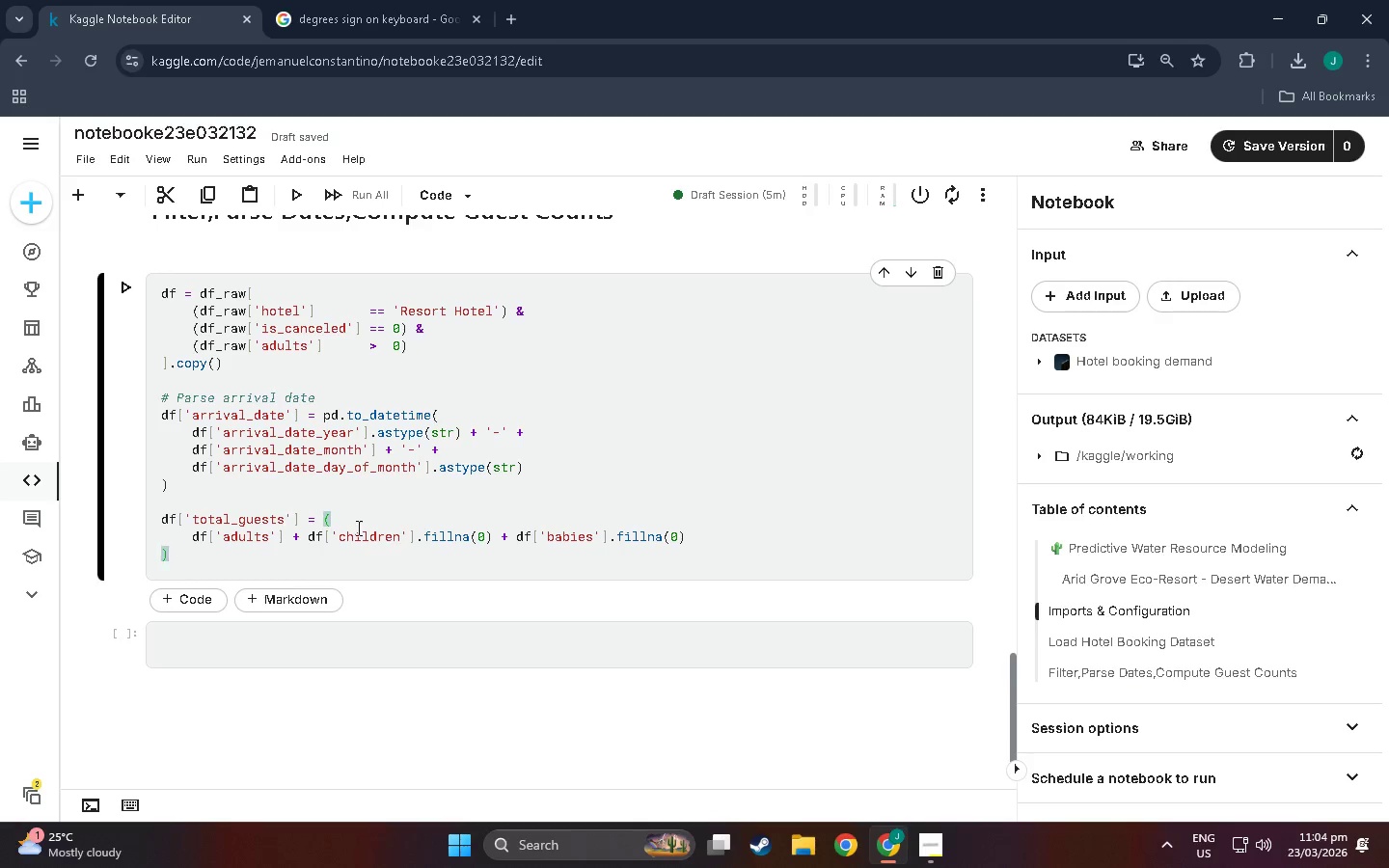 
left_click([227, 556])
 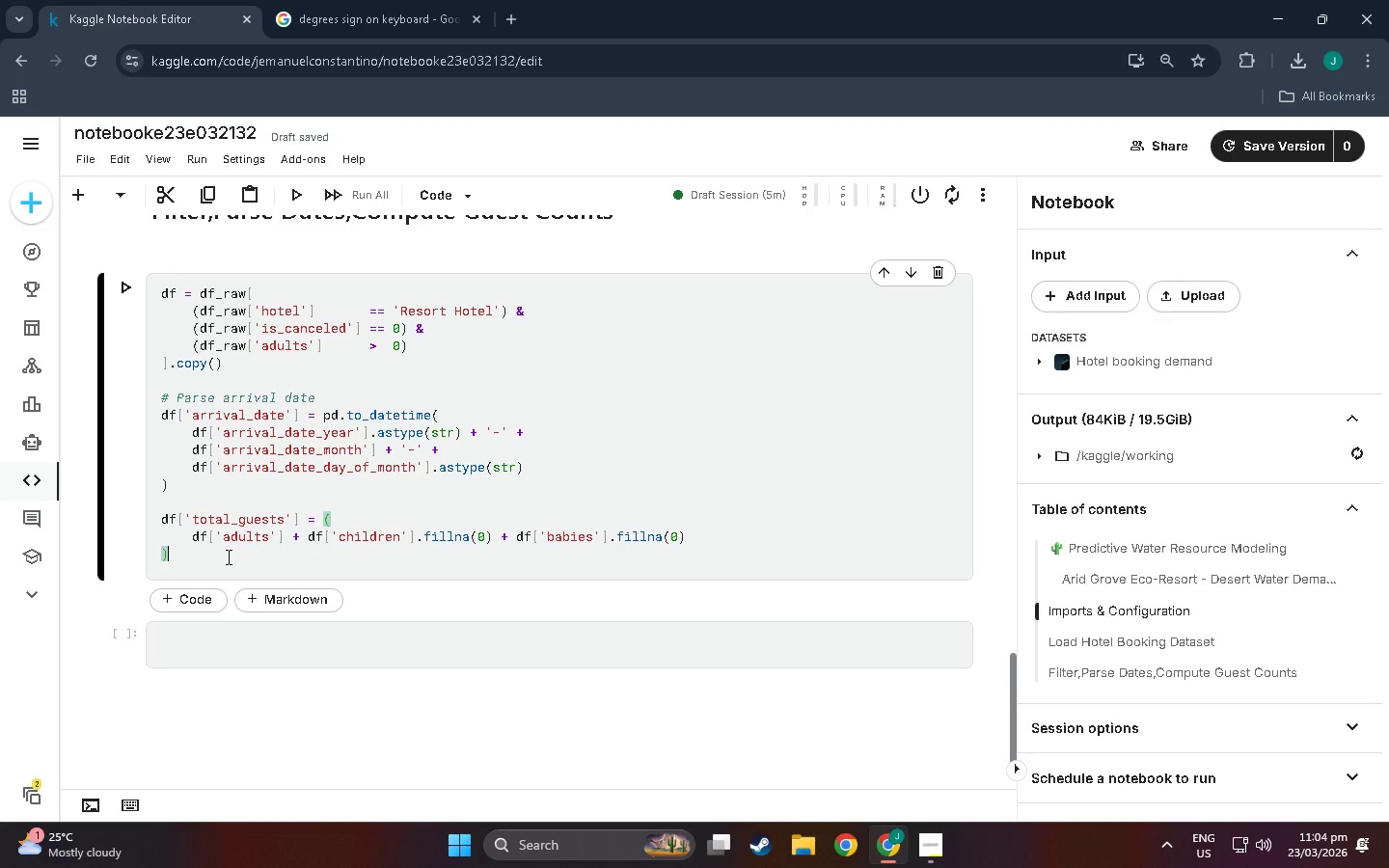 
type(.astype(ui)
key(Backspace)
key(Backspace)
type(int)
 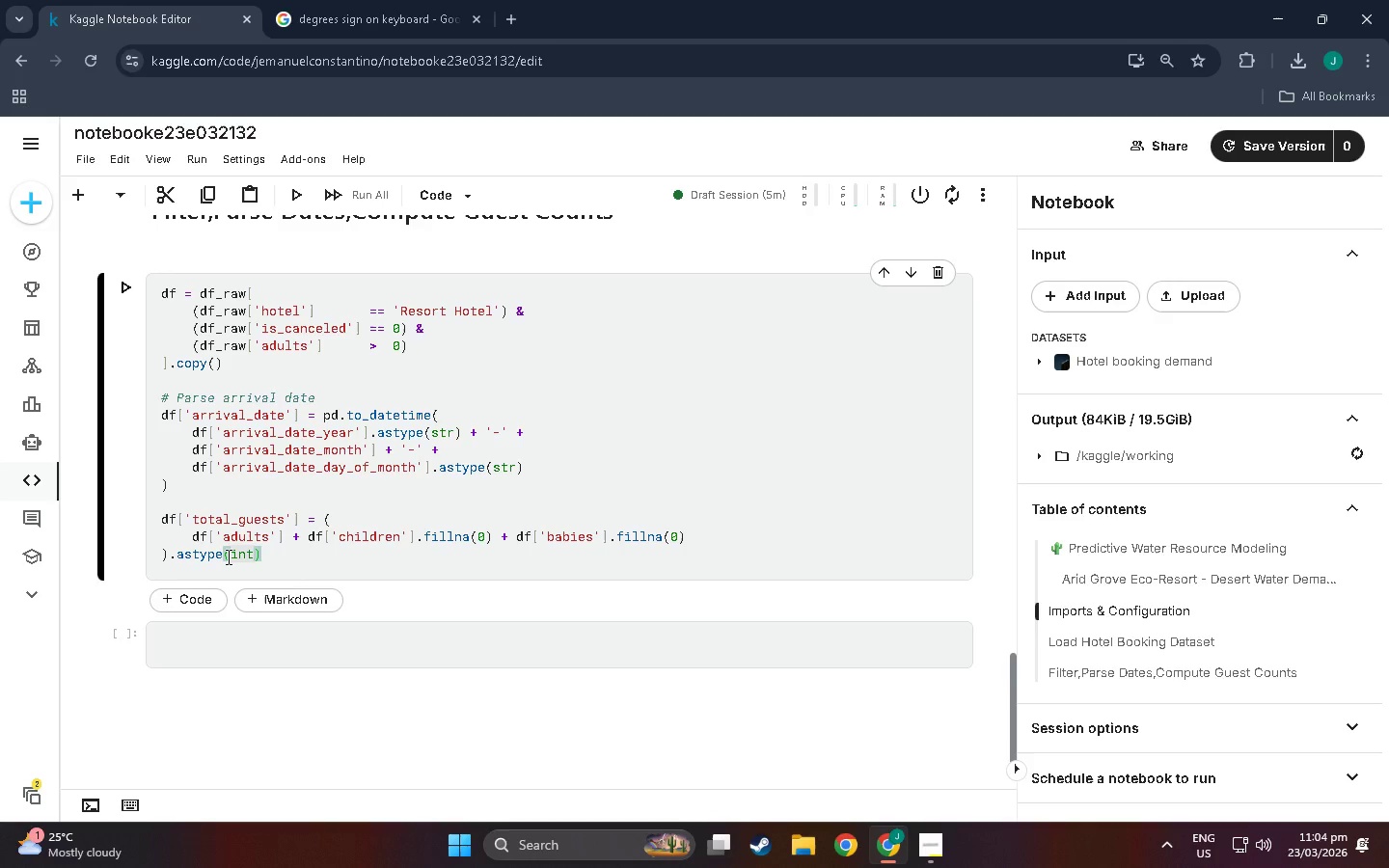 
wait(8.55)
 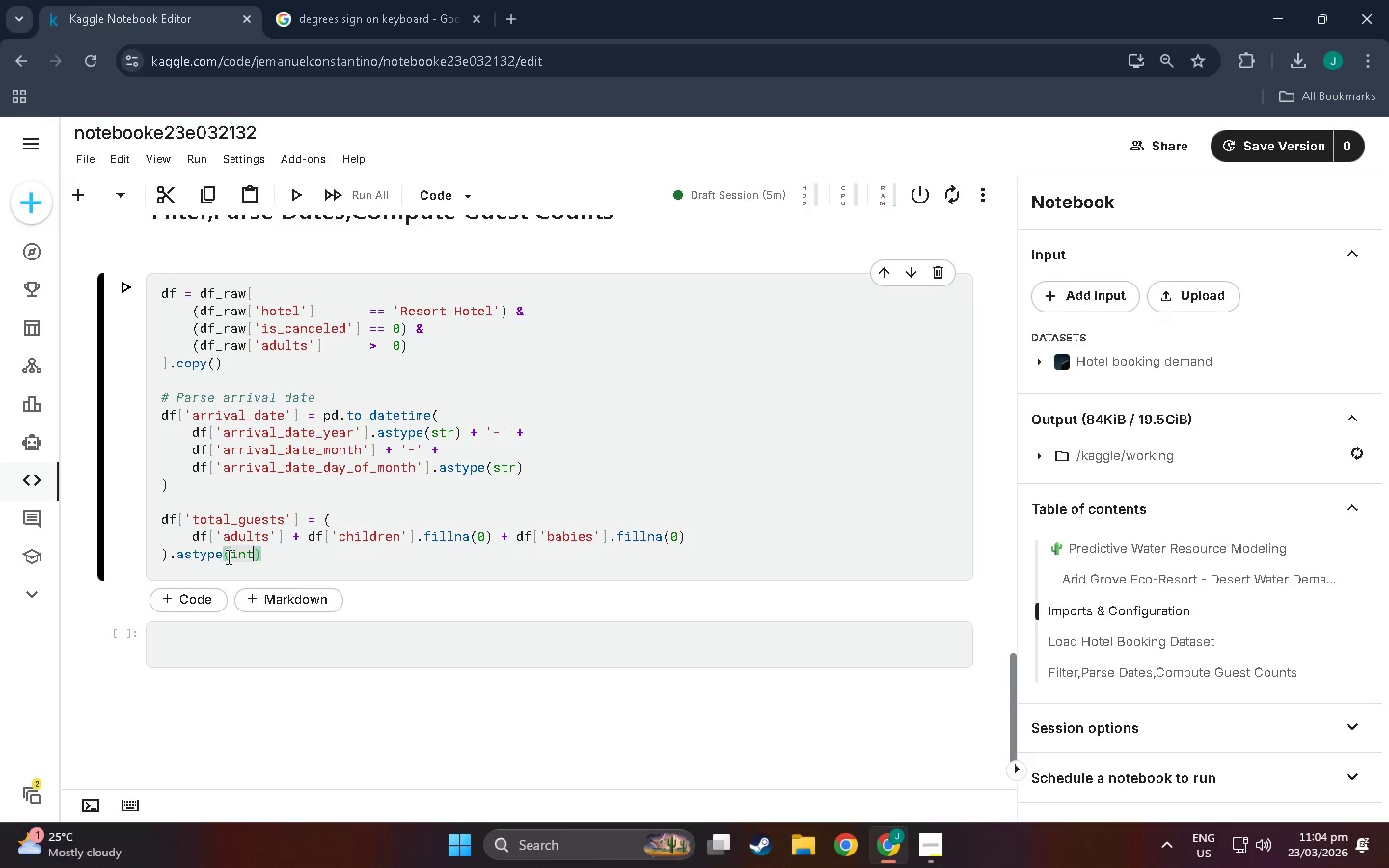 
key(ArrowRight)
 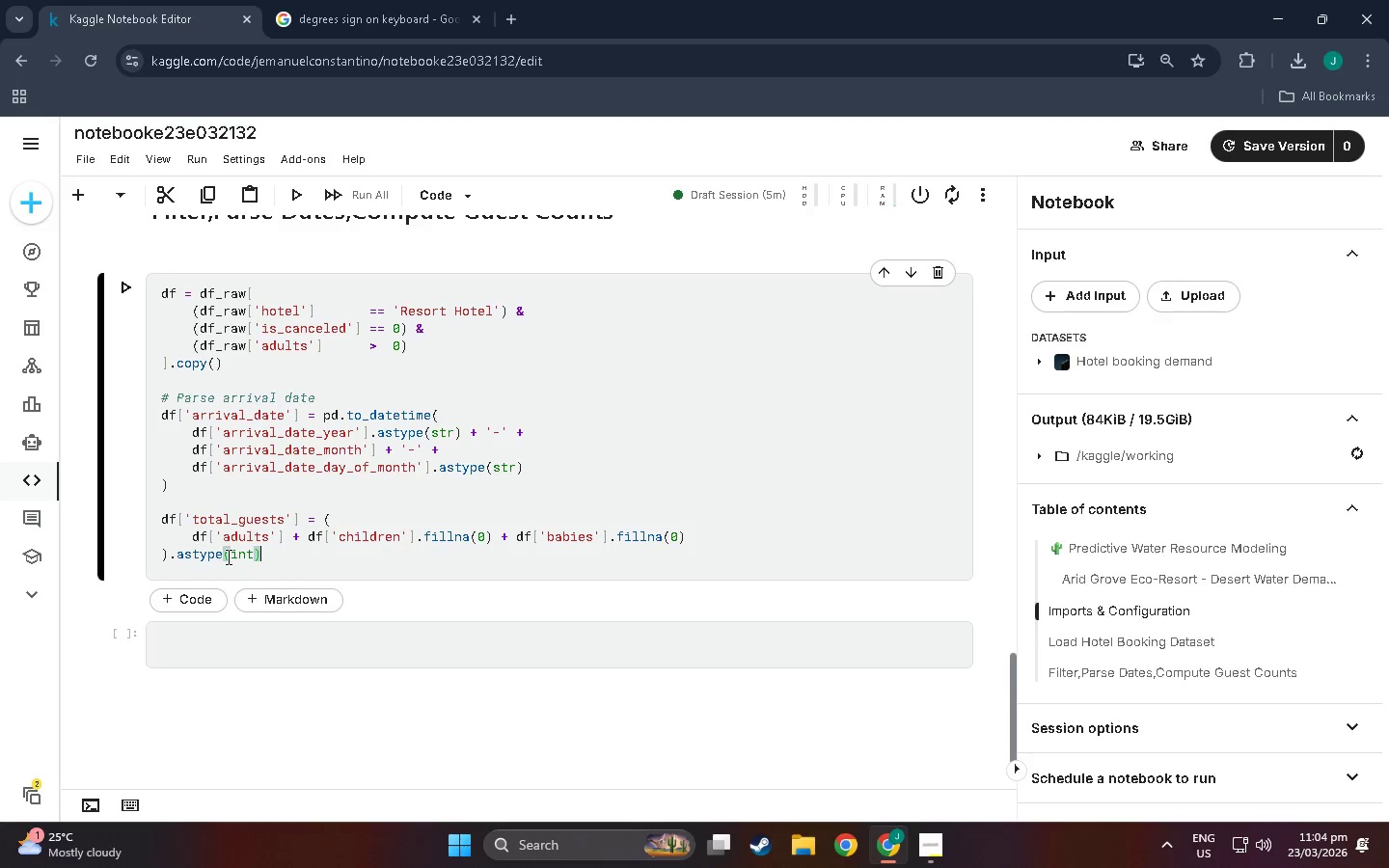 
key(Enter)
 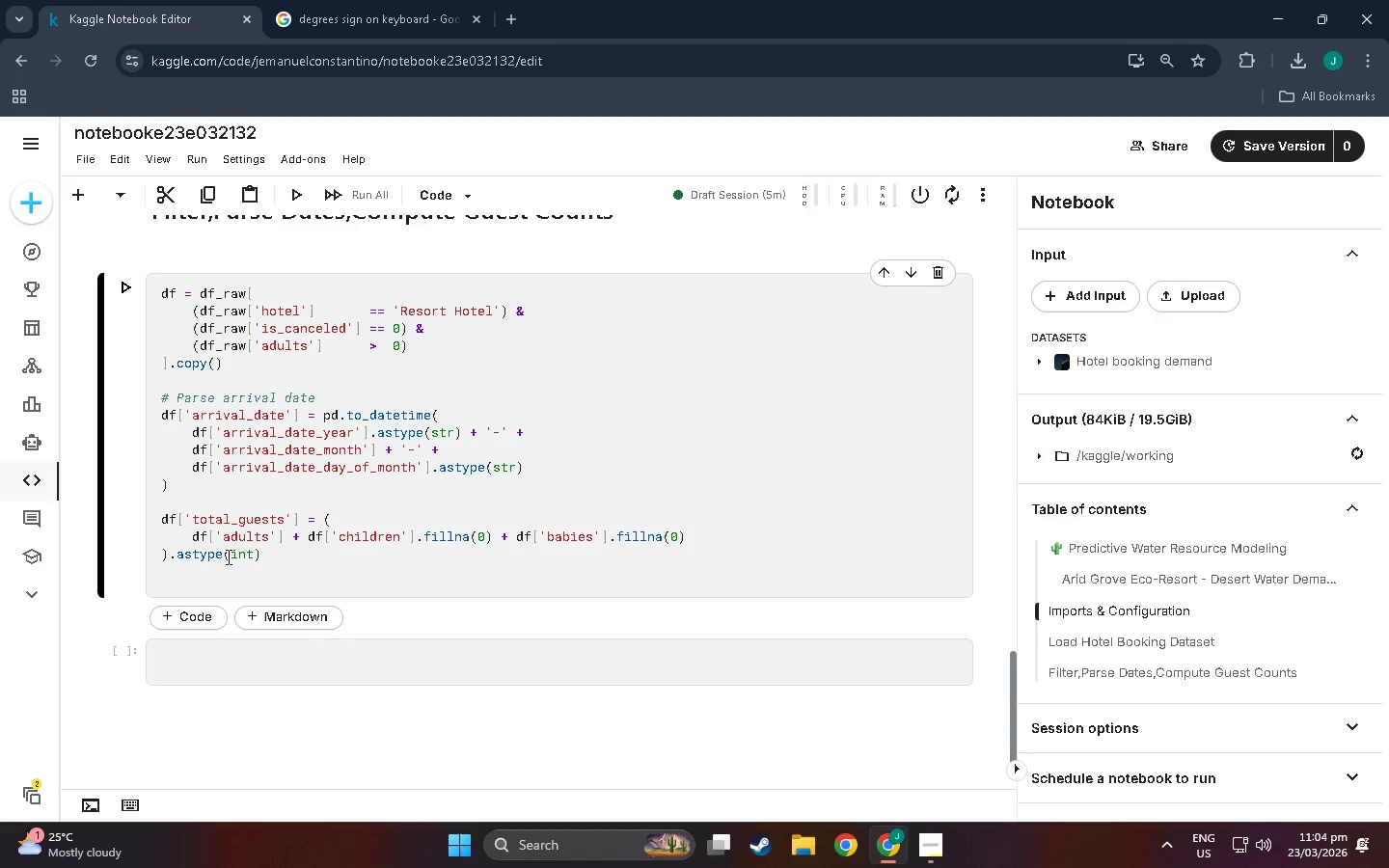 
key(Enter)
 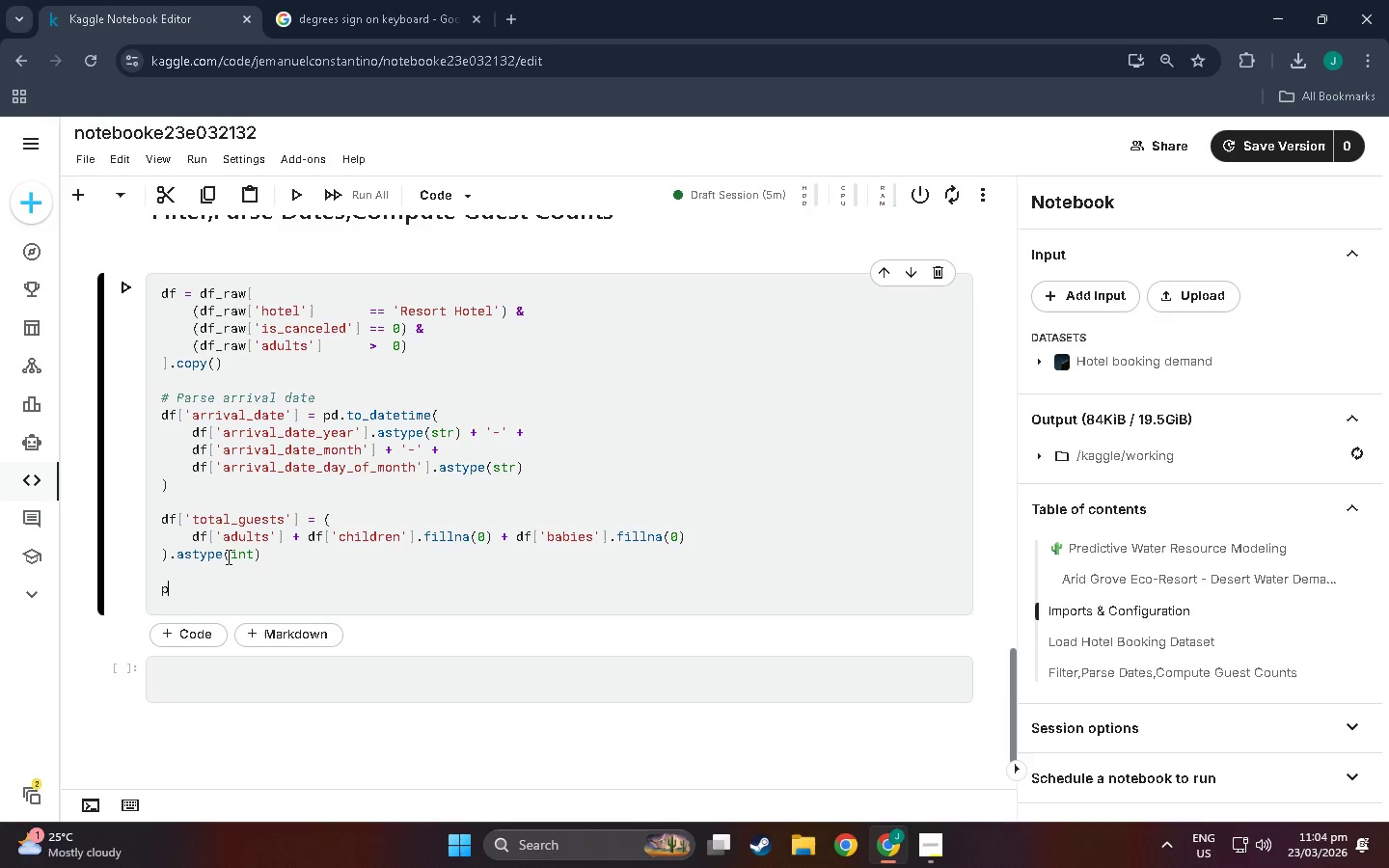 
type(print(f:)
key(Backspace)
type("Filtered bookings L)
key(Backspace)
type(: {len(df):,})
 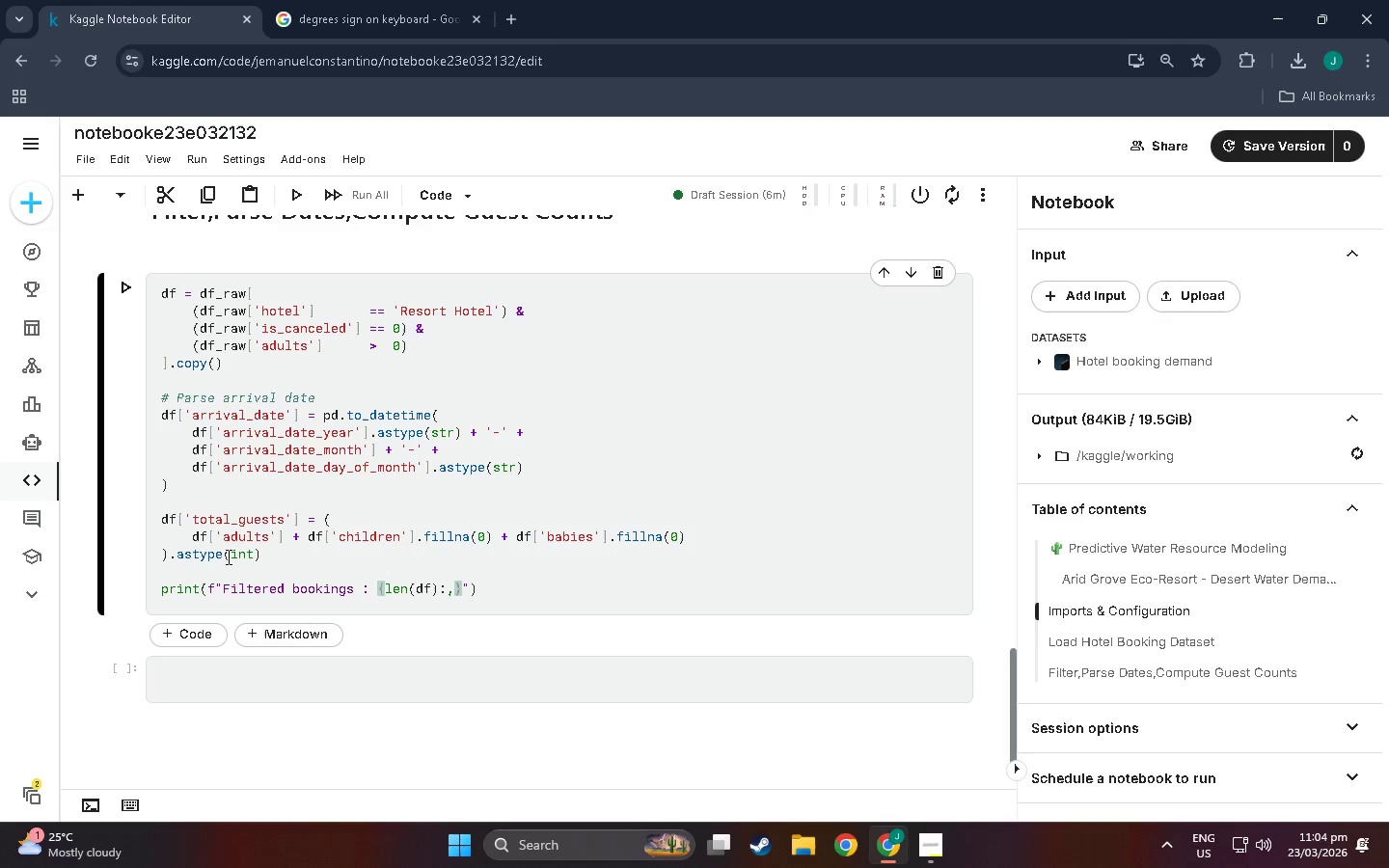 
key(Shift+Quote)
 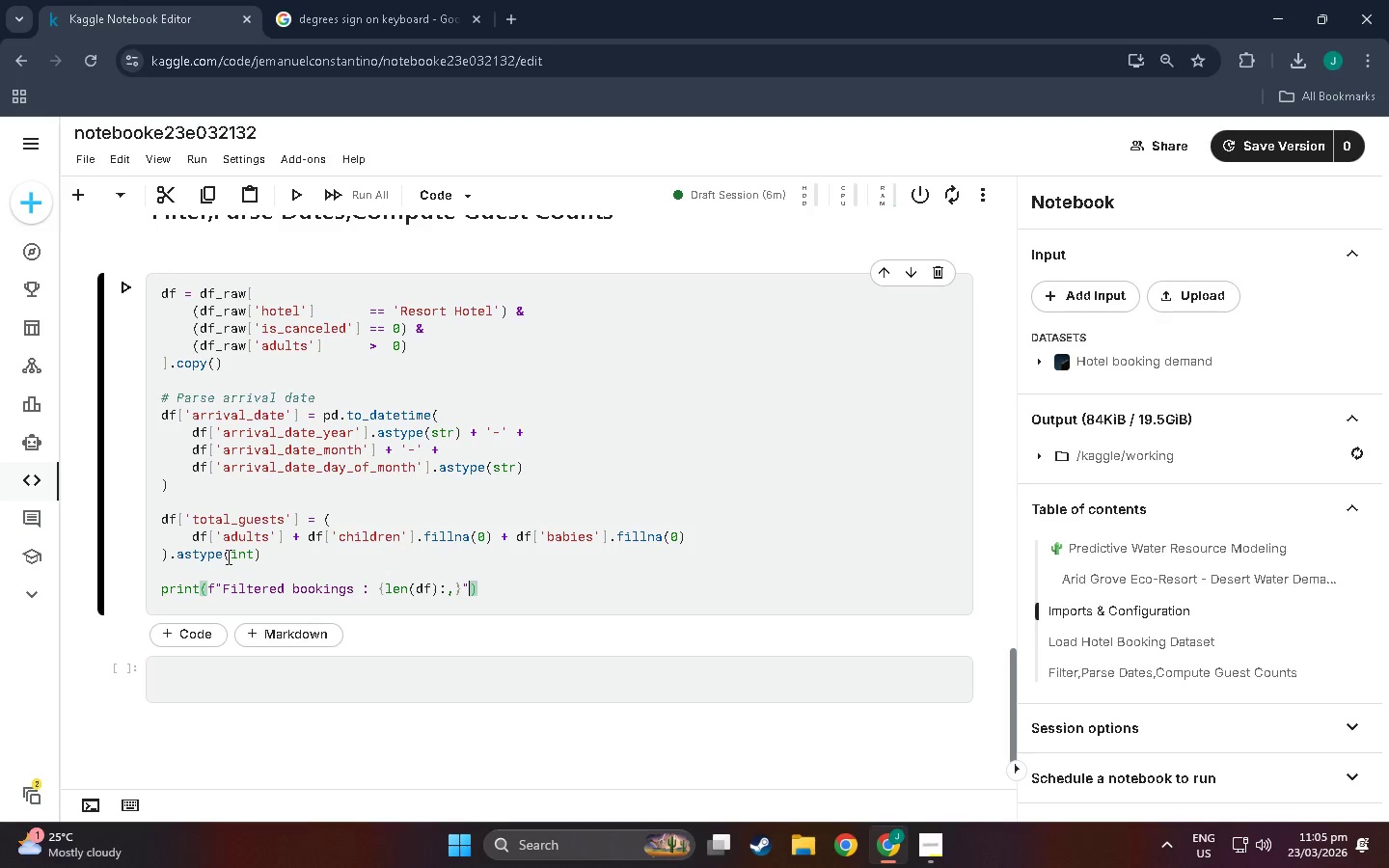 
key(ArrowRight)
 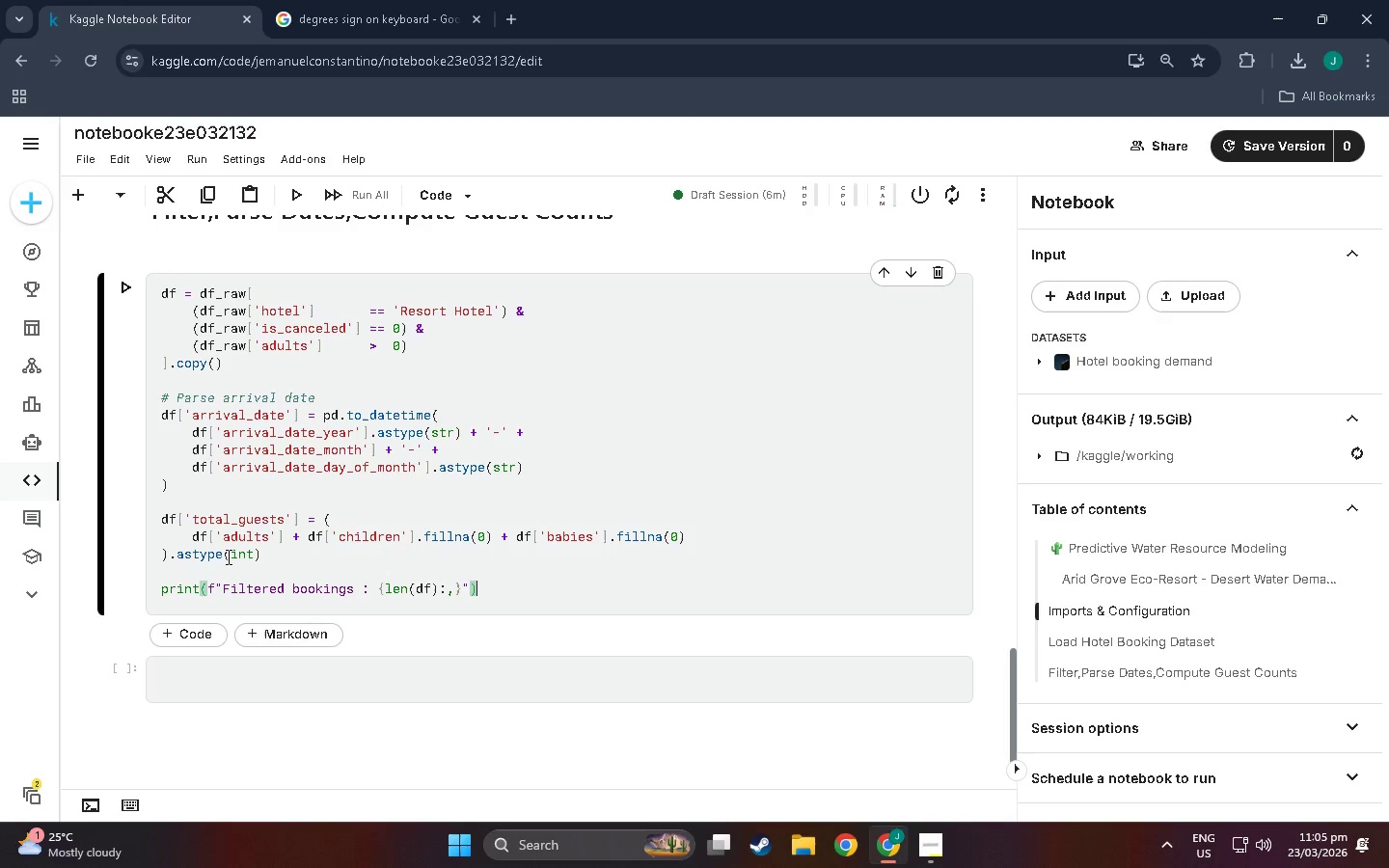 
key(Enter)
 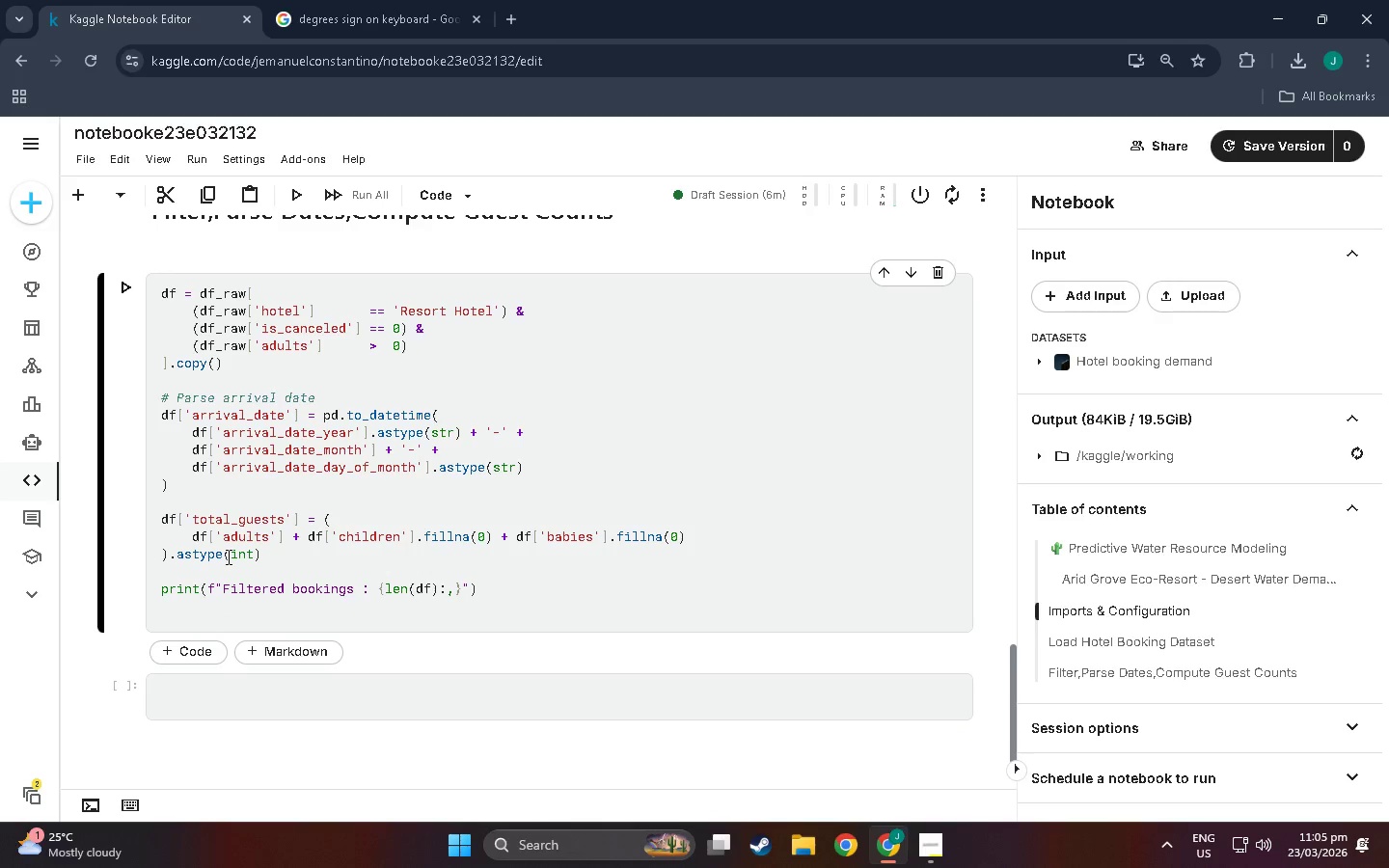 
type(primt)
key(Backspace)
key(Backspace)
type(nt())
key(Backspace)
type(f"Date range    : )
 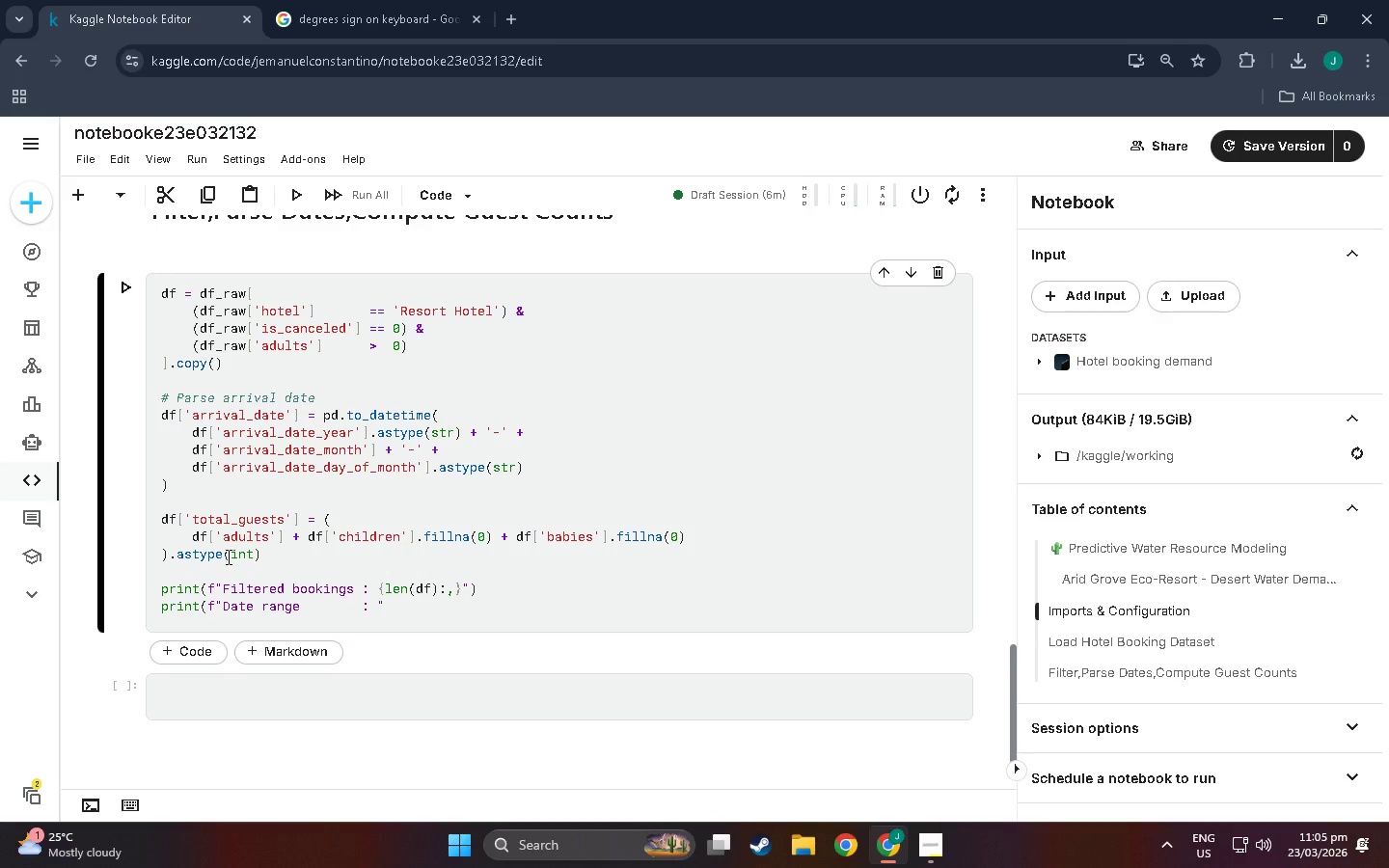 
wait(5.09)
 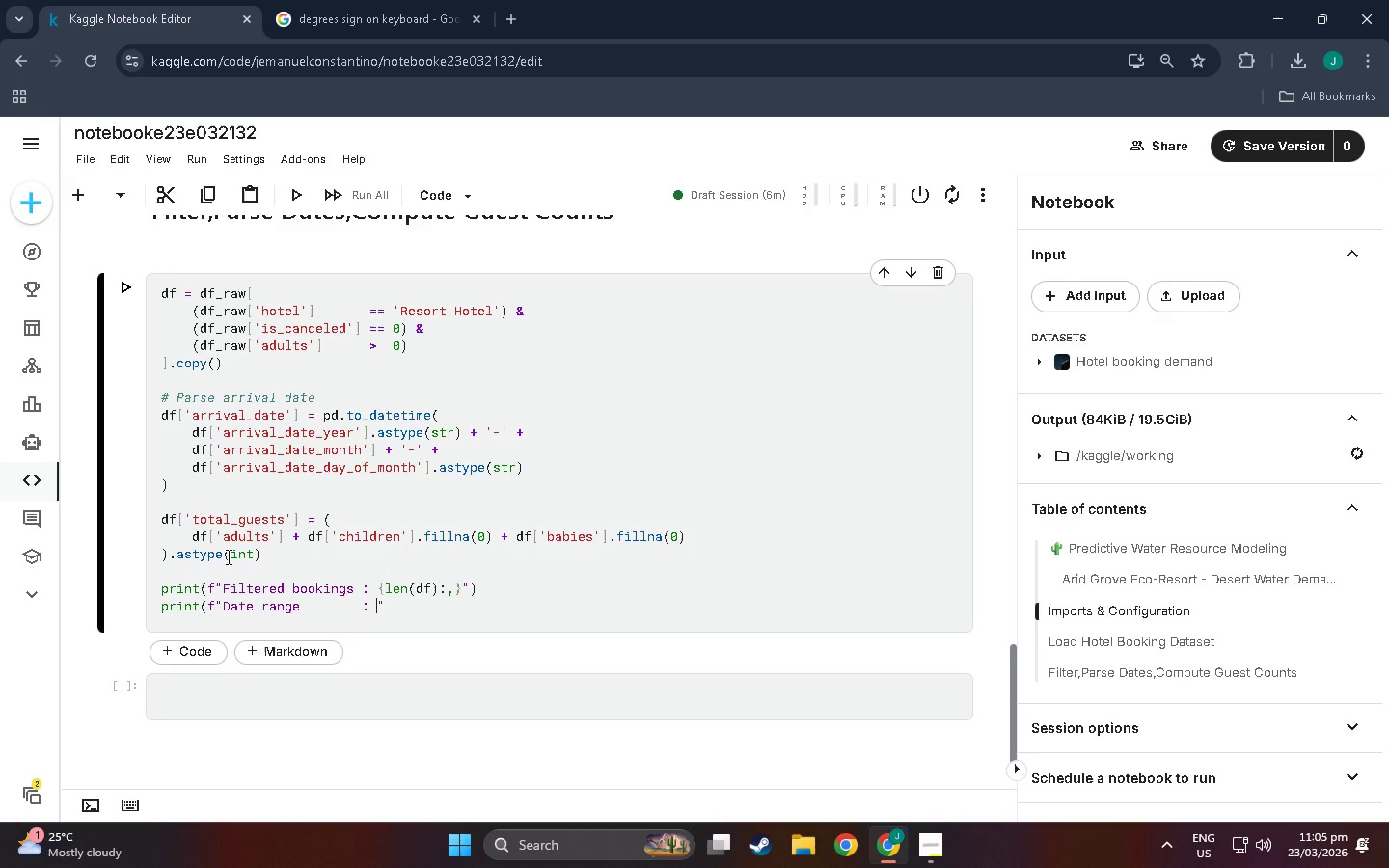 
type({df['arrival_date)
 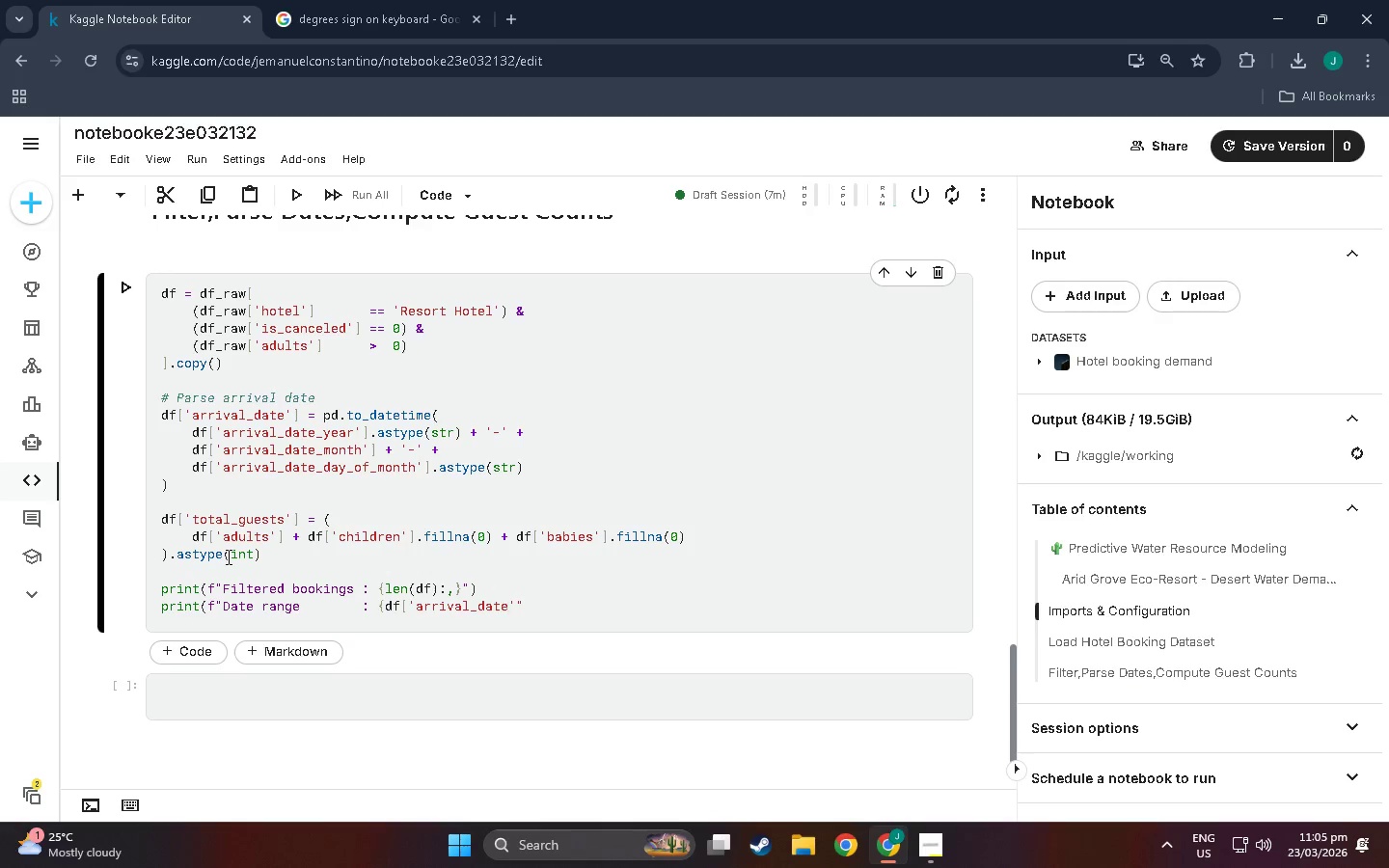 
key(ArrowRight)
 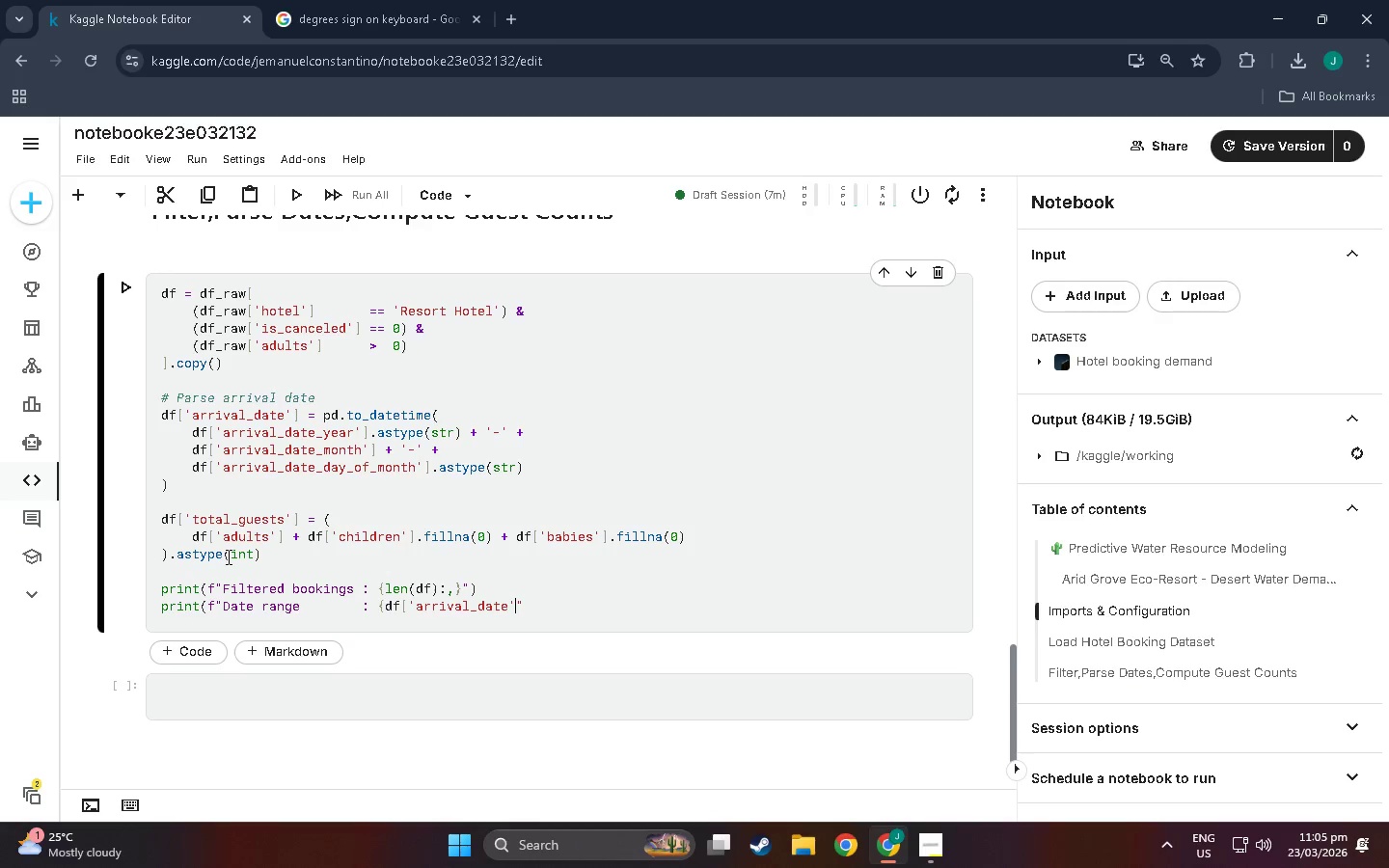 
type(],)
key(Backspace)
type(.min().date())
 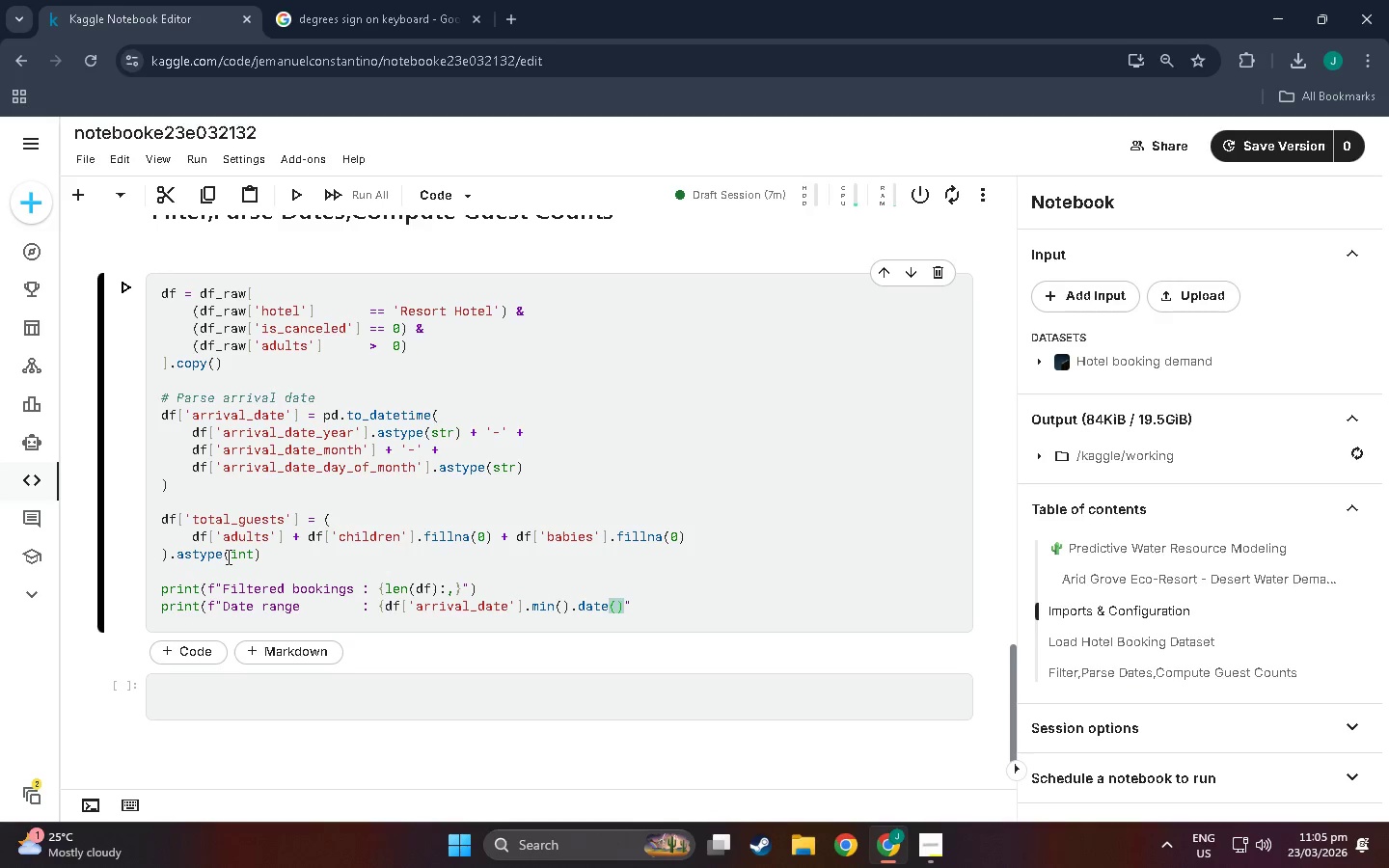 
key(Shift+BracketRight)
 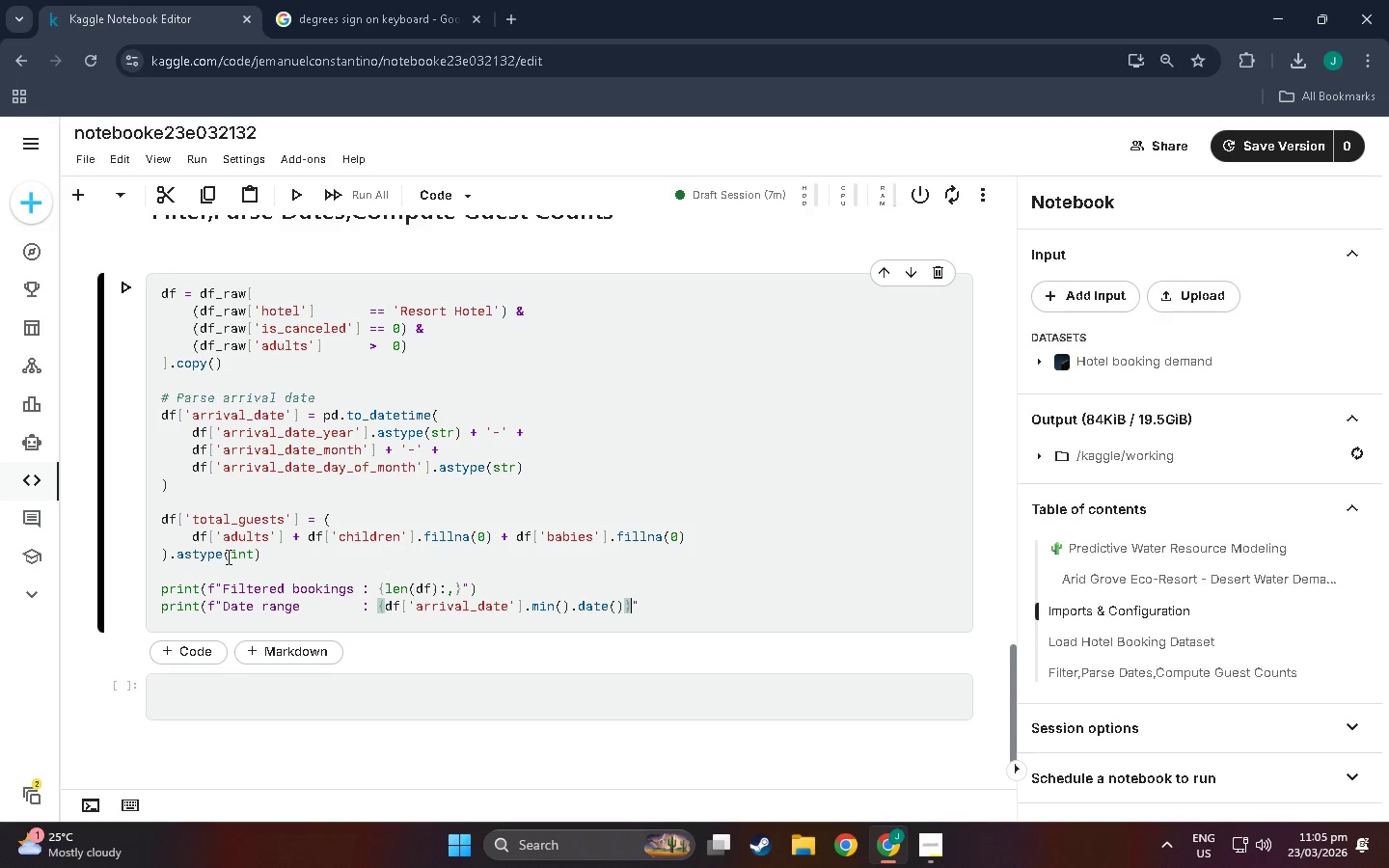 
key(Space)
 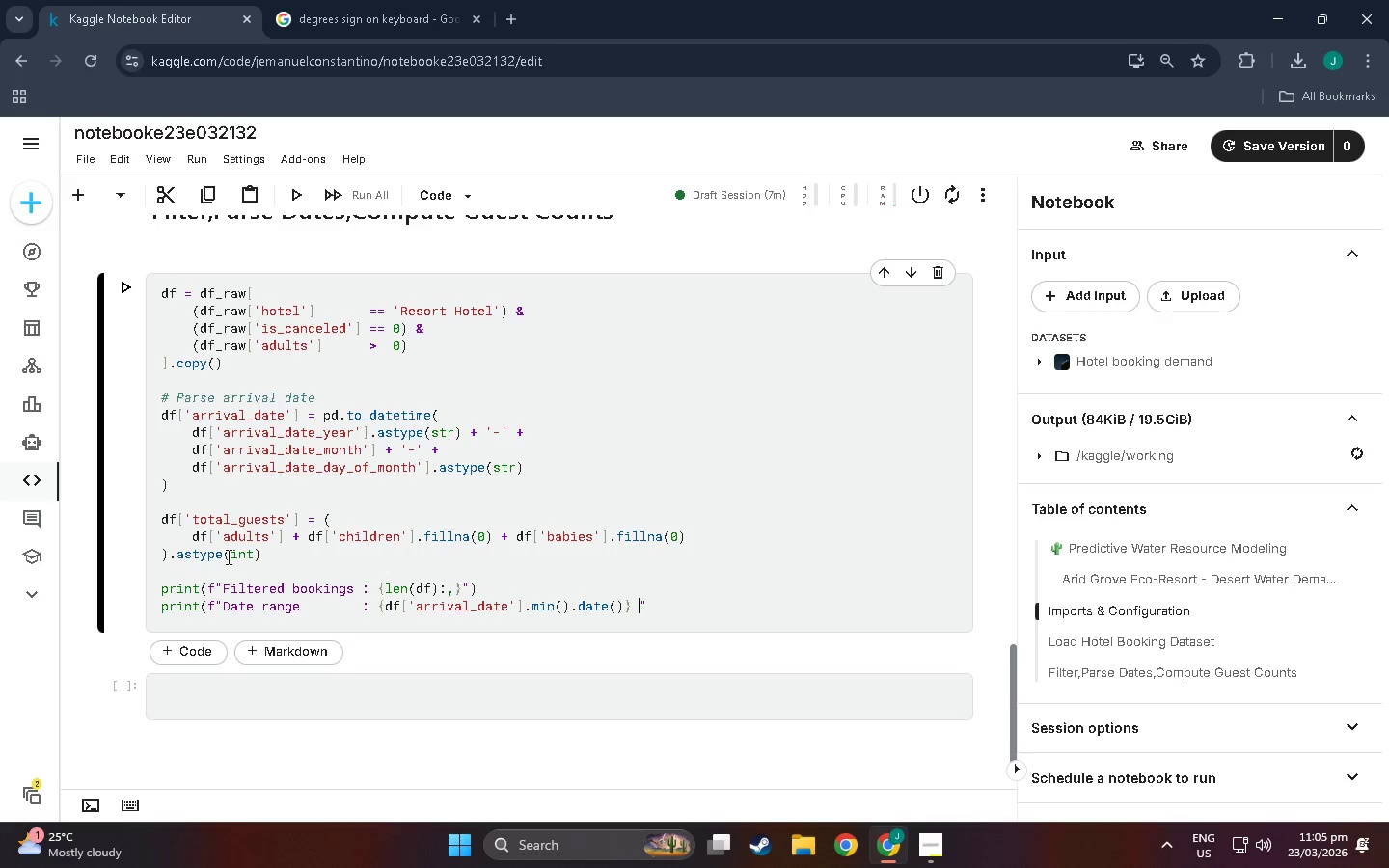 
key(Meta+Period)
 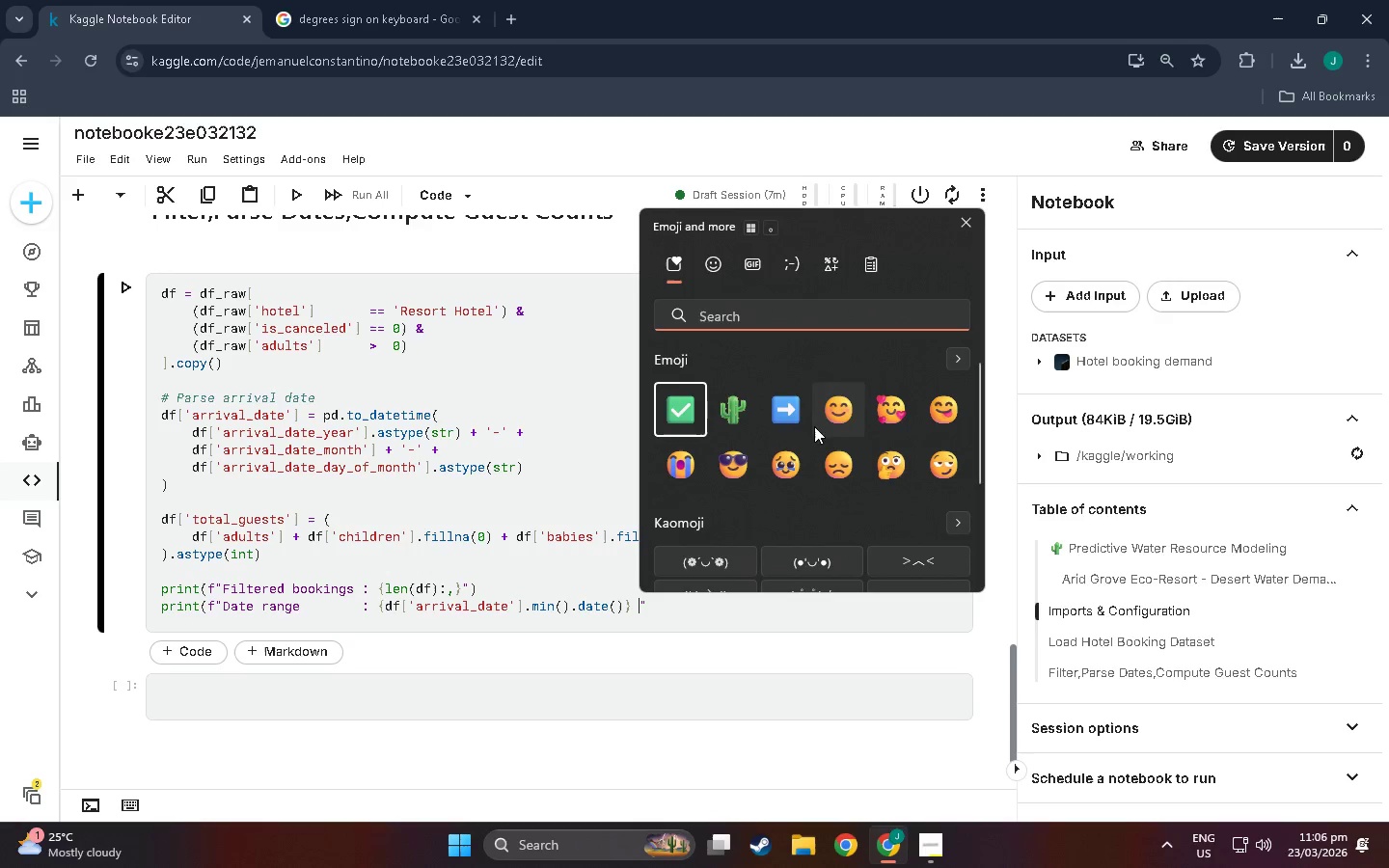 
key(A)
 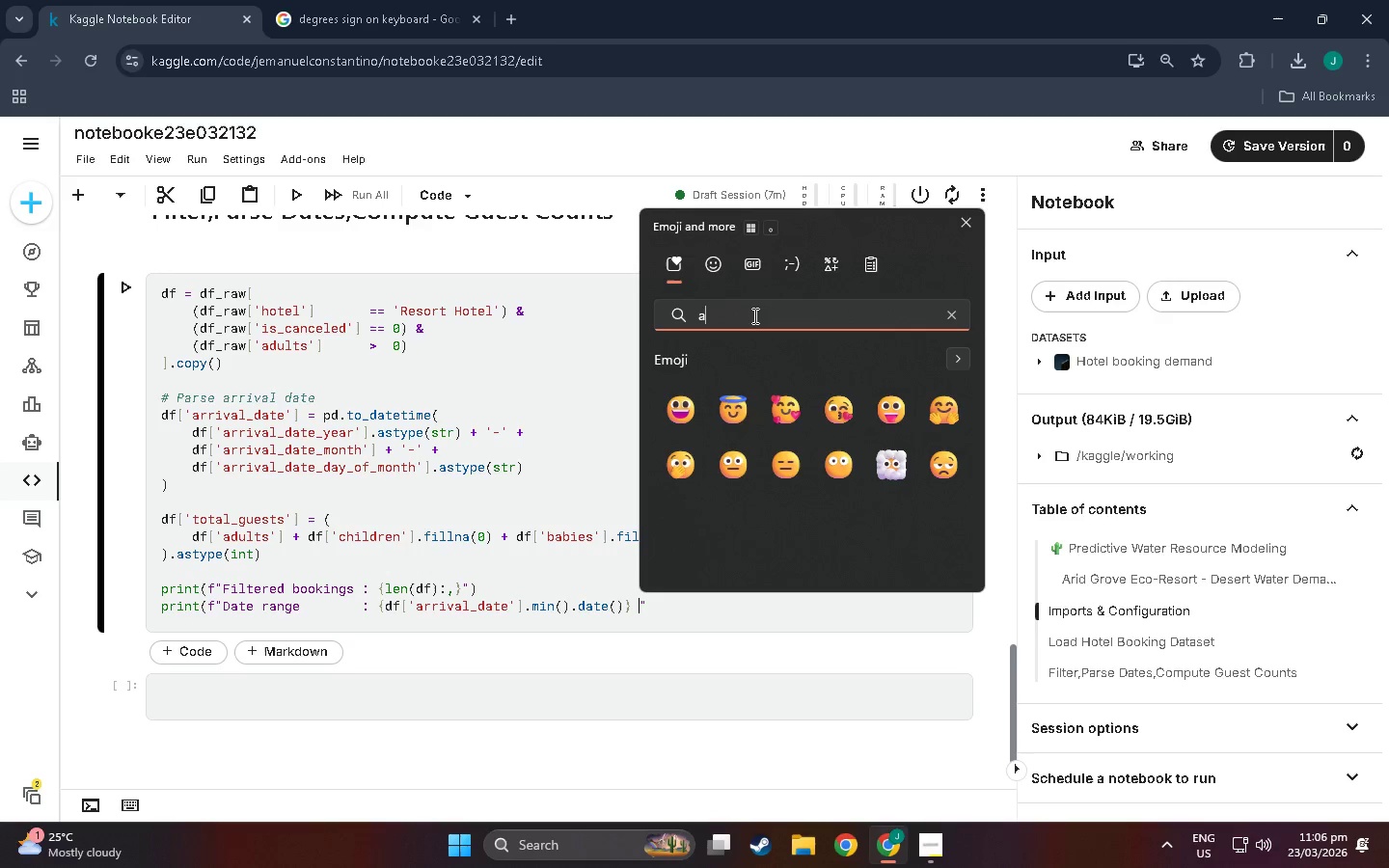 
left_click([753, 315])
 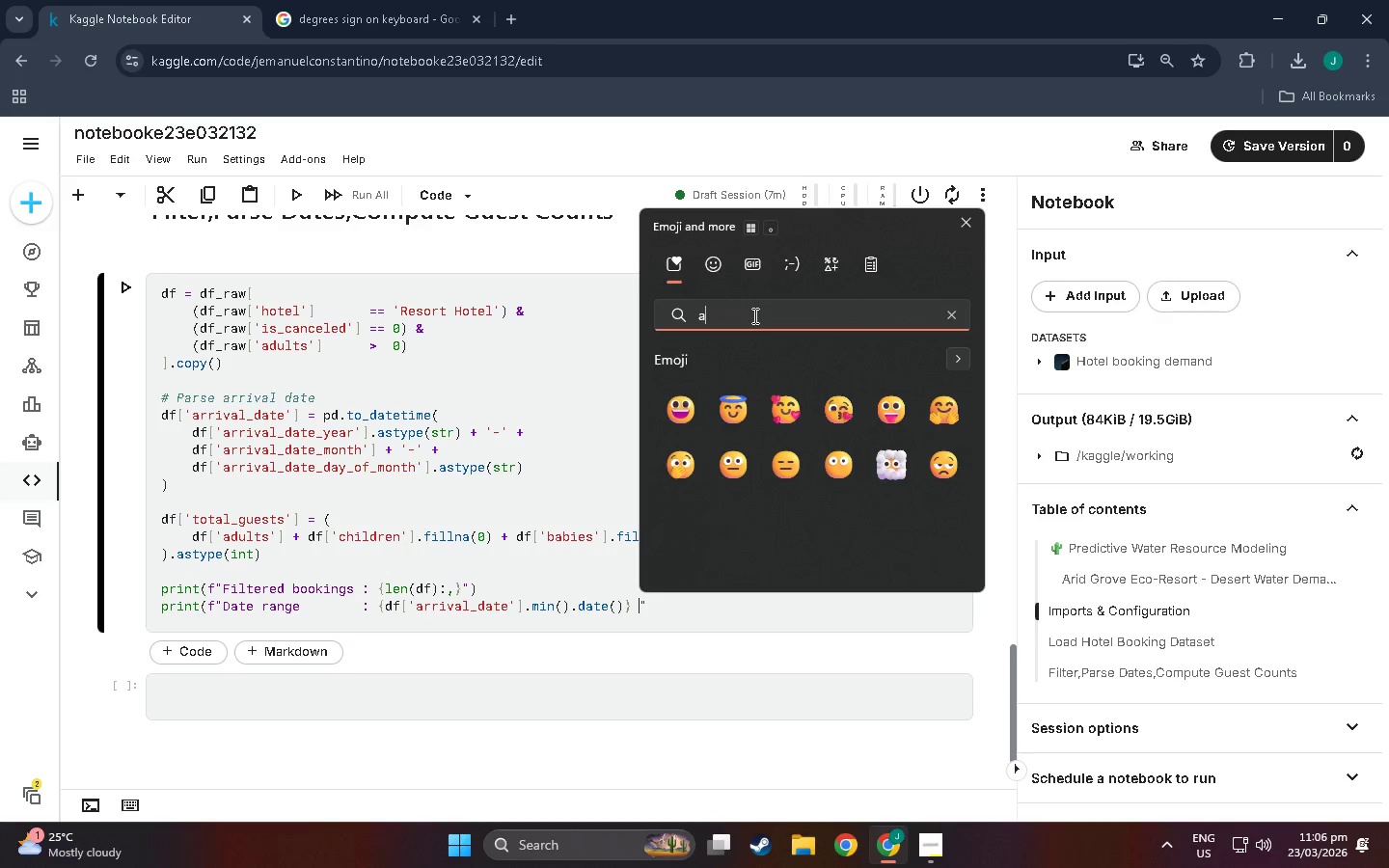 
type(rrow)
 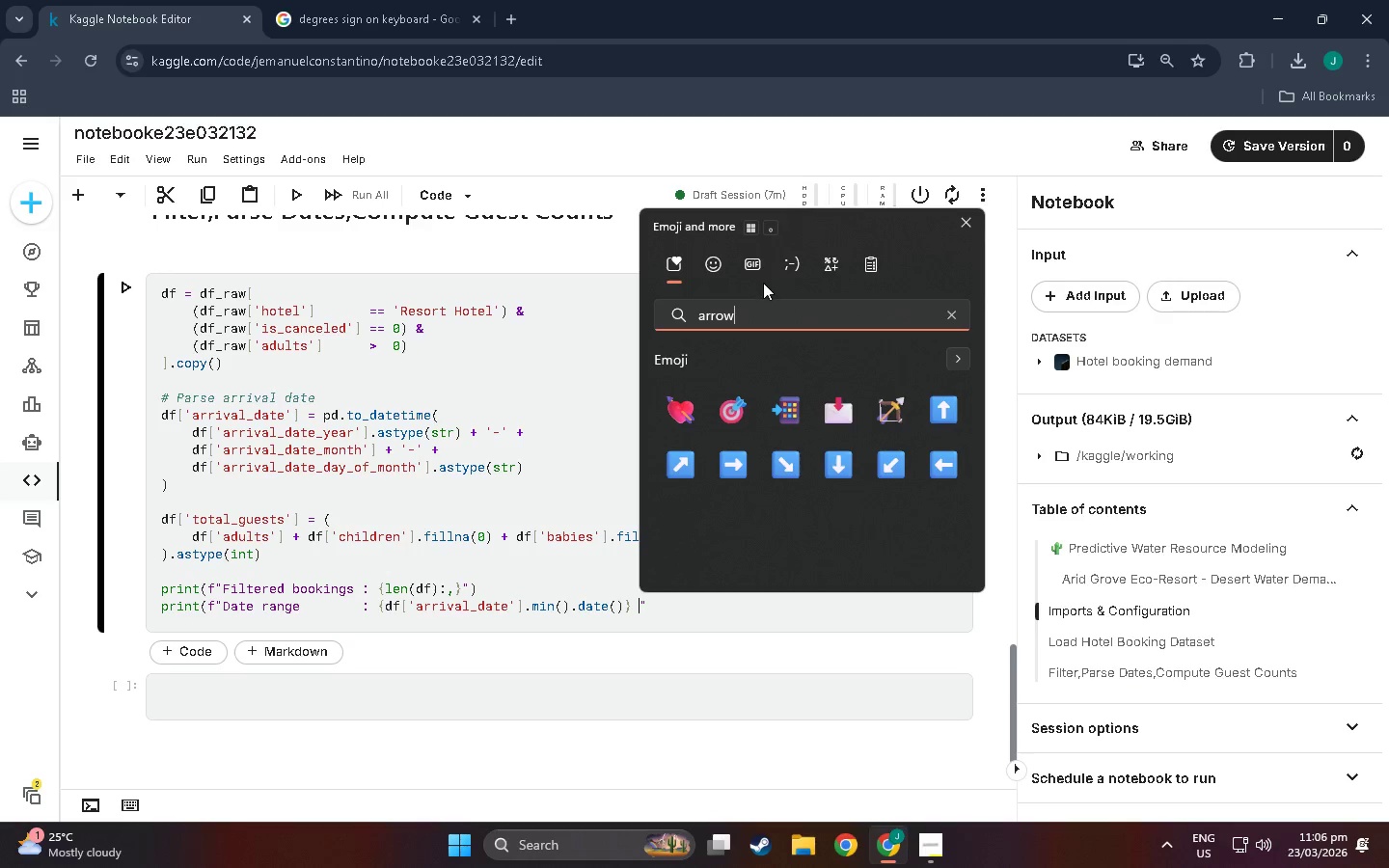 
left_click([766, 262])
 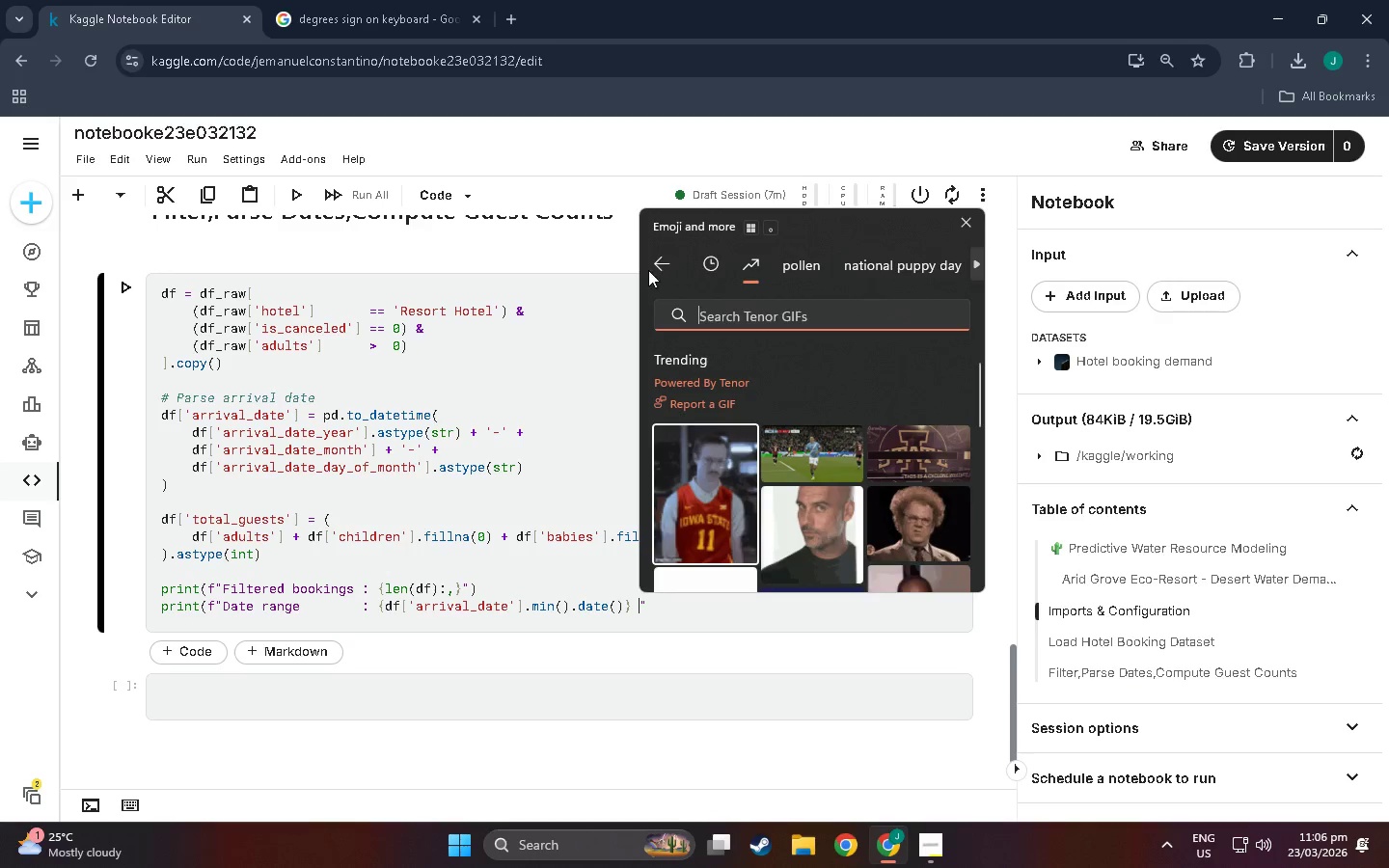 
left_click([658, 266])
 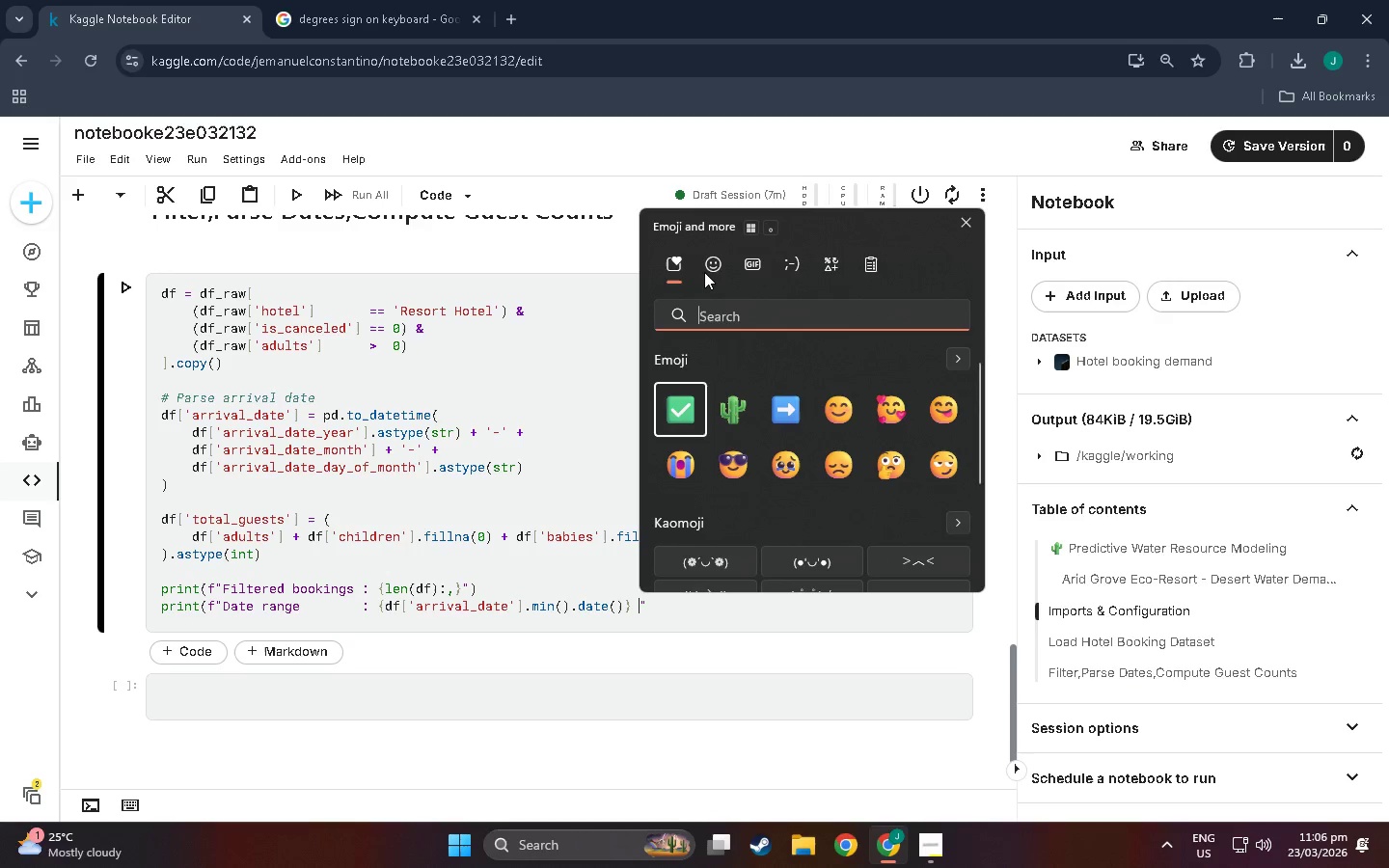 
left_click([705, 272])
 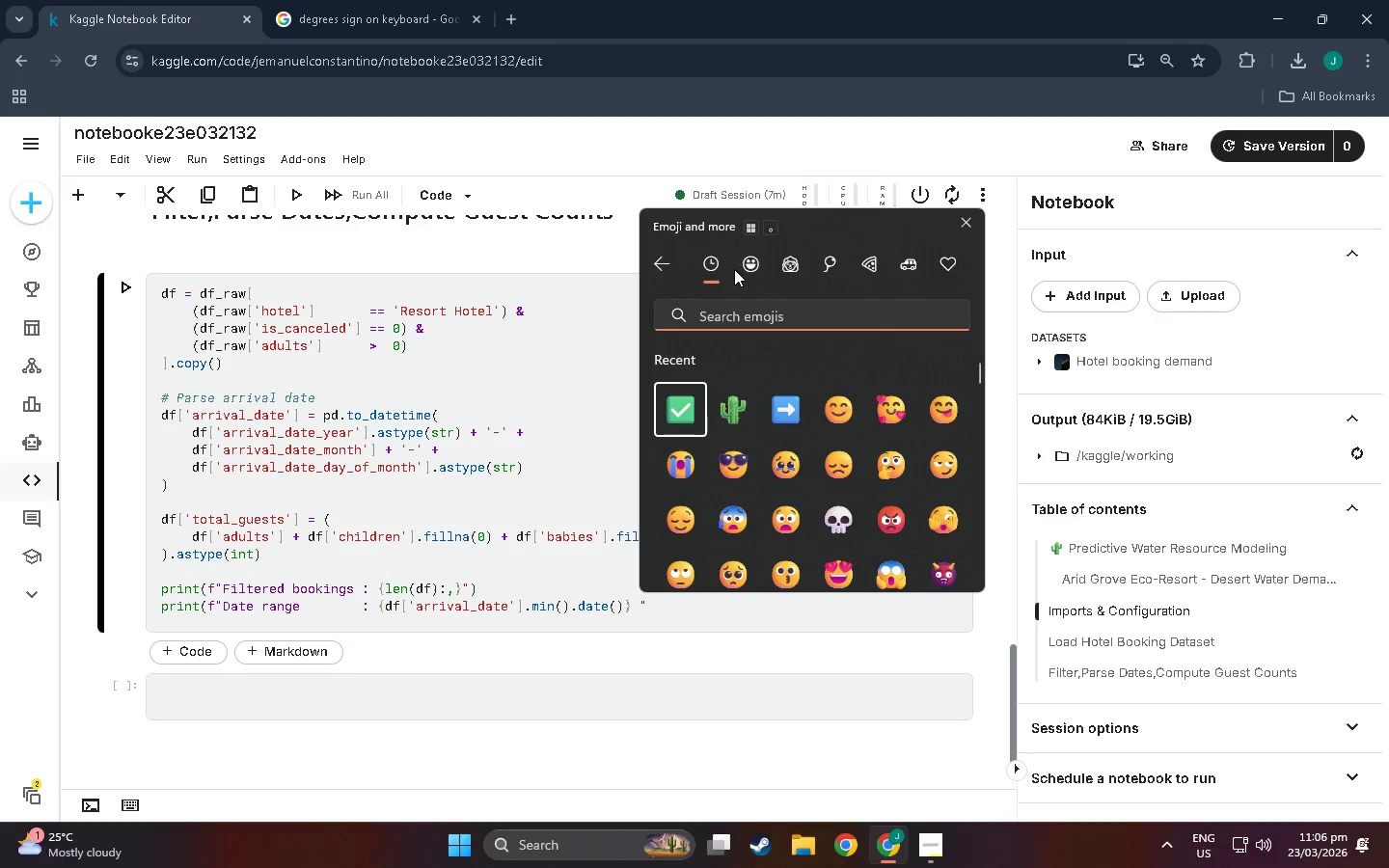 
left_click([750, 260])
 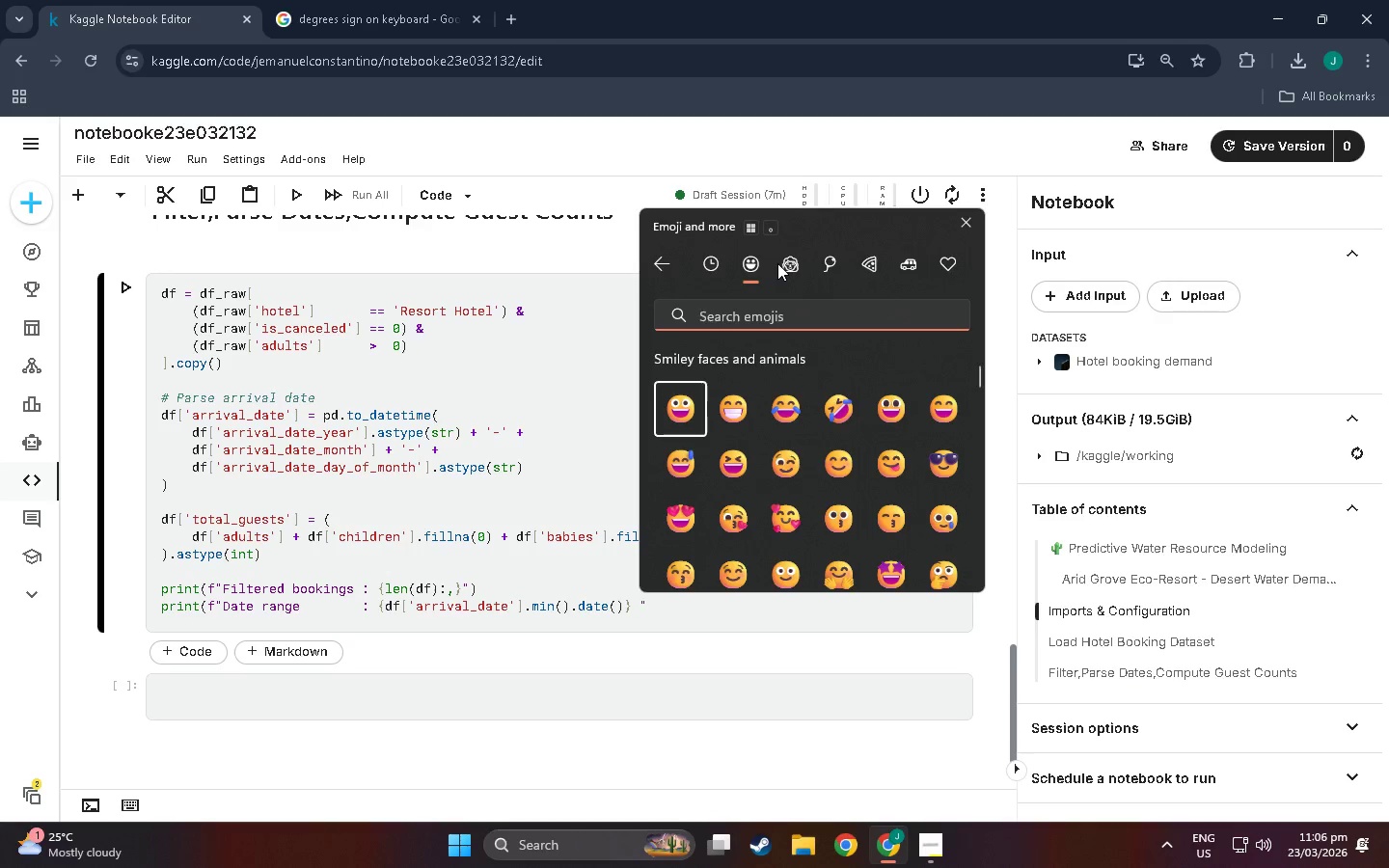 
left_click([795, 260])
 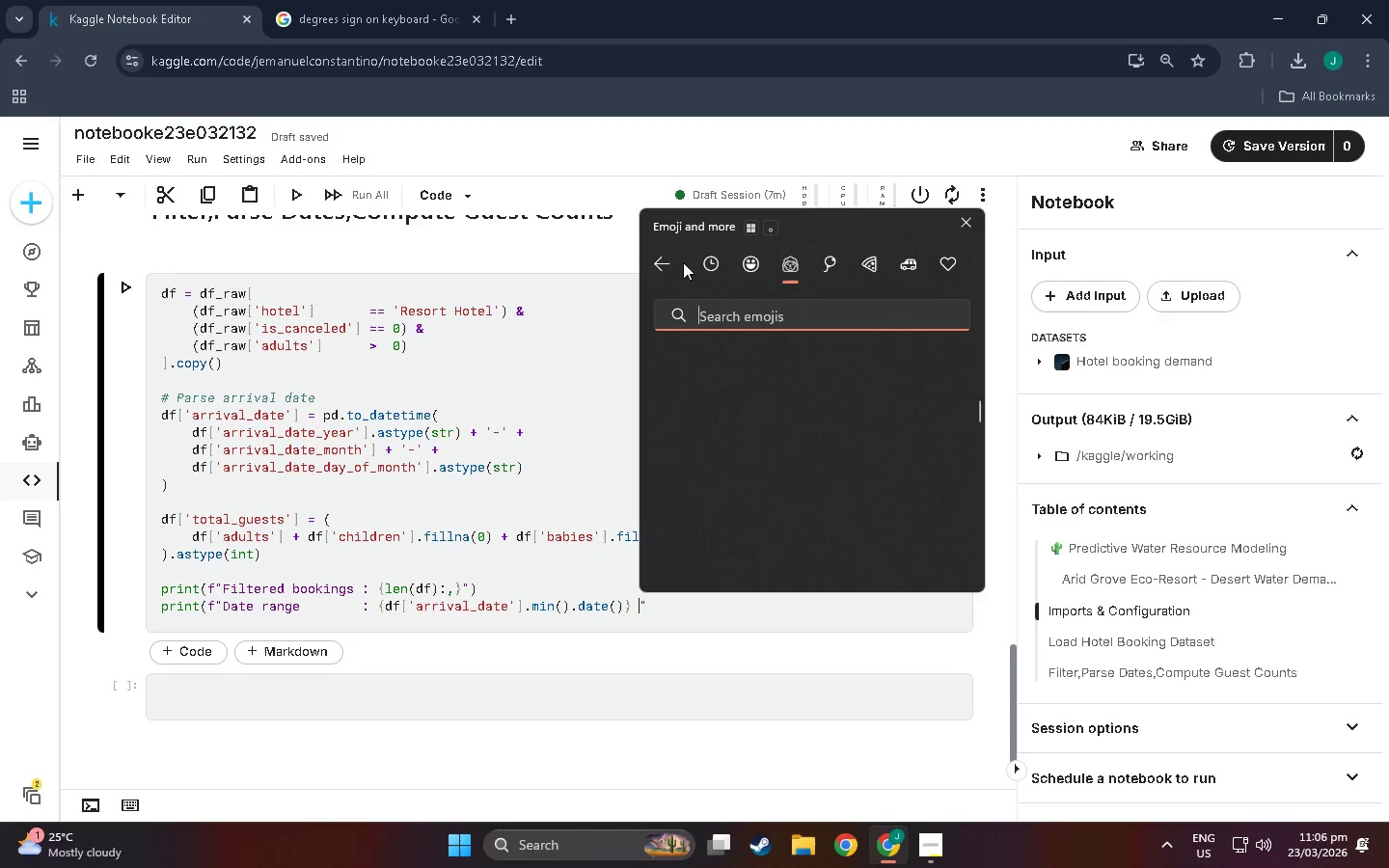 
left_click([659, 263])
 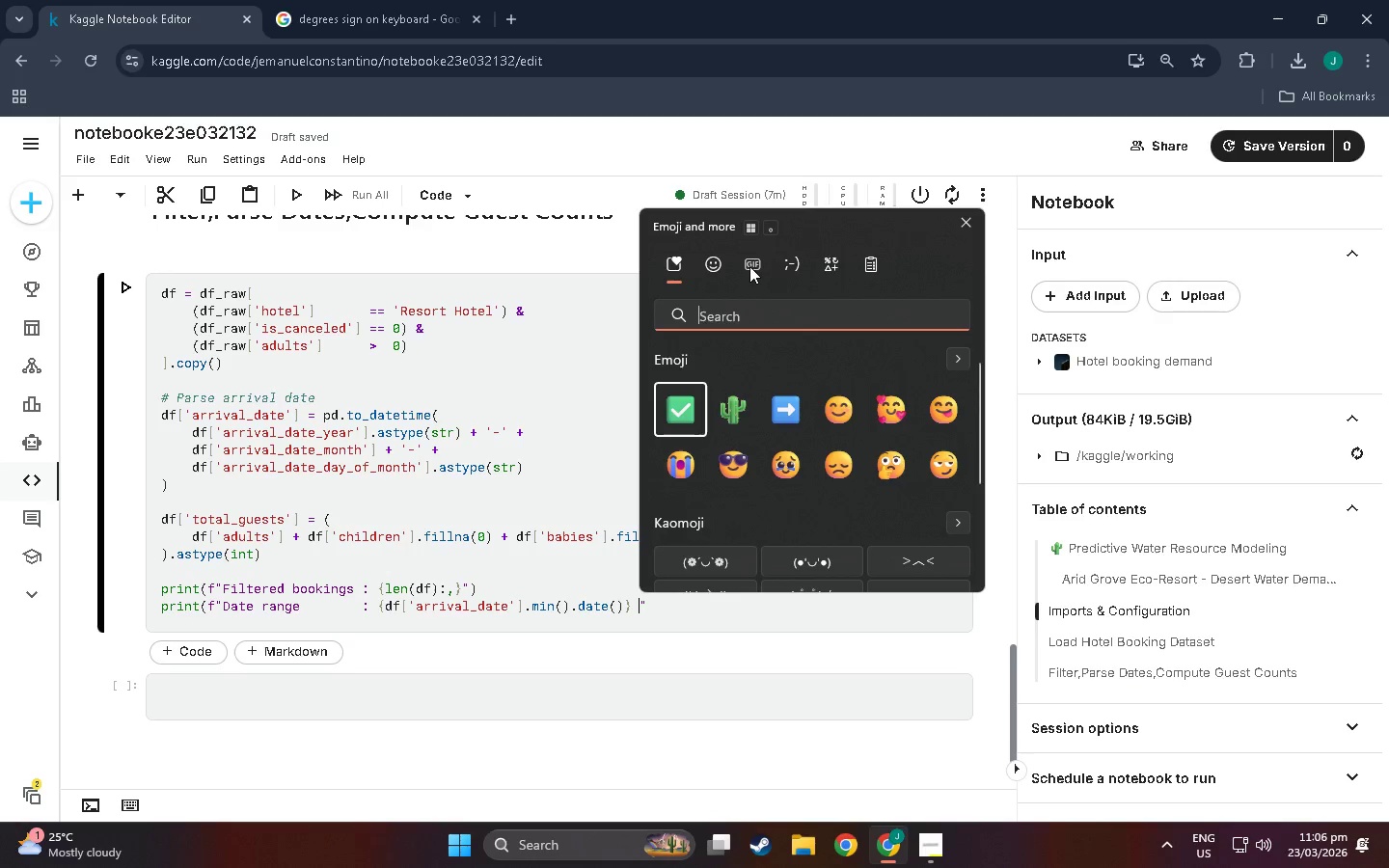 
scroll: coordinate [788, 470], scroll_direction: down, amount: 18.0
 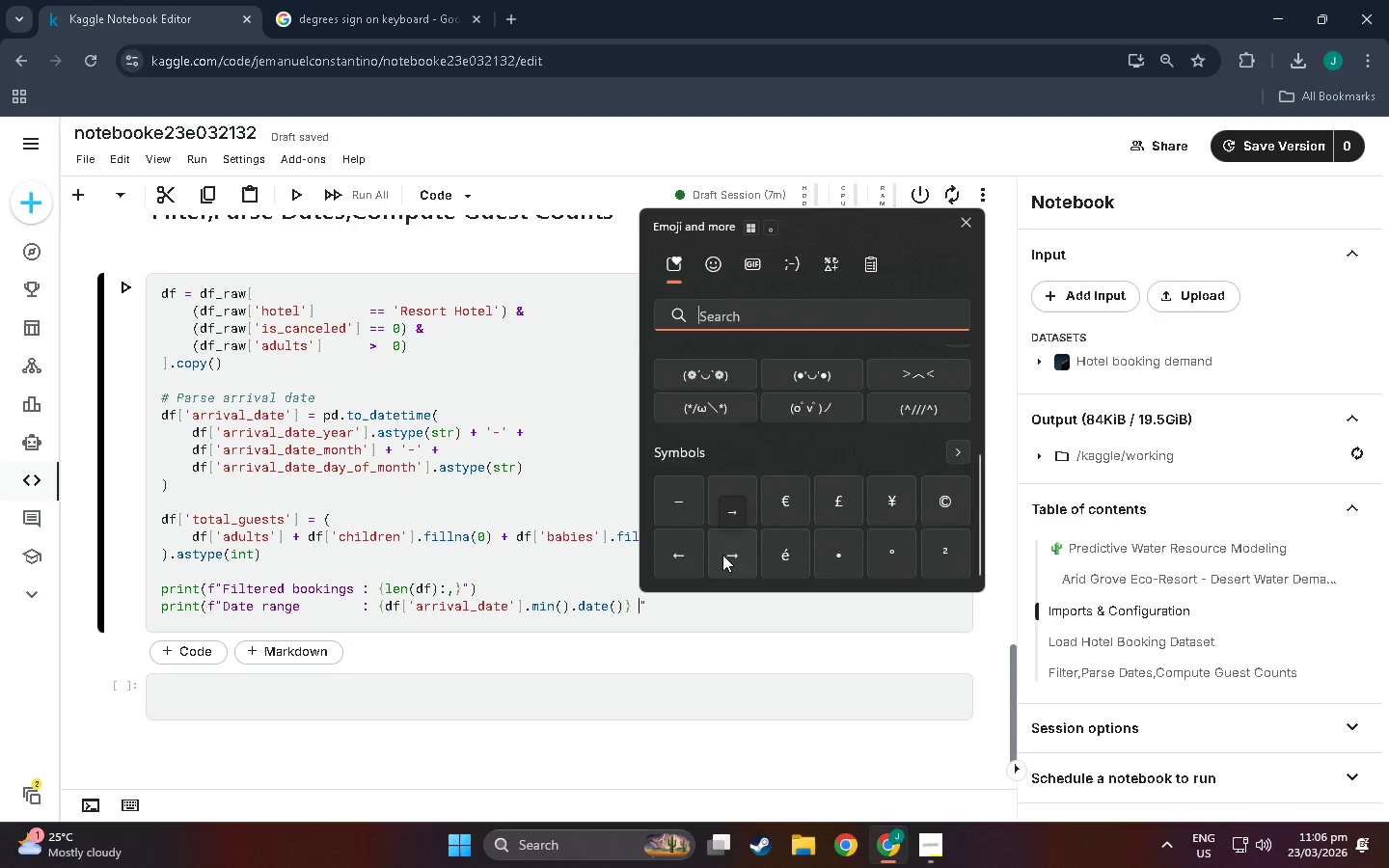 
left_click([722, 555])
 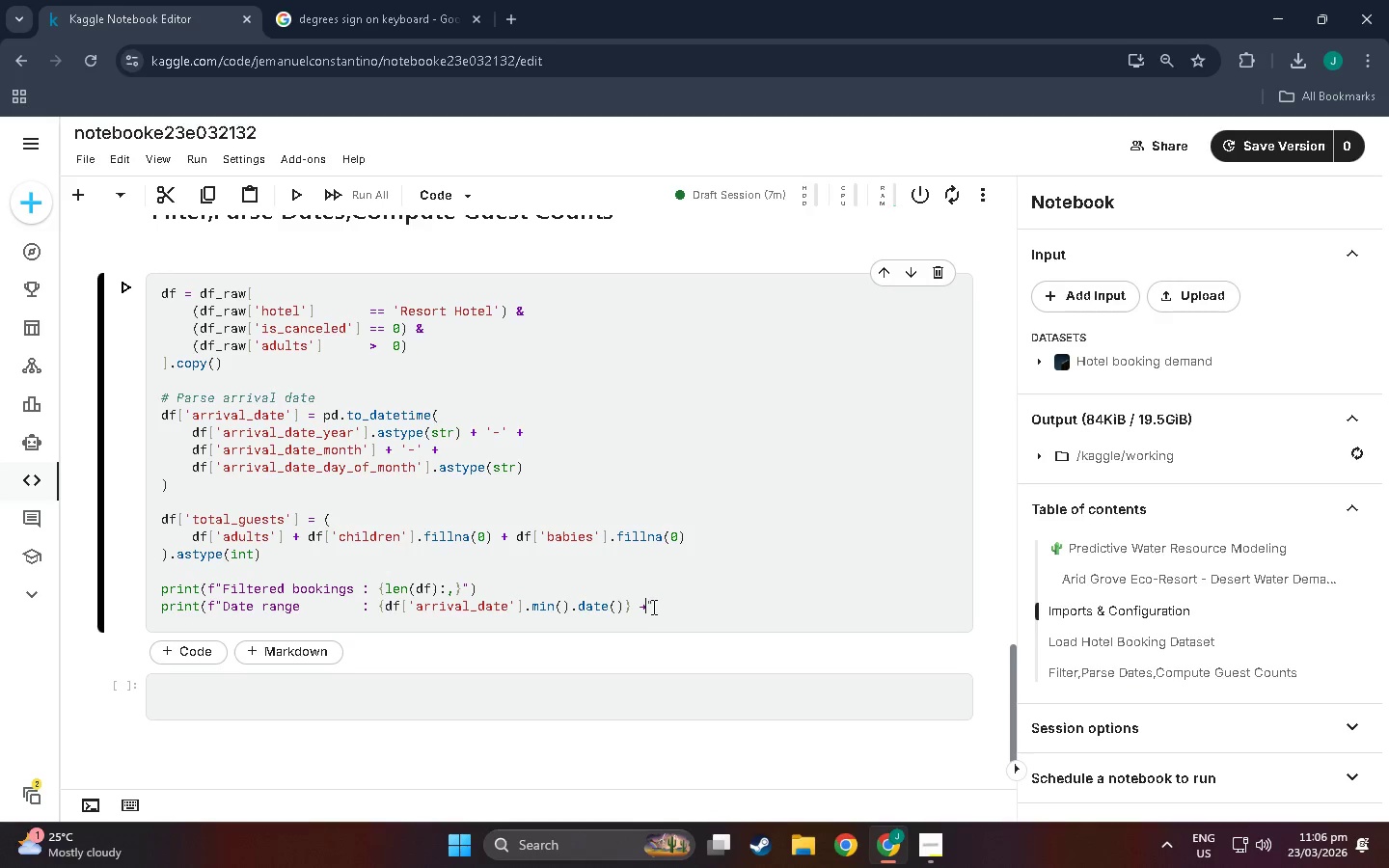 
double_click([645, 607])
 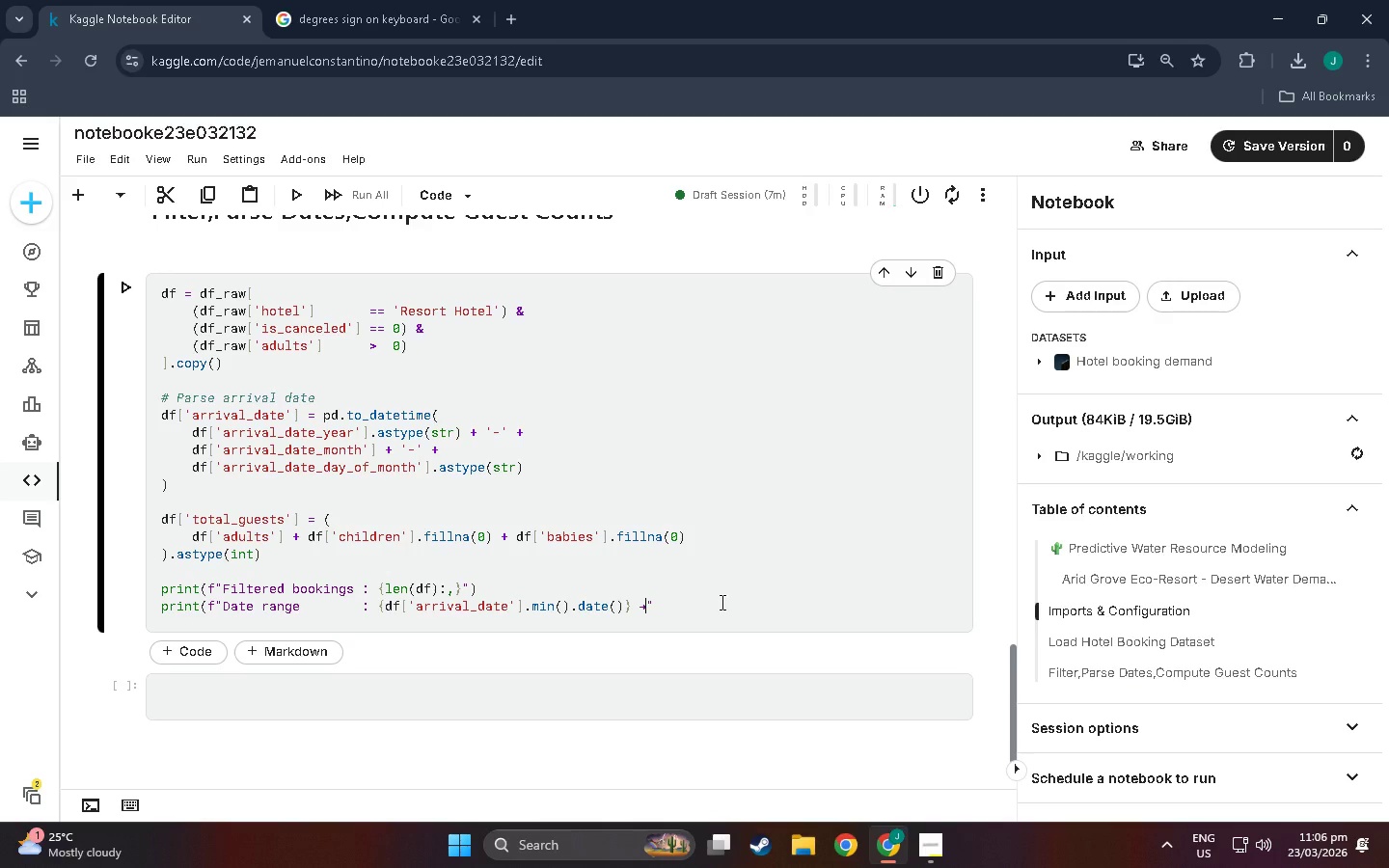 
type( {df['arrival_date)
 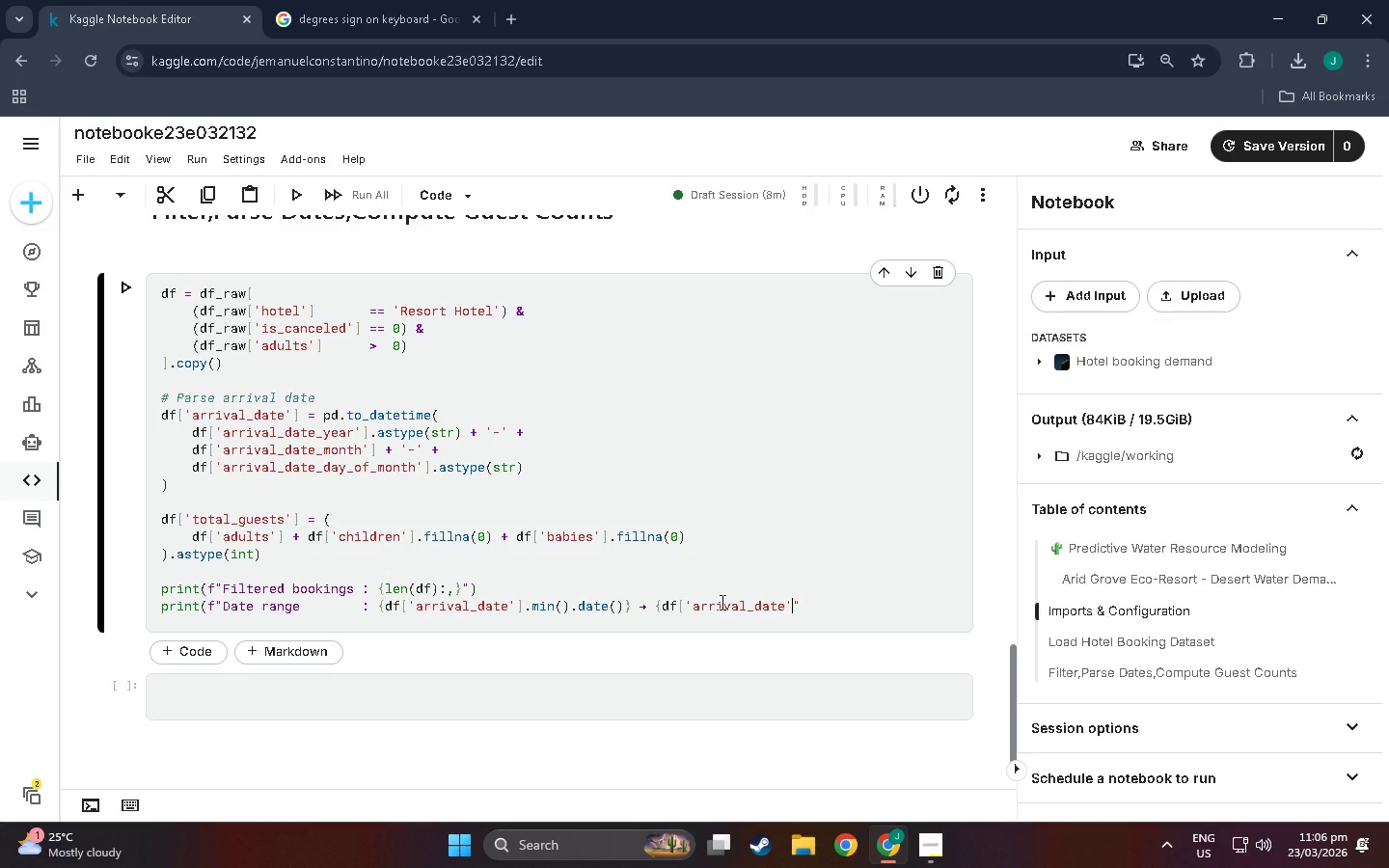 
 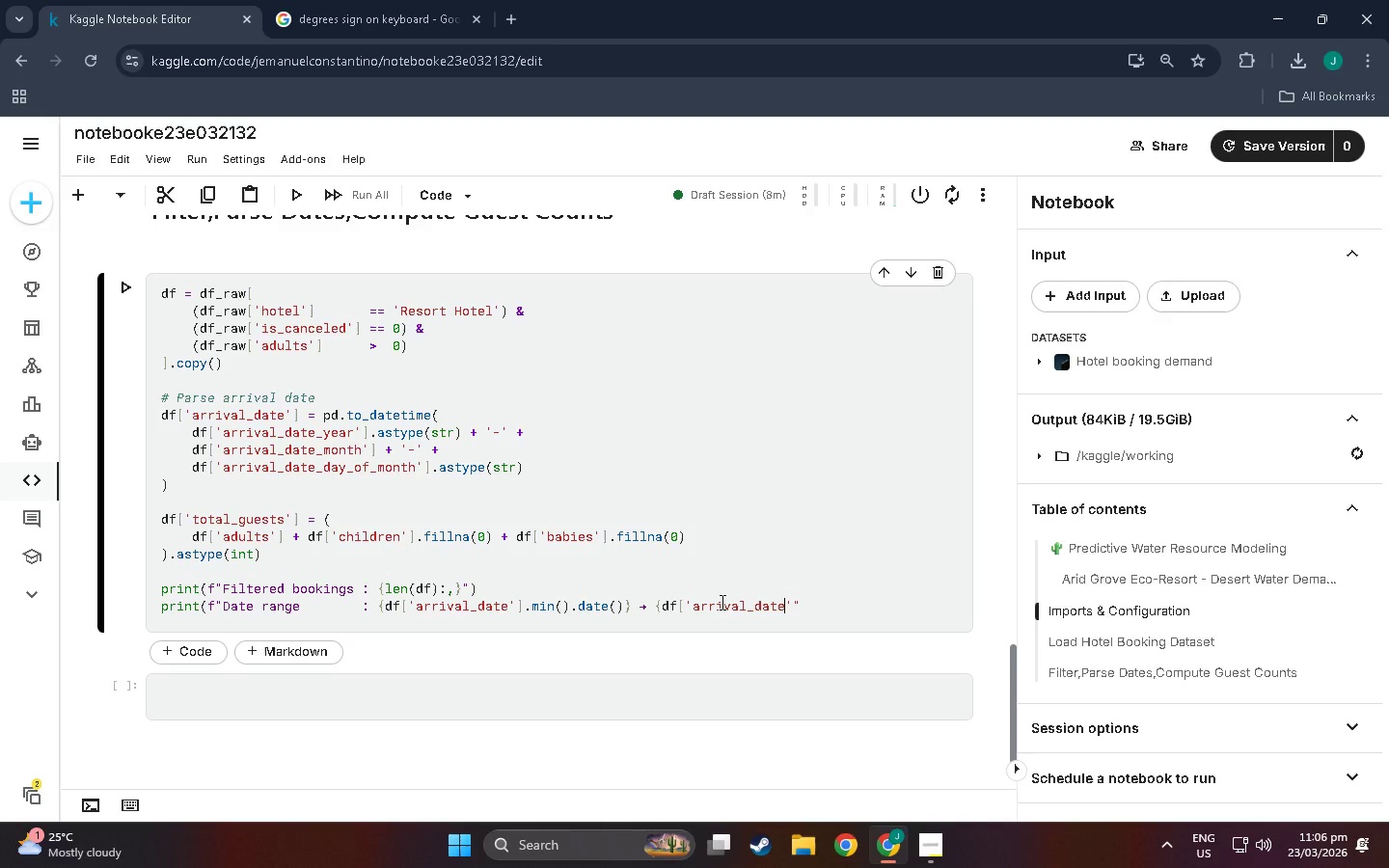 
key(ArrowRight)
 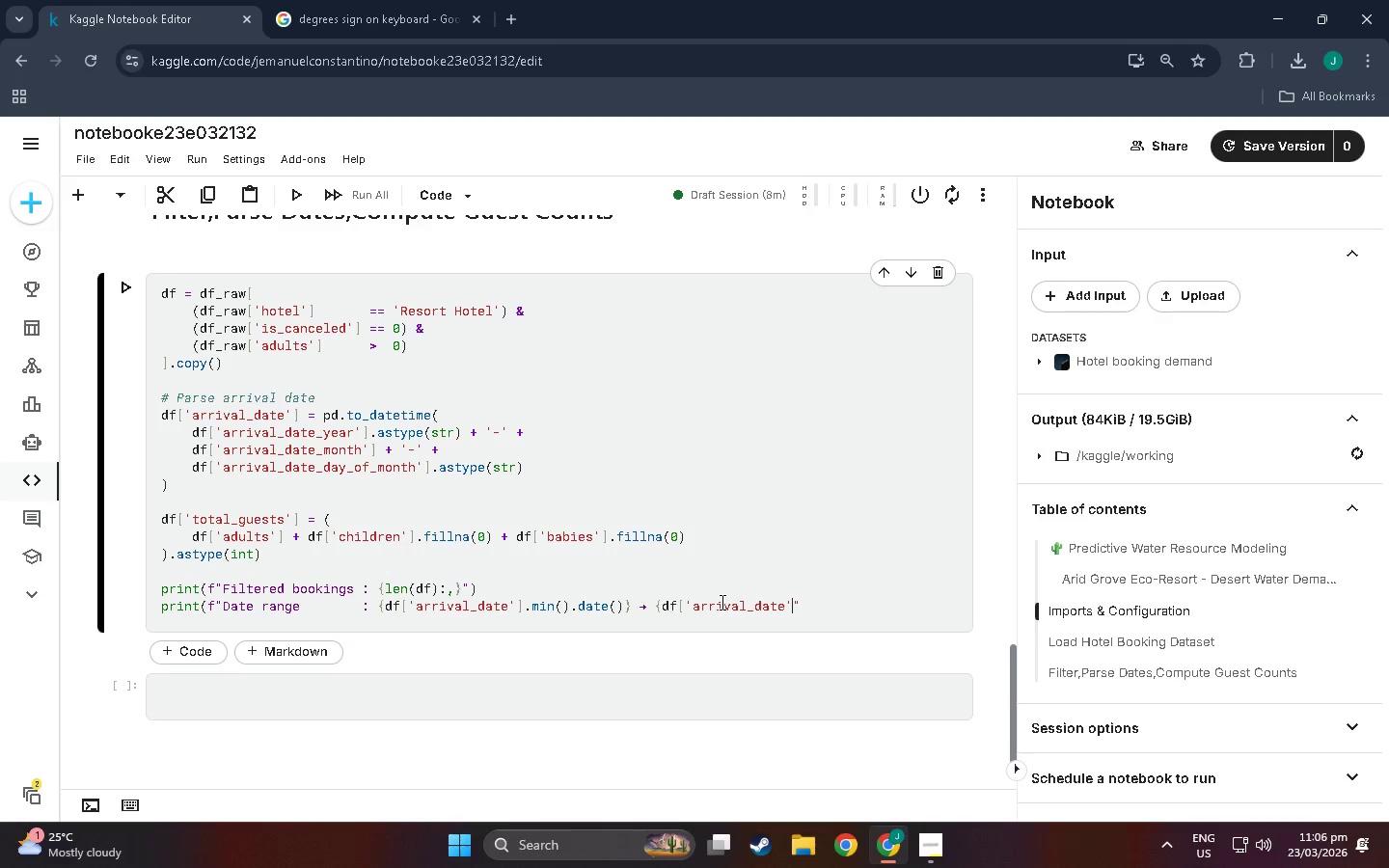 
type(],)
key(Backspace)
type(.max().date()})
 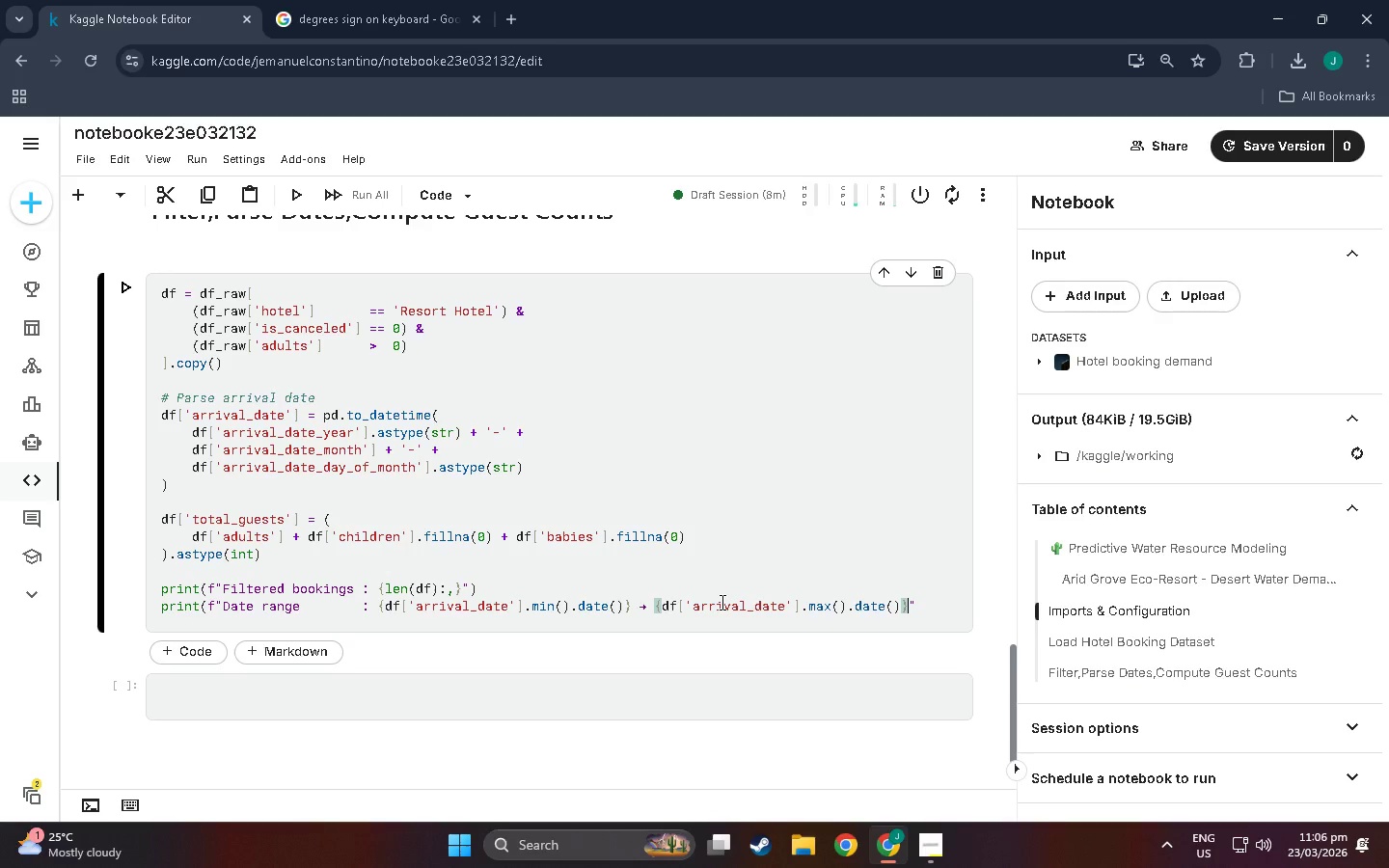 
key(ArrowRight)
 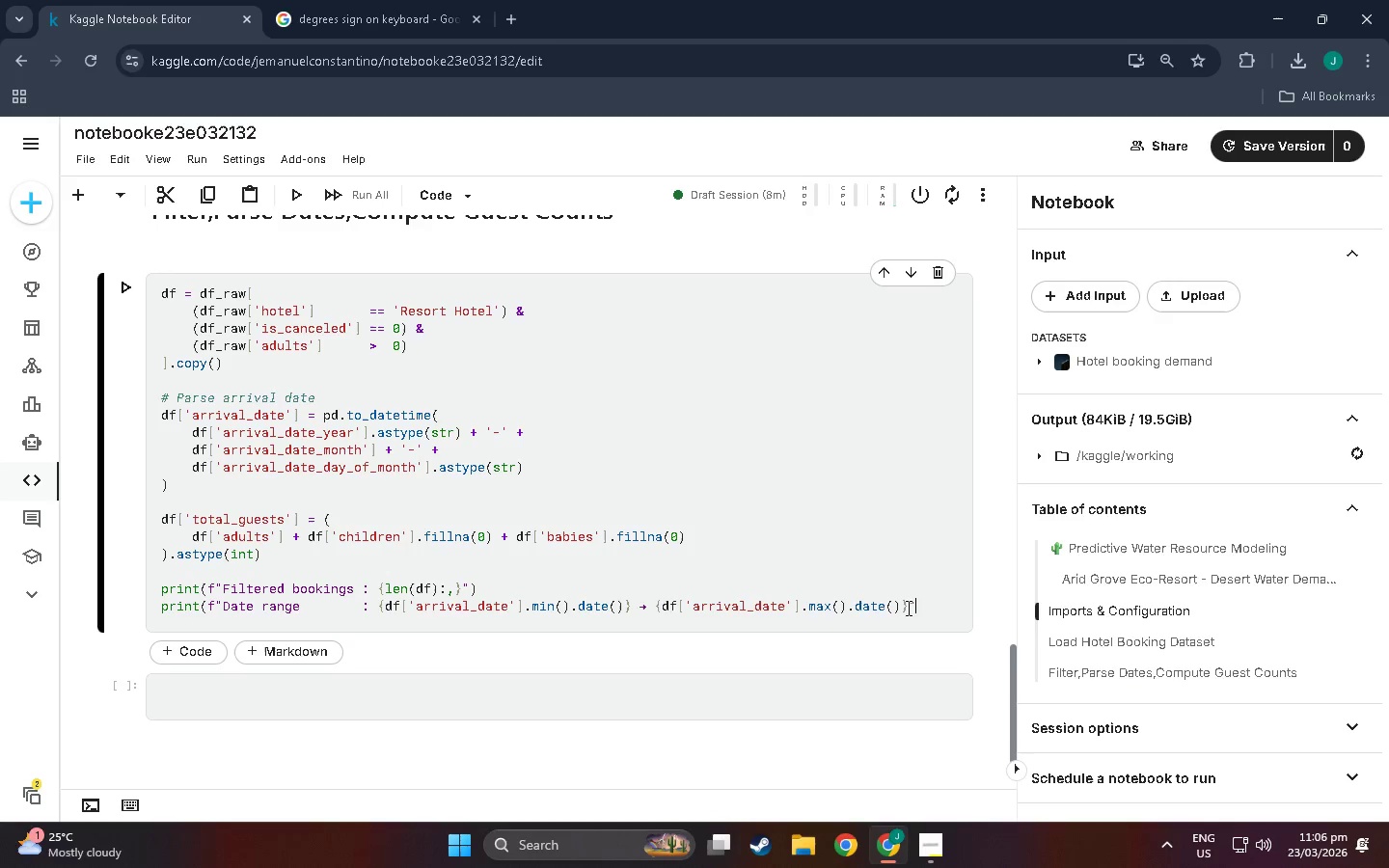 
left_click([914, 608])
 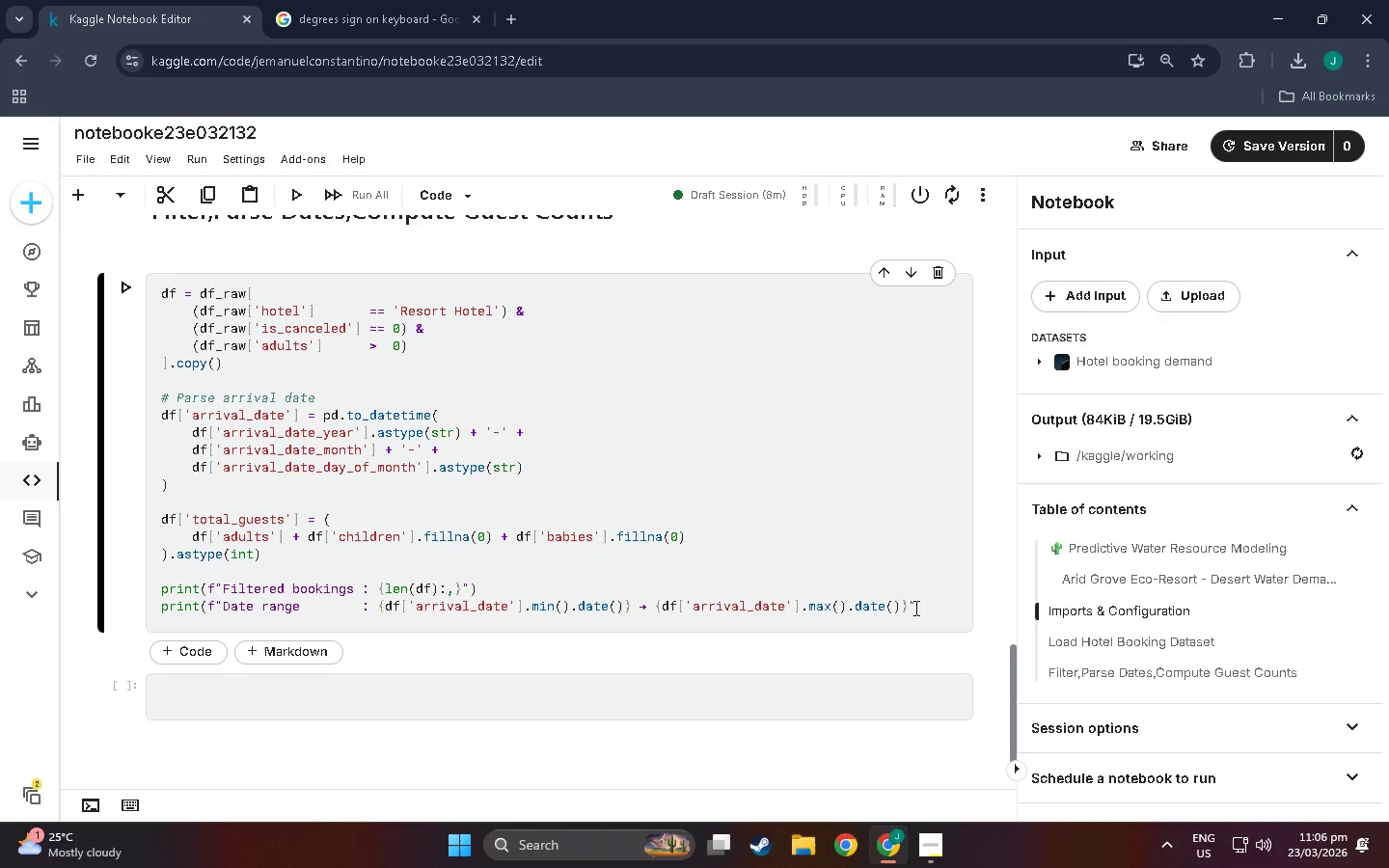 
key(Backspace)
 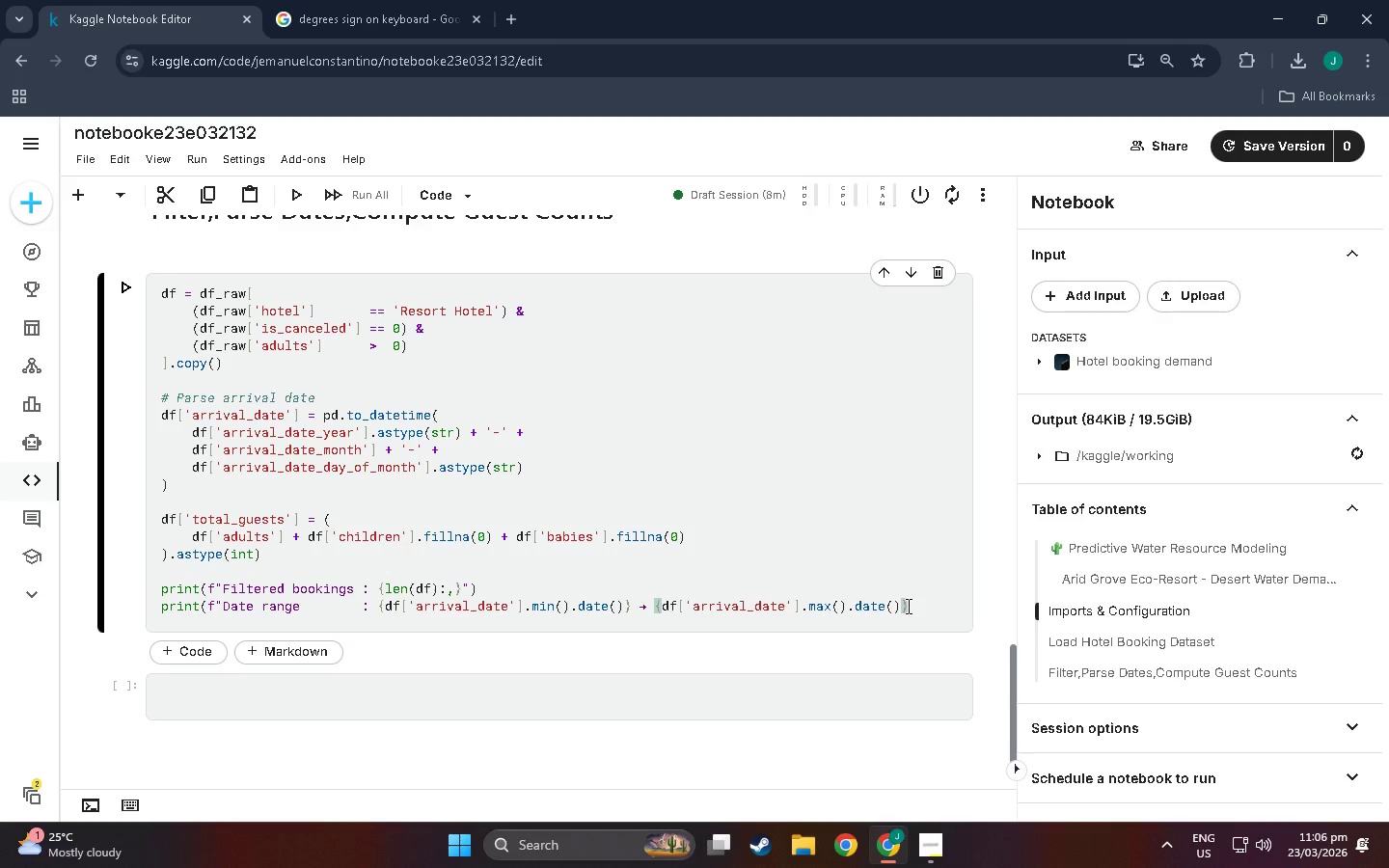 
left_click([902, 603])
 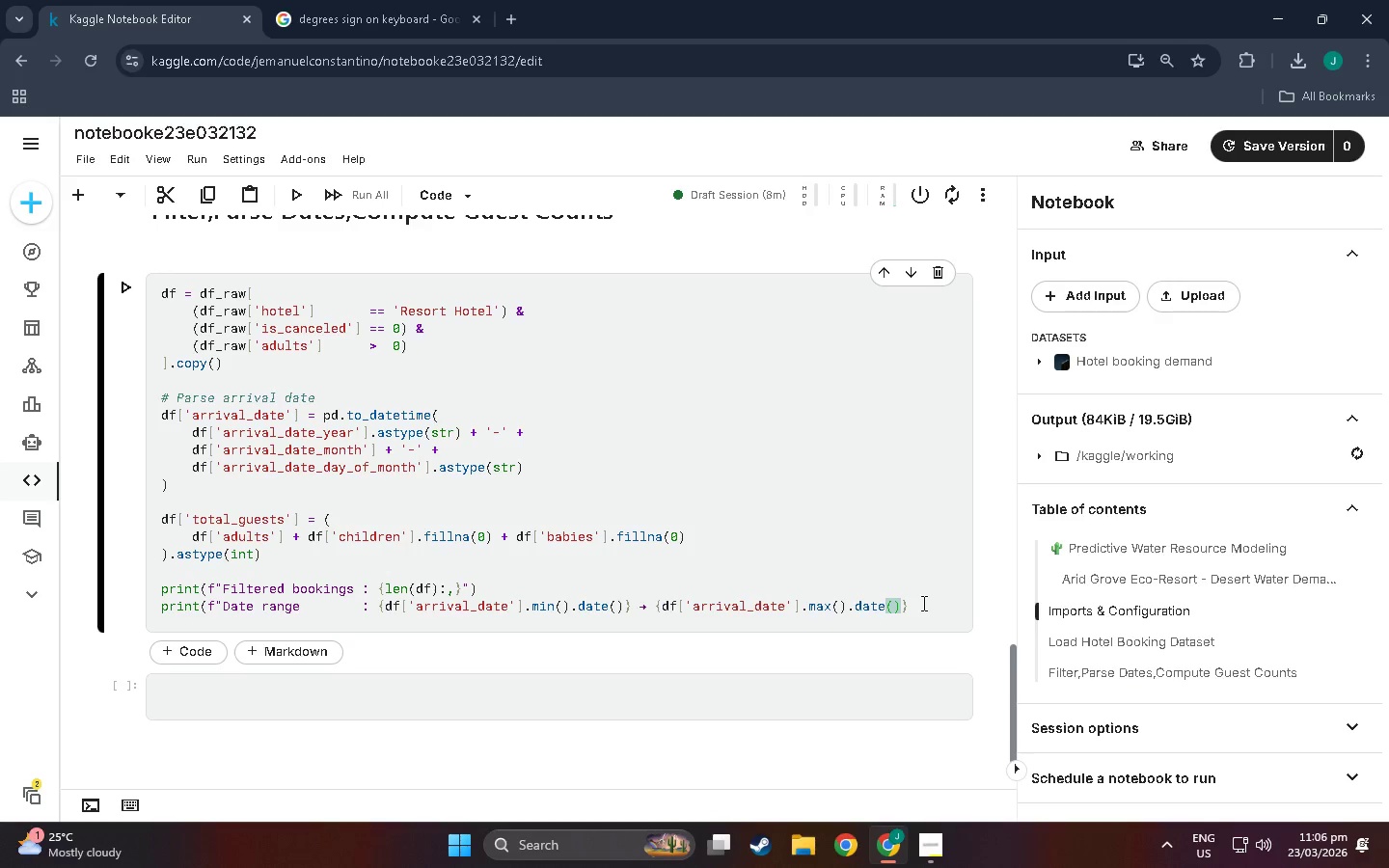 
key(Shift+Quote)
 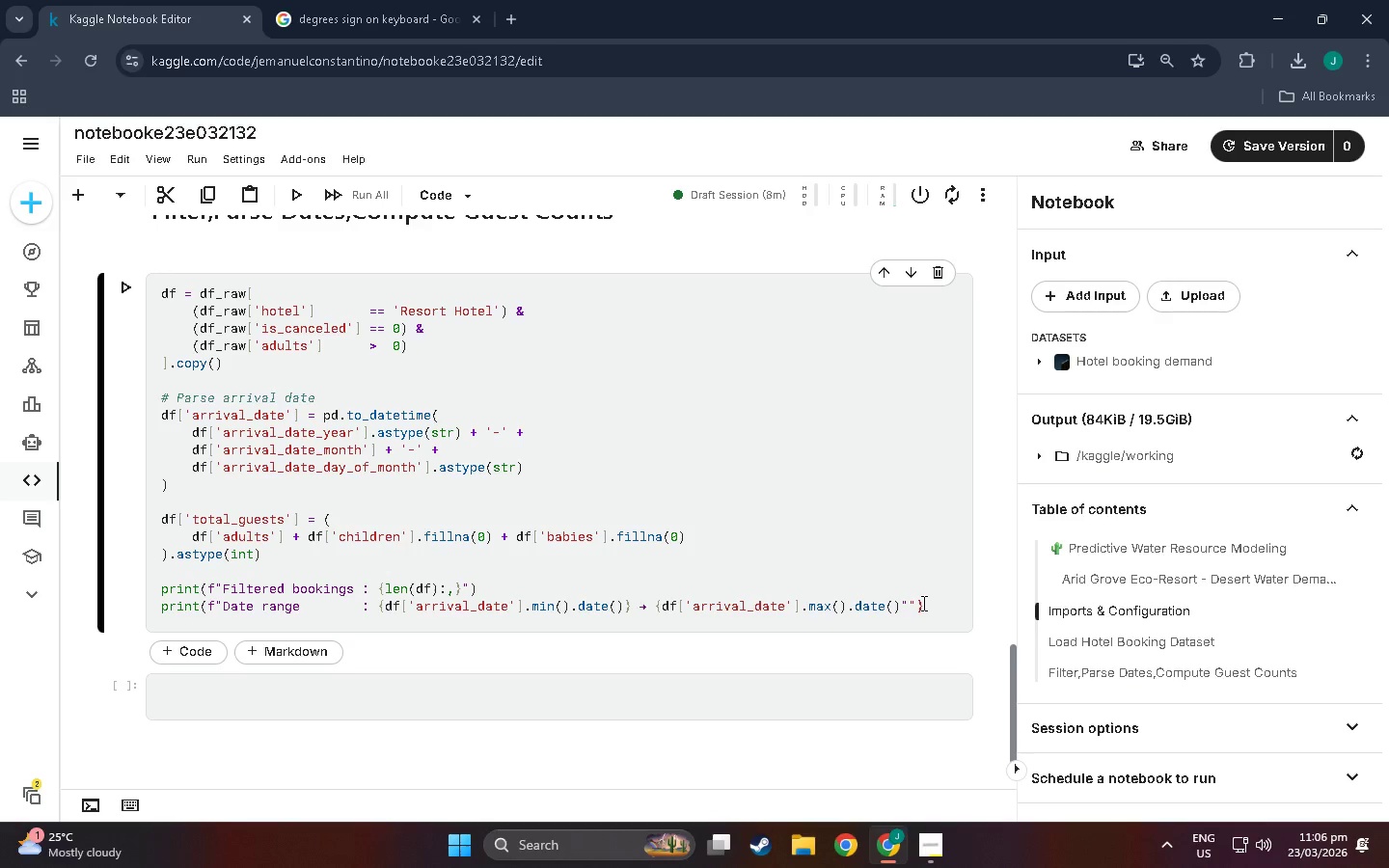 
key(Backspace)
 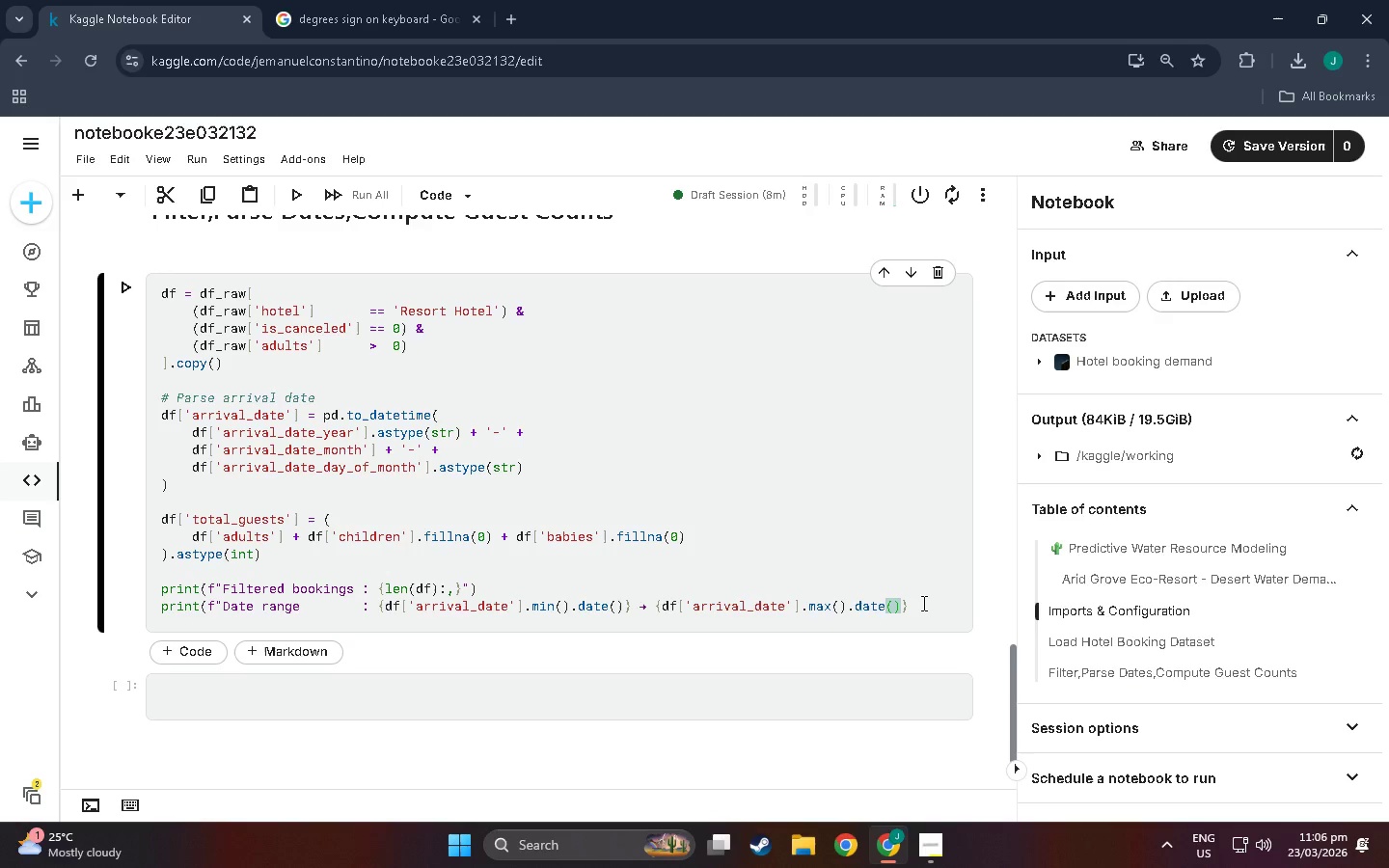 
key(Shift+Quote)
 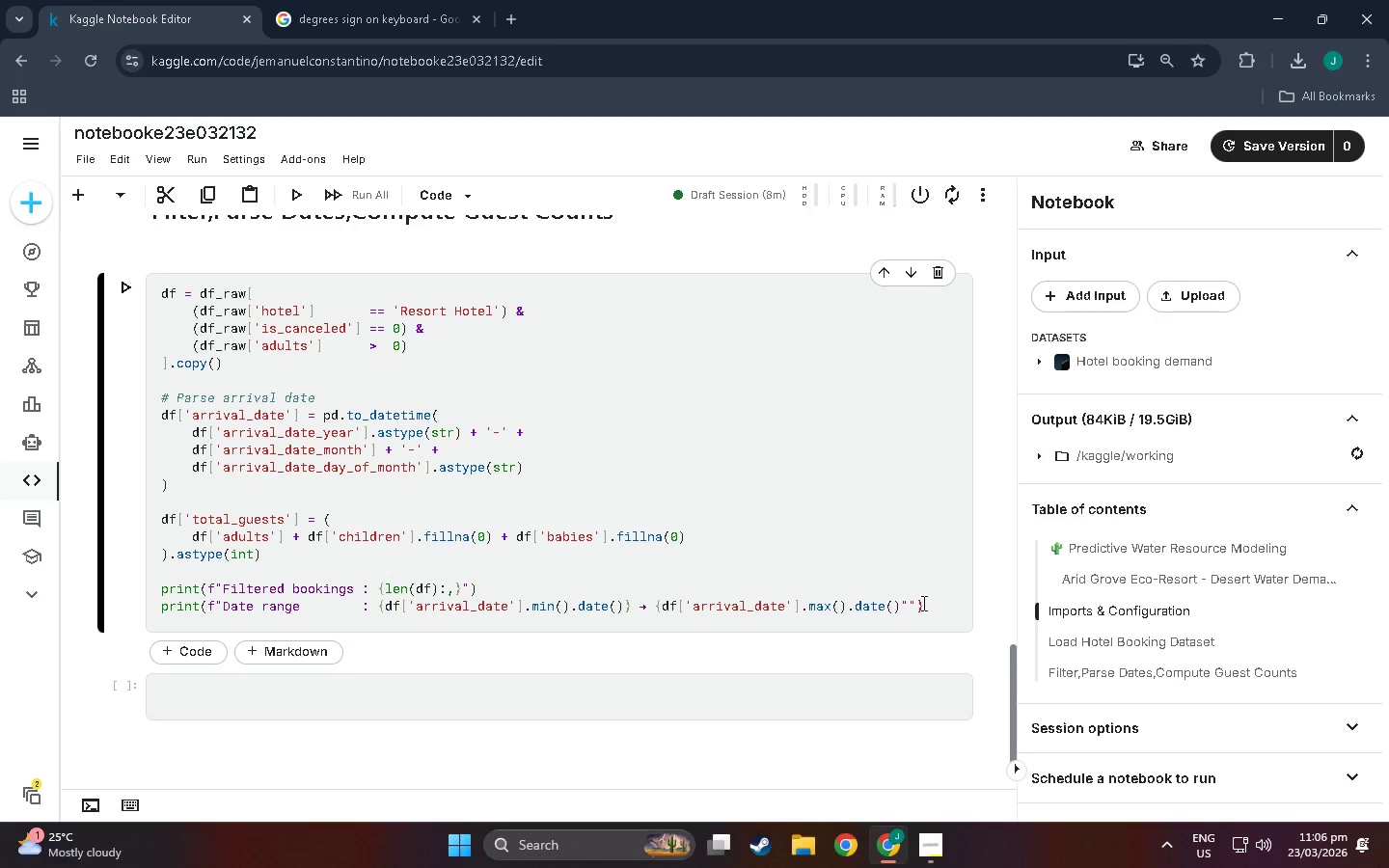 
key(ArrowRight)
 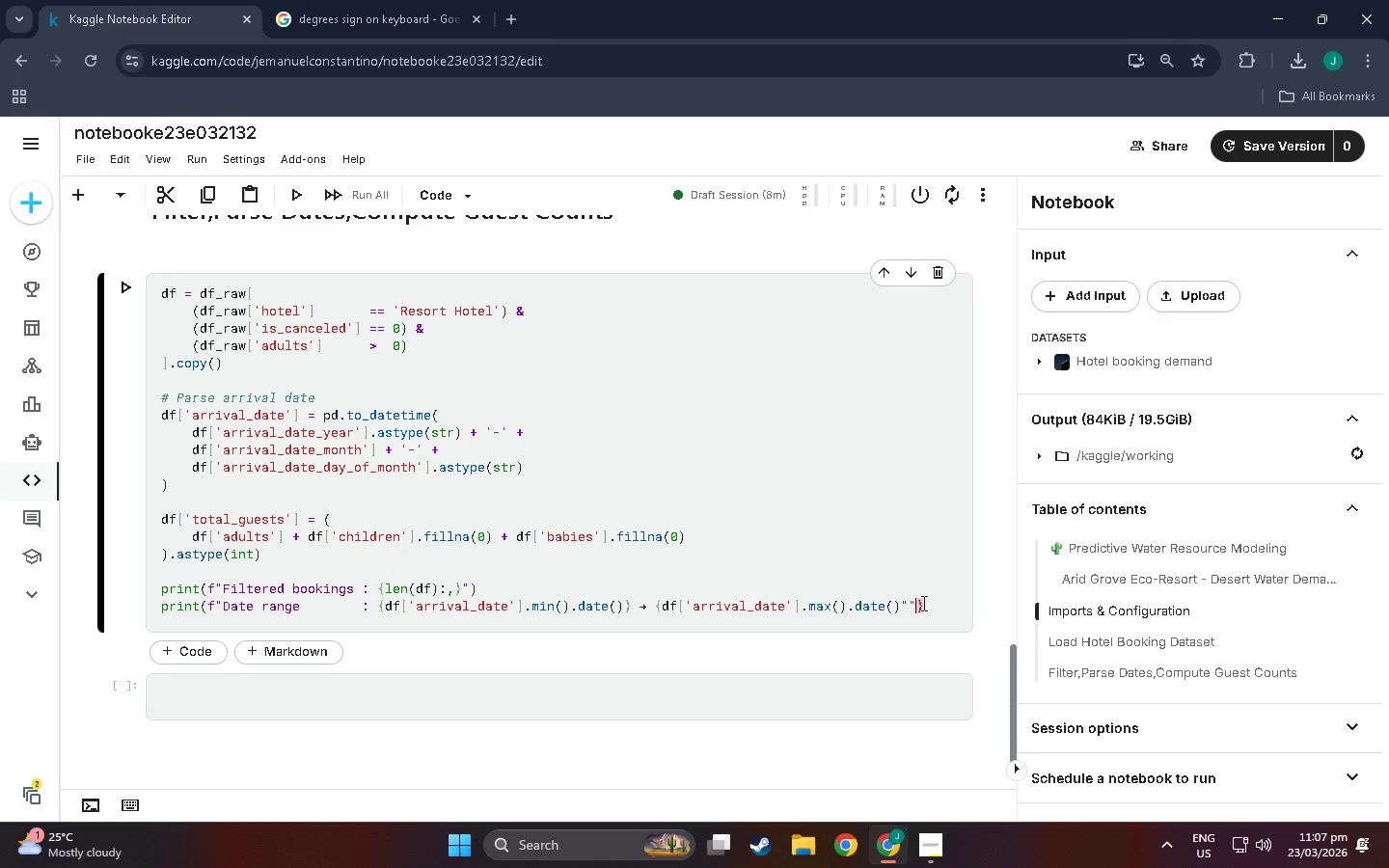 
key(Backspace)
 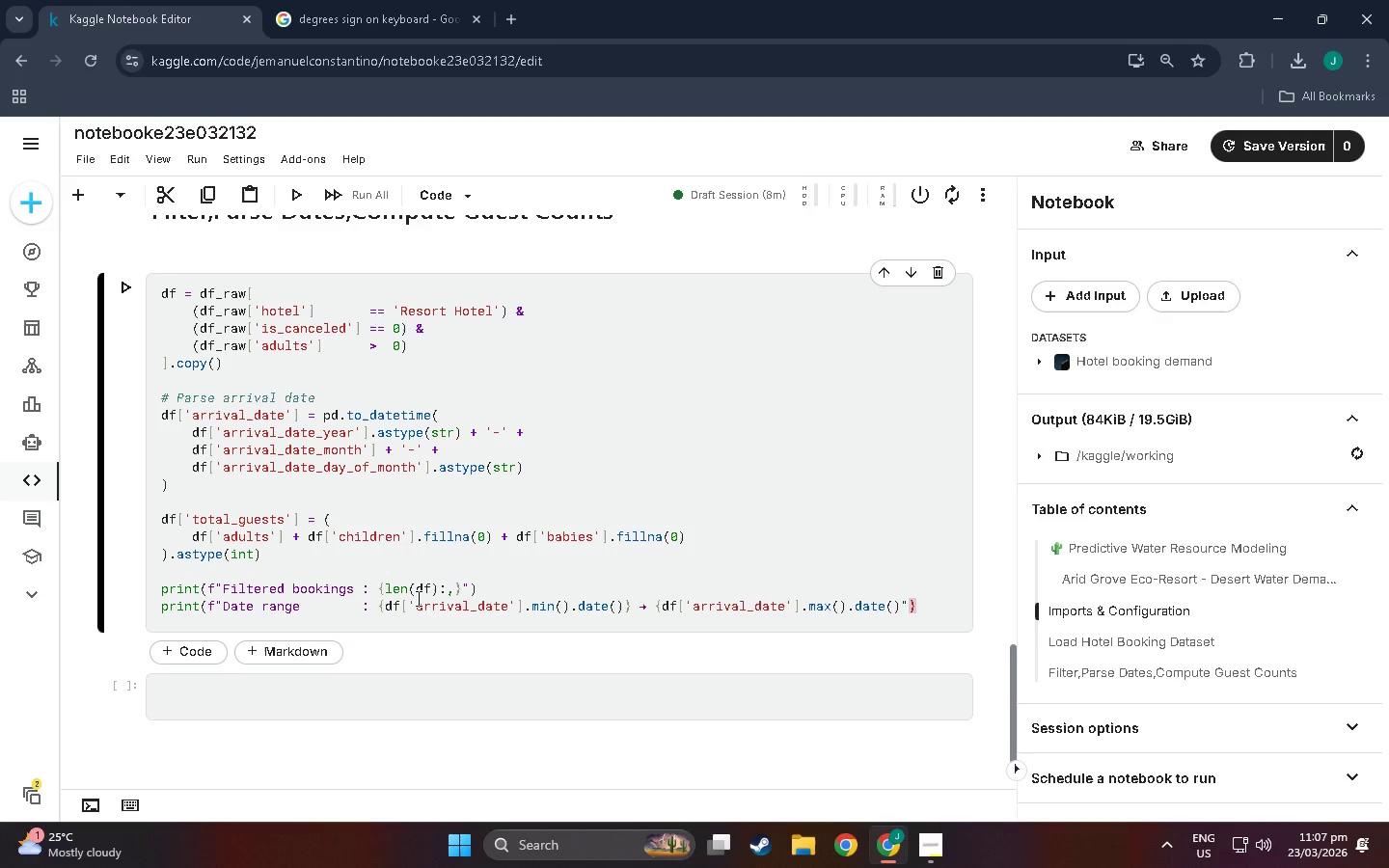 
wait(14.34)
 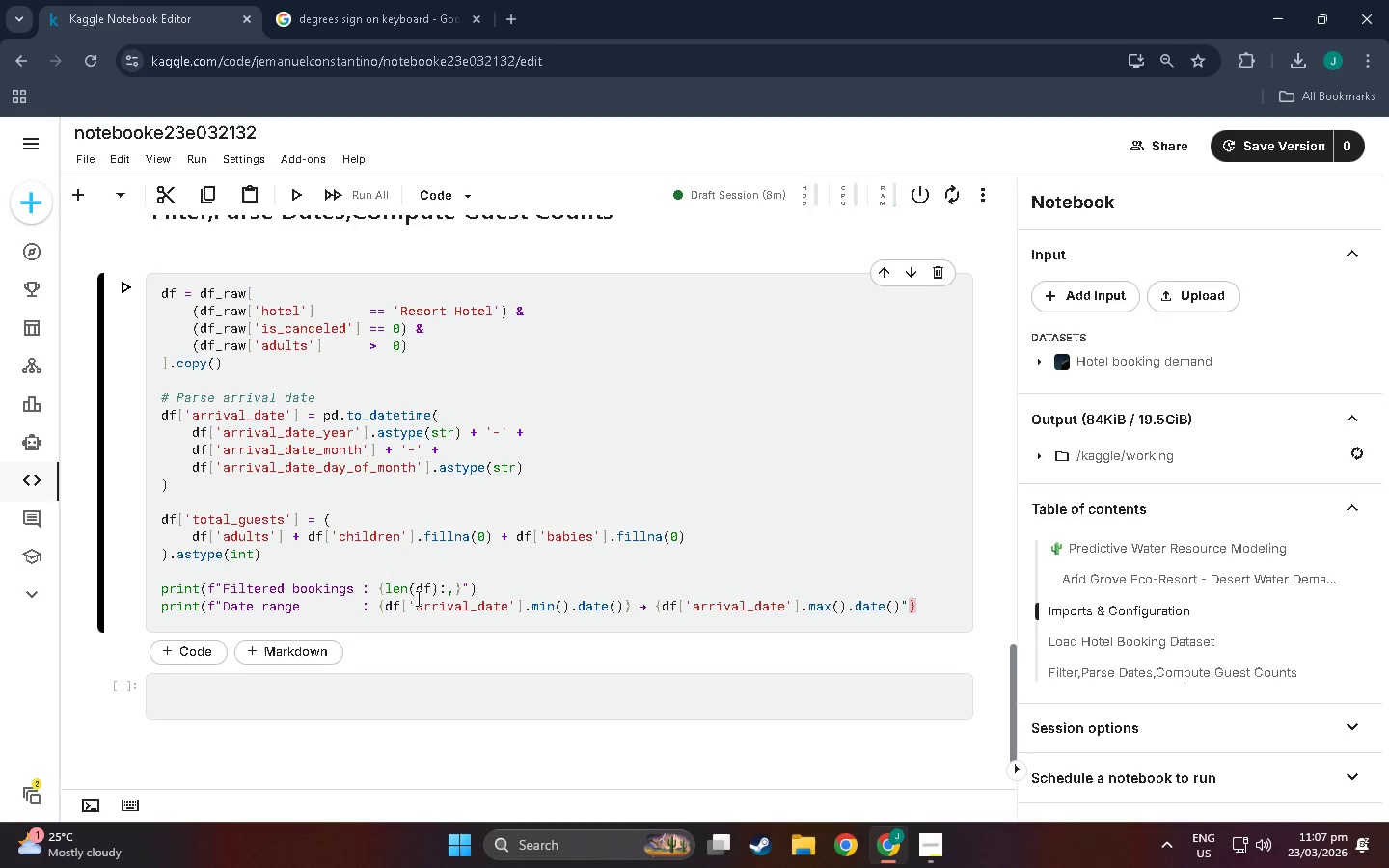 
left_click([222, 601])
 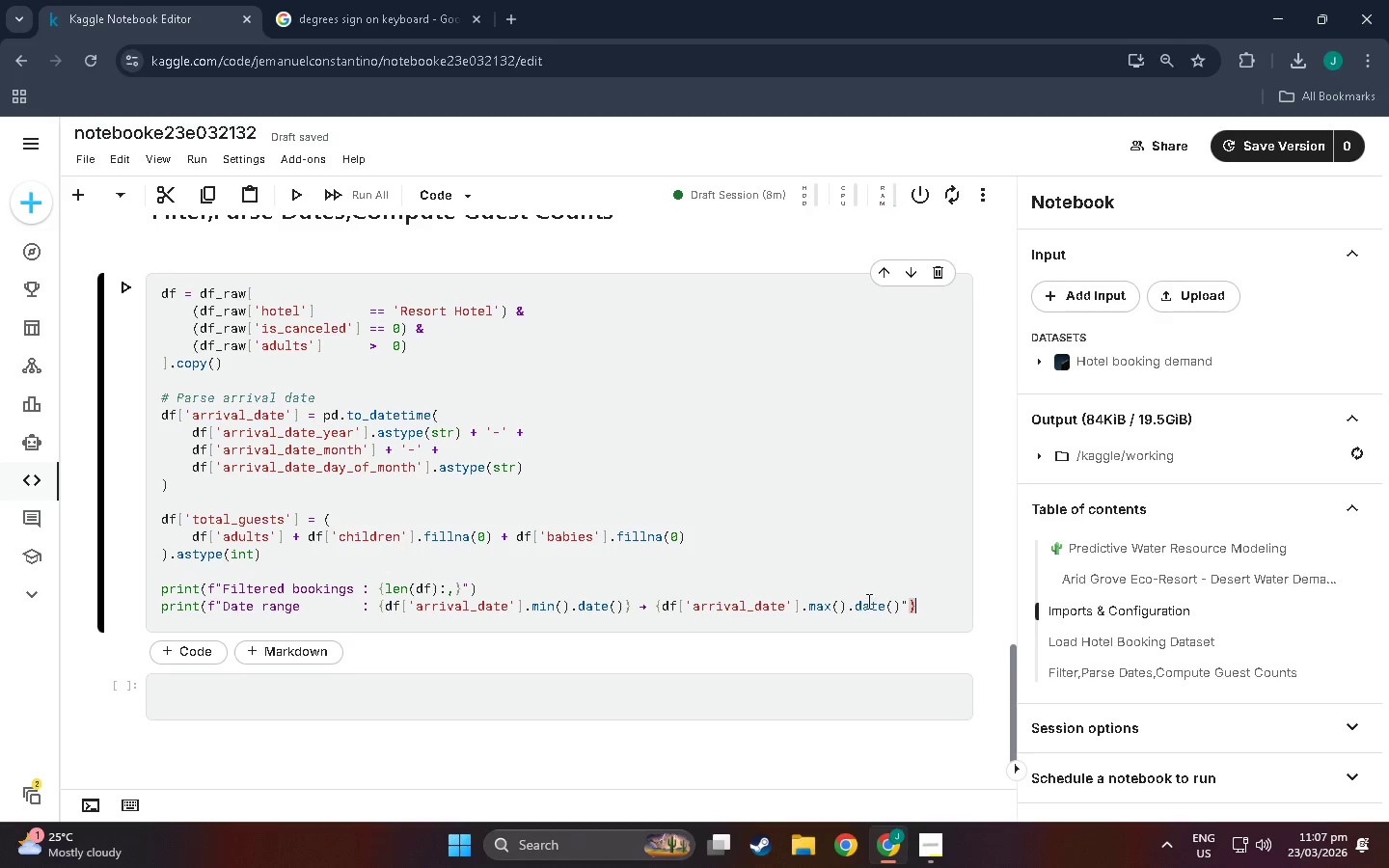 
wait(13.53)
 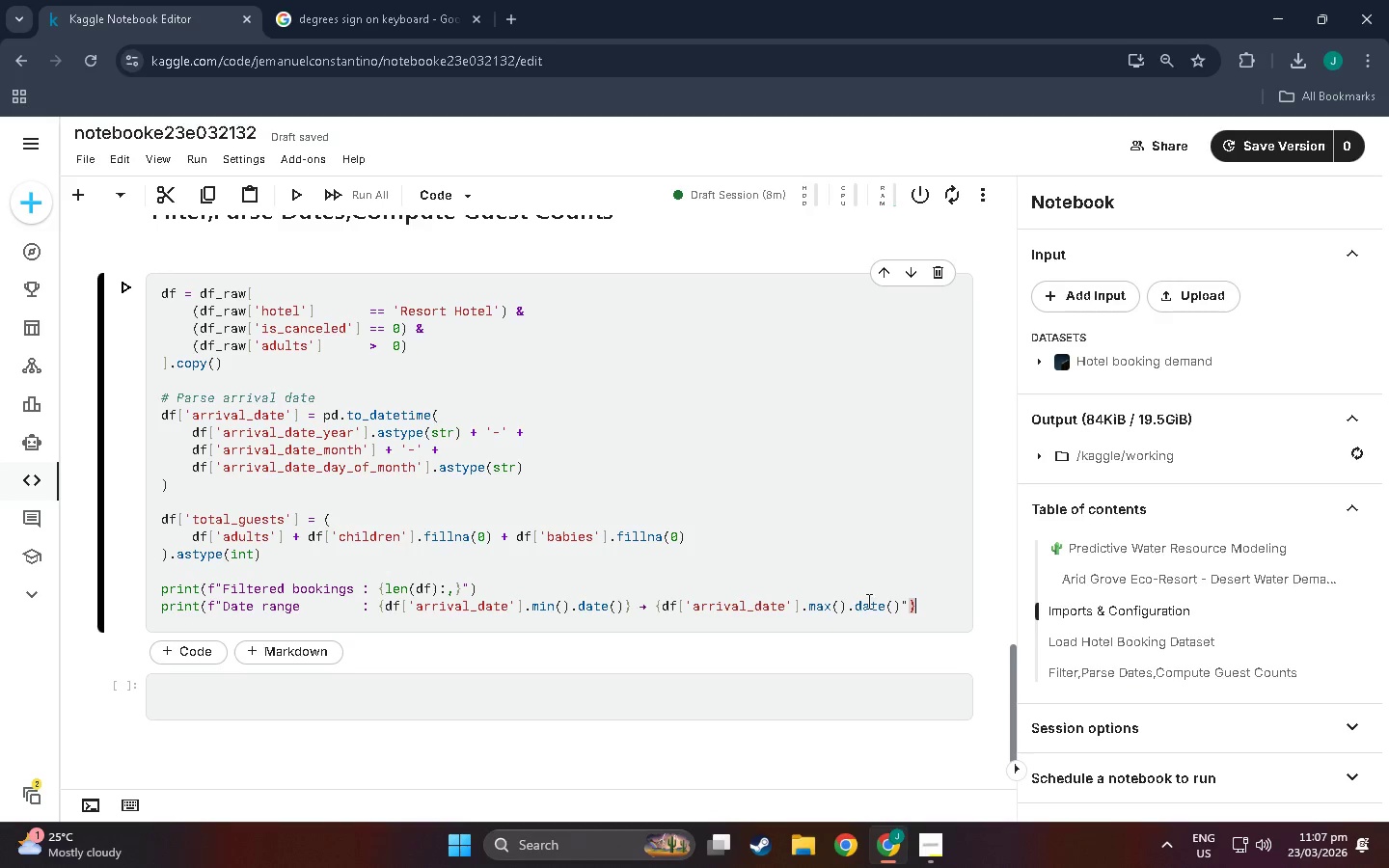 
key(Backspace)
 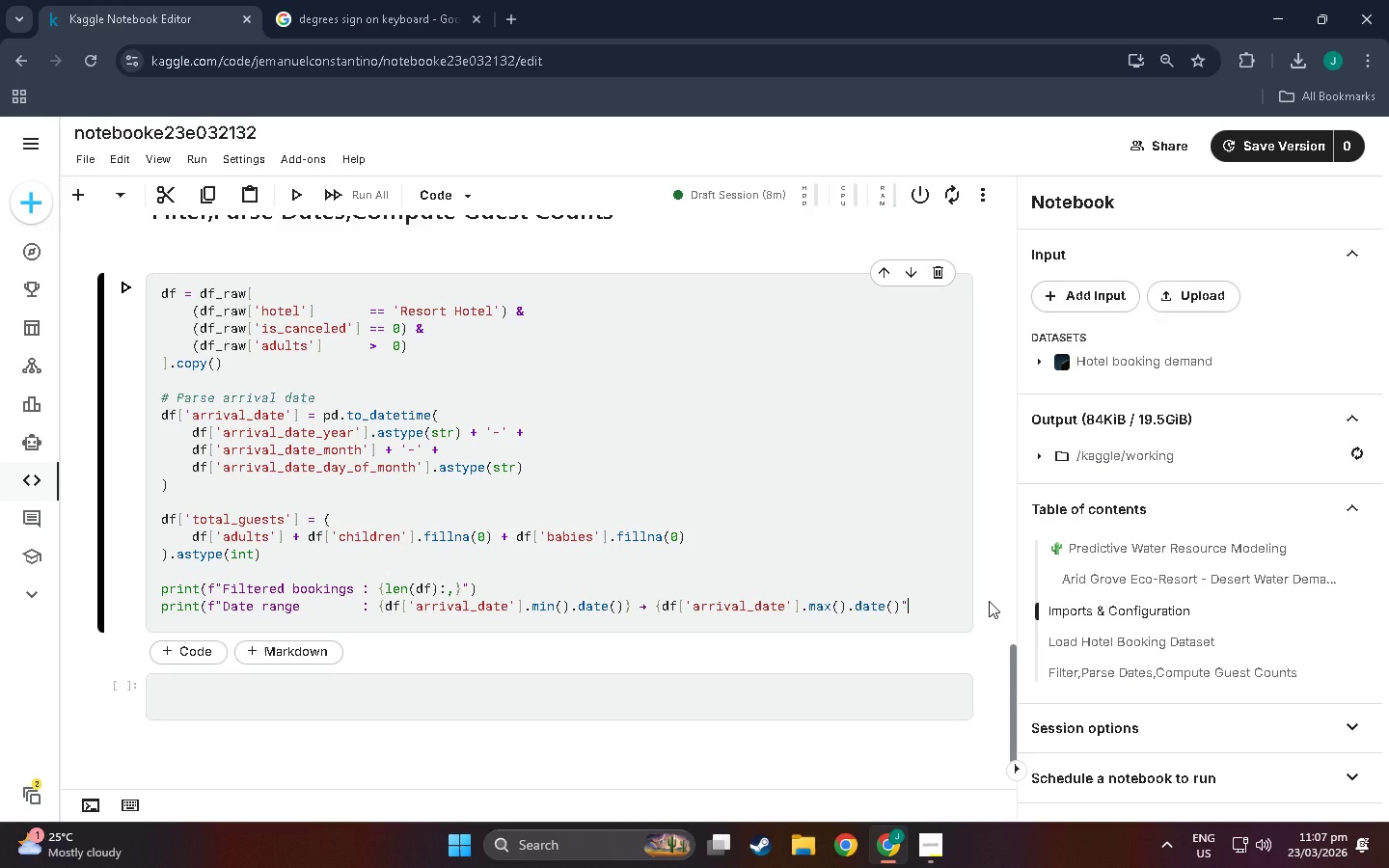 
key(Shift+0)
 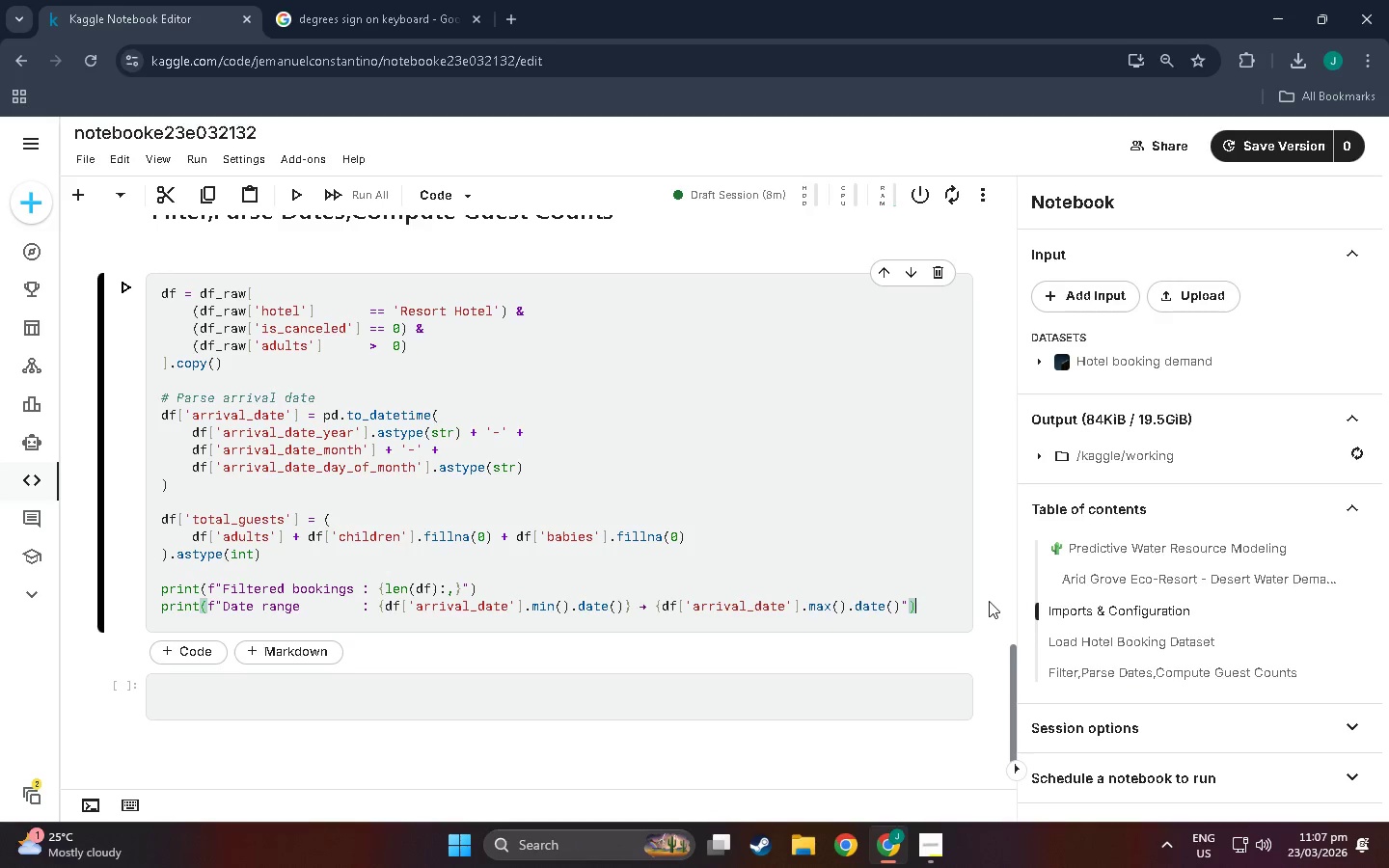 
left_click([956, 613])
 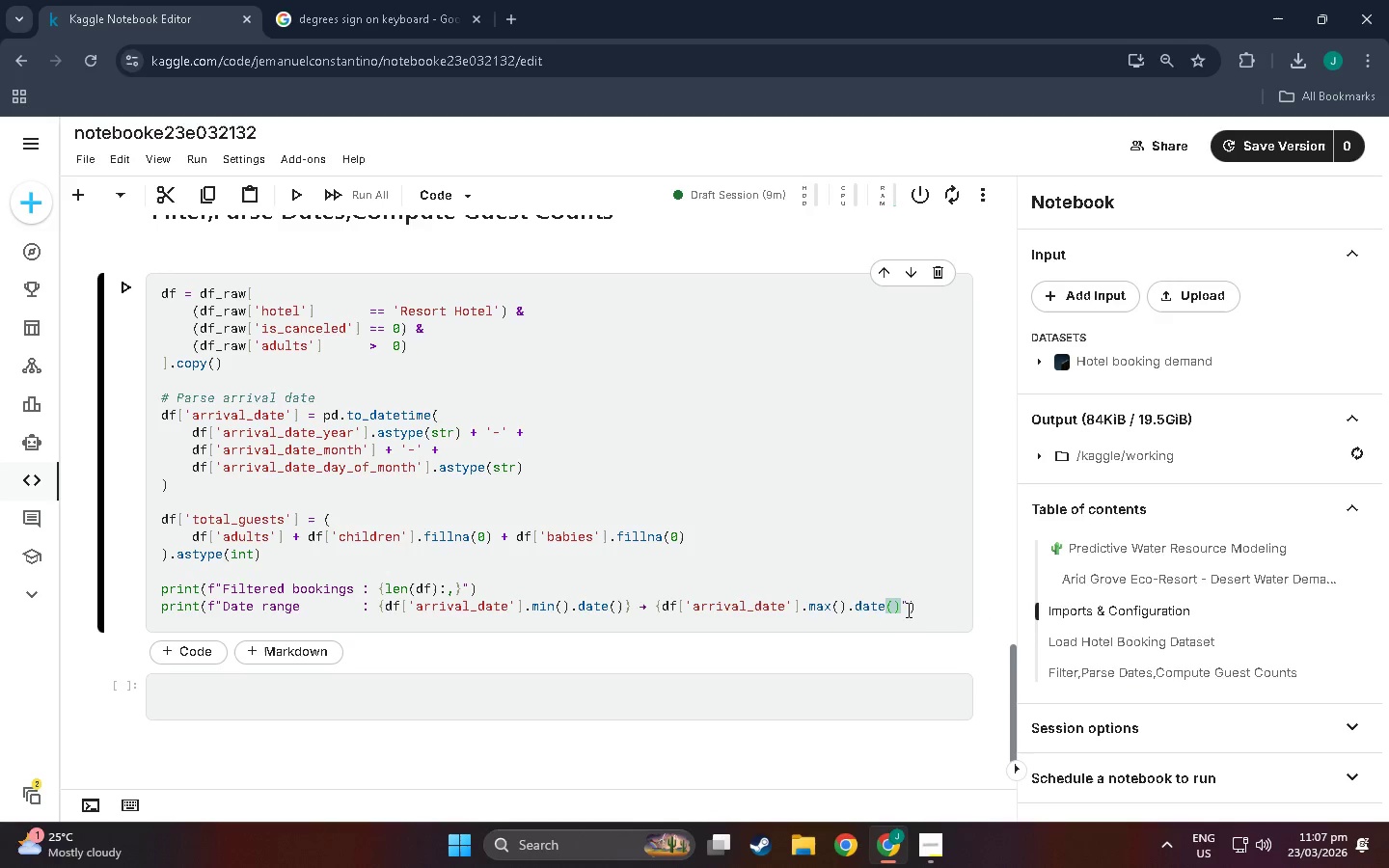 
key(Shift+BracketRight)
 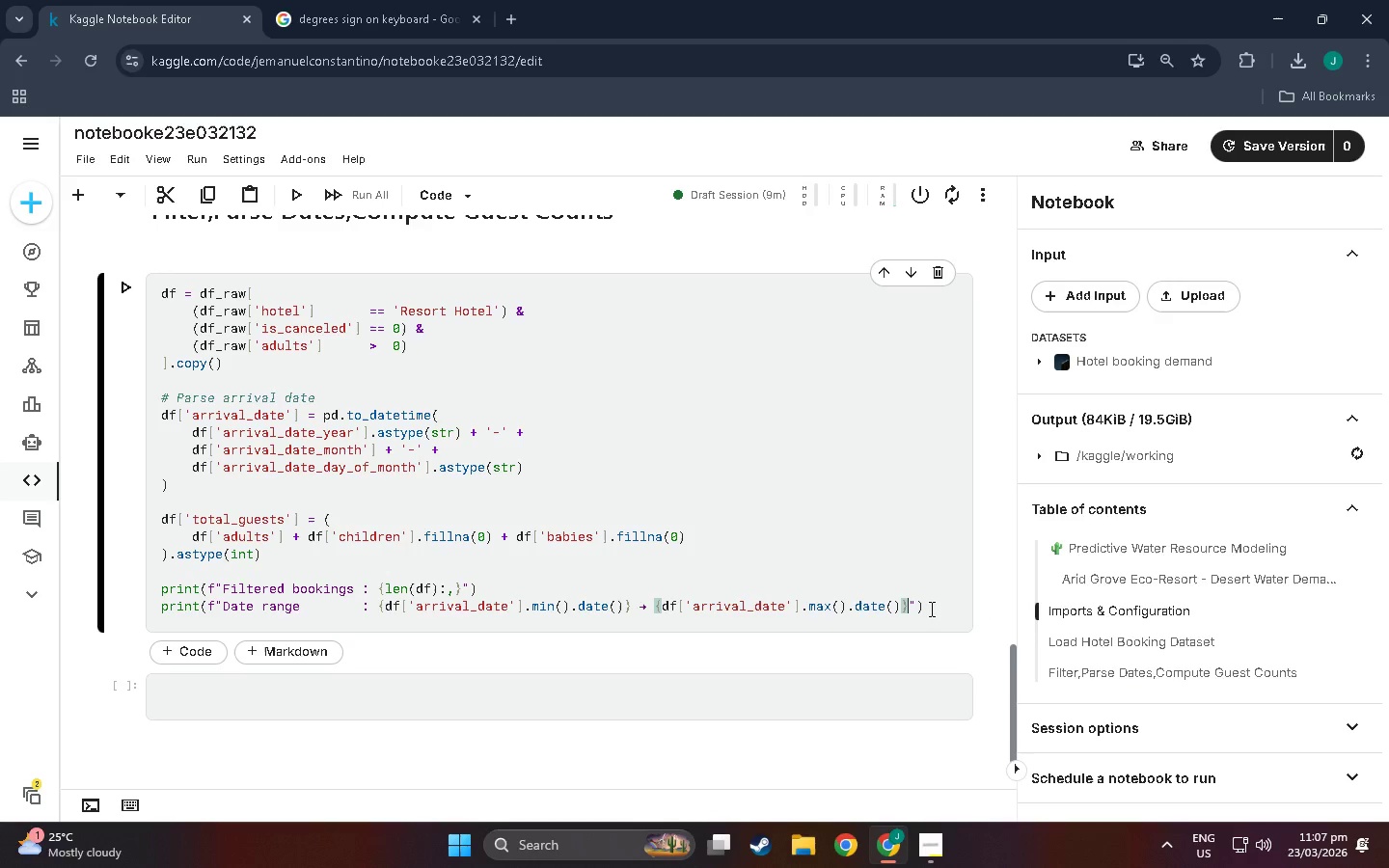 
key(ArrowRight)
 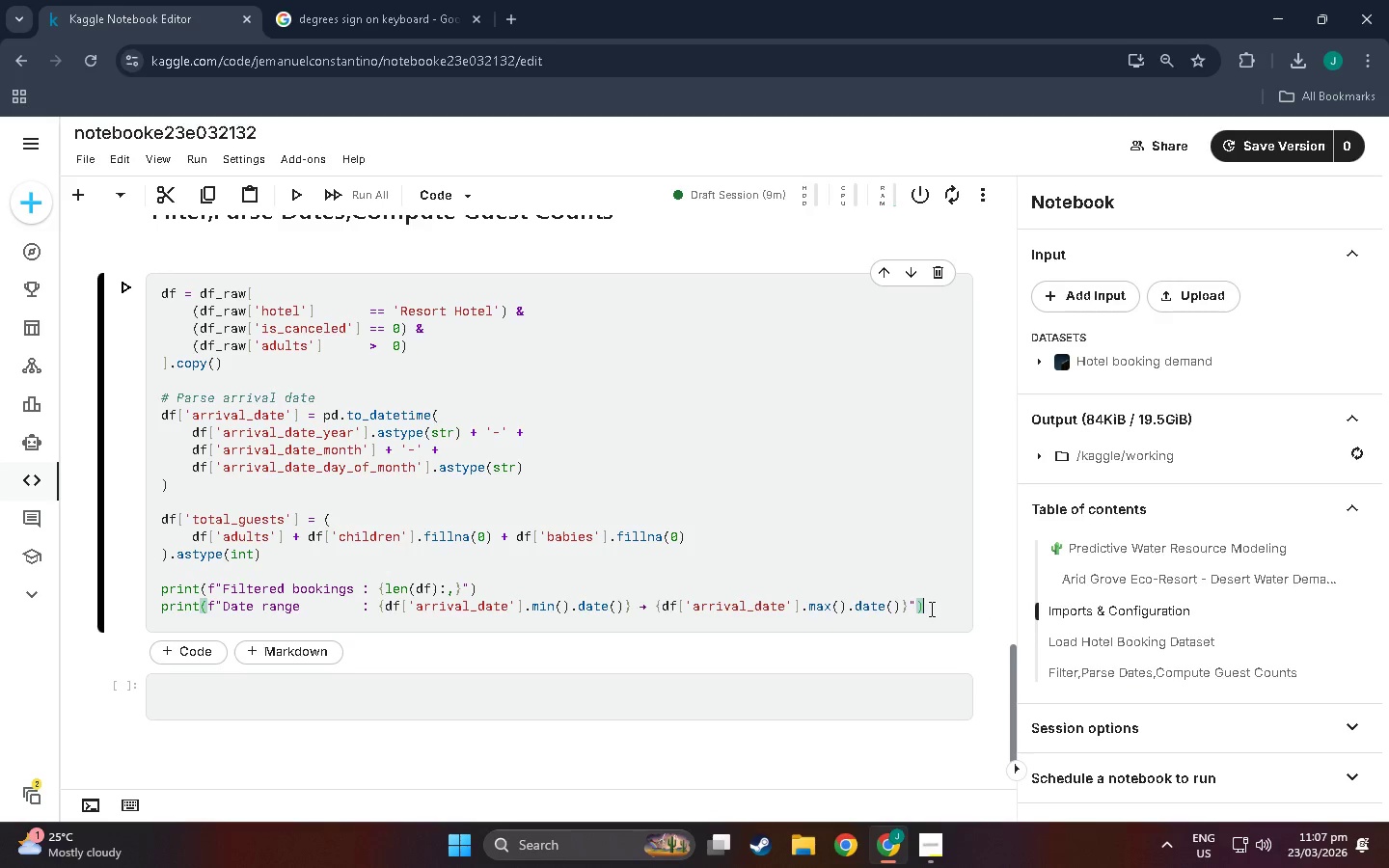 
key(ArrowRight)
 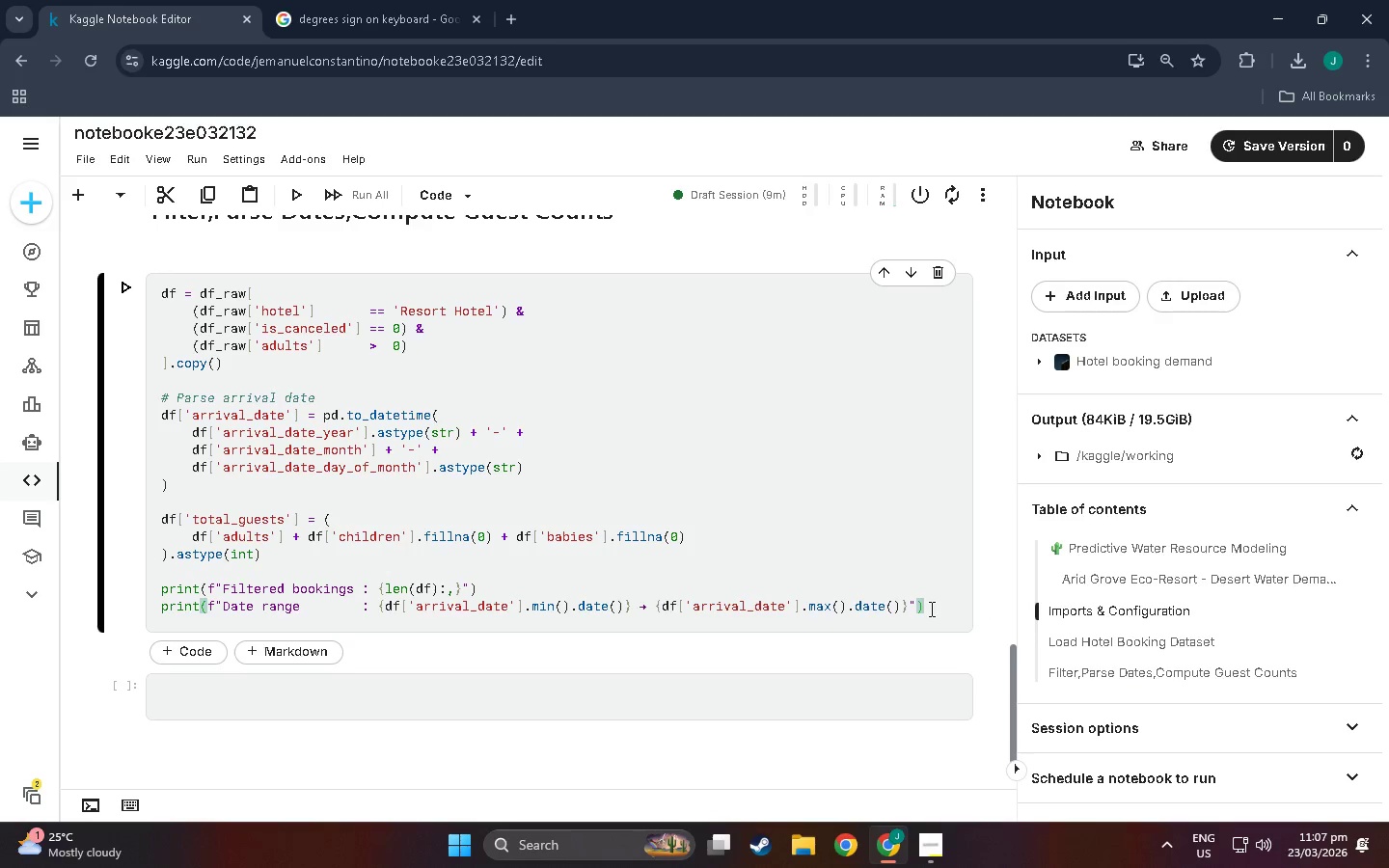 
key(Enter)
 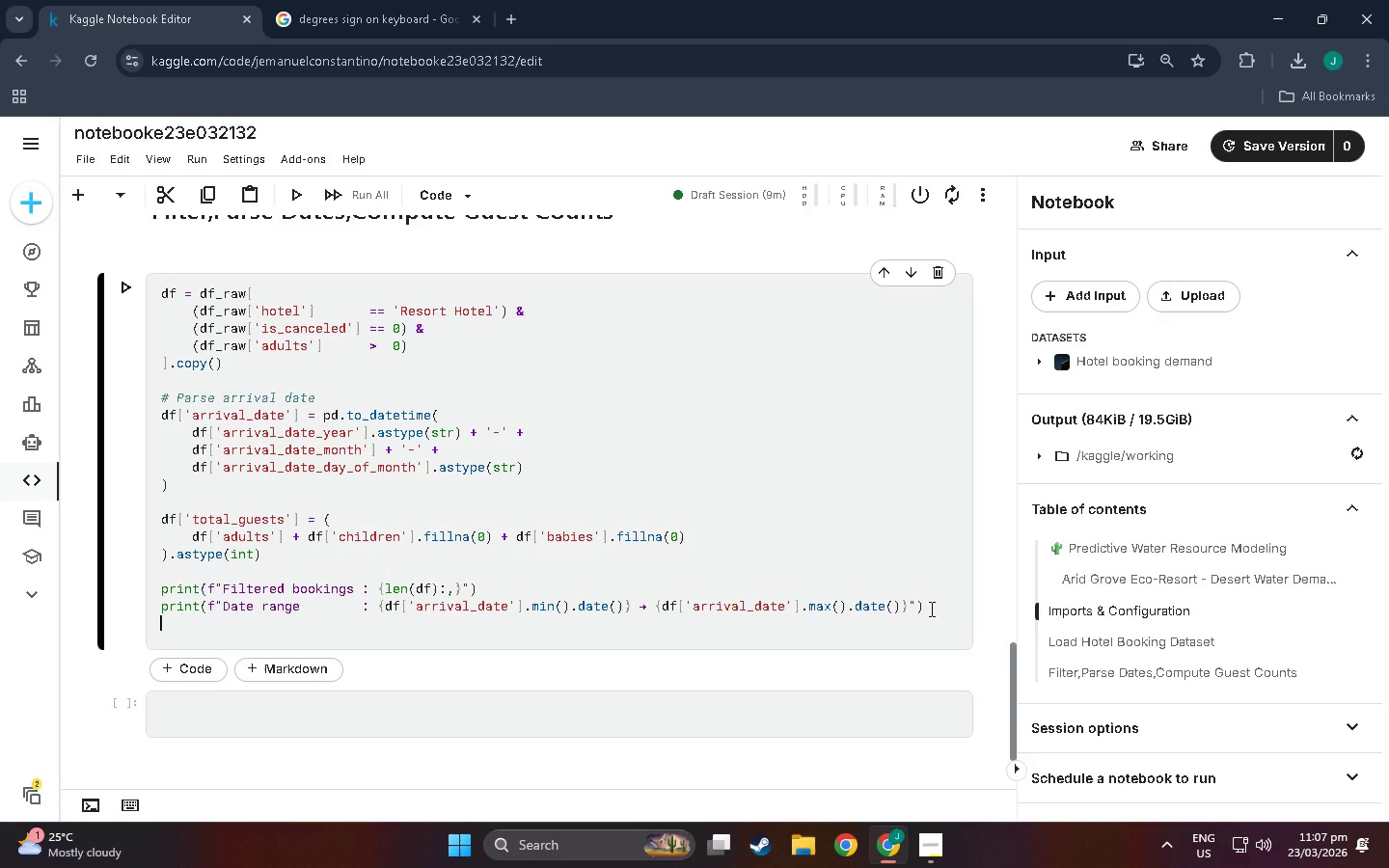 
type(prui)
key(Backspace)
key(Backspace)
type(int(f"Avg guests/booking: {df['total_guests)
 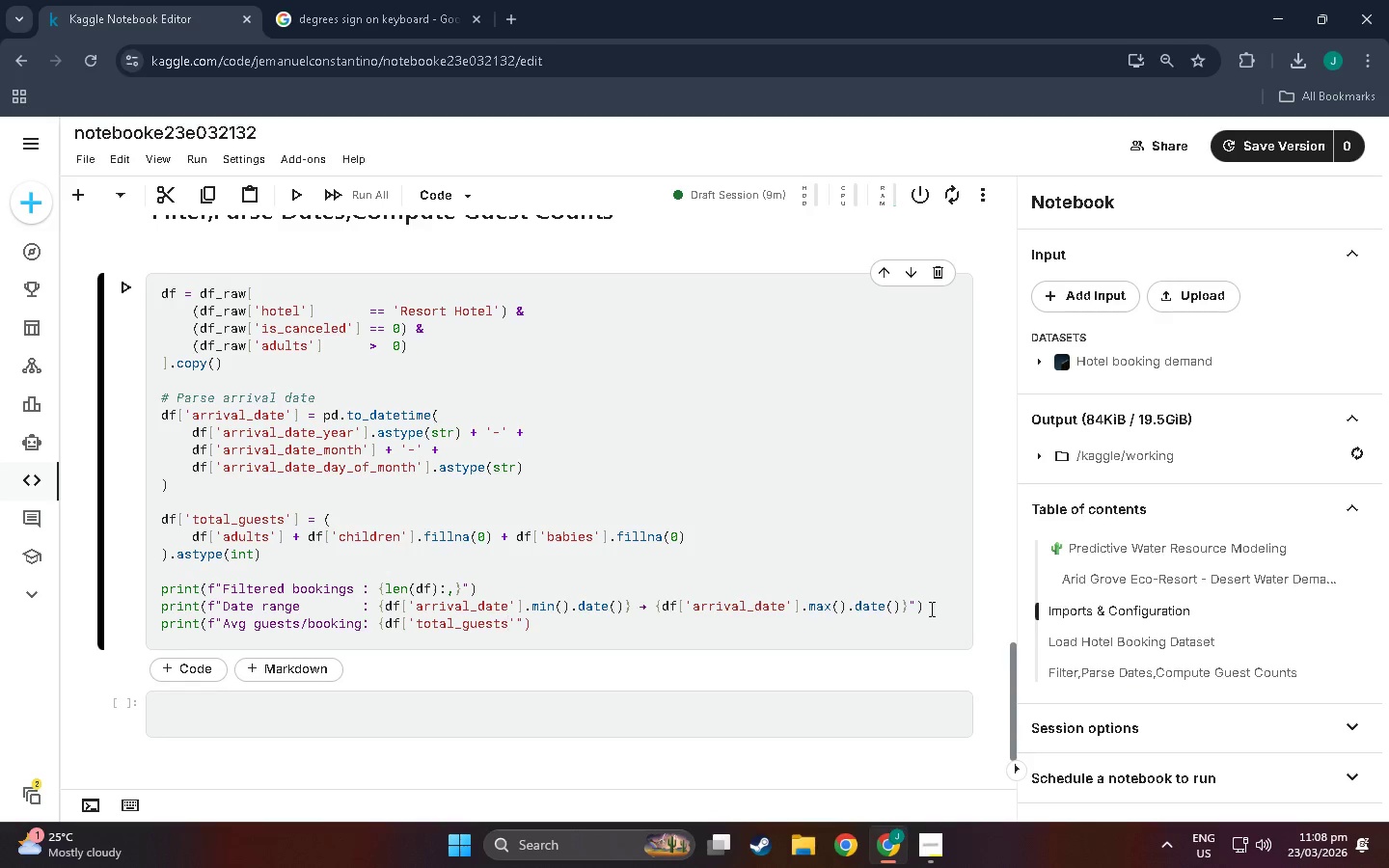 
key(ArrowRight)
 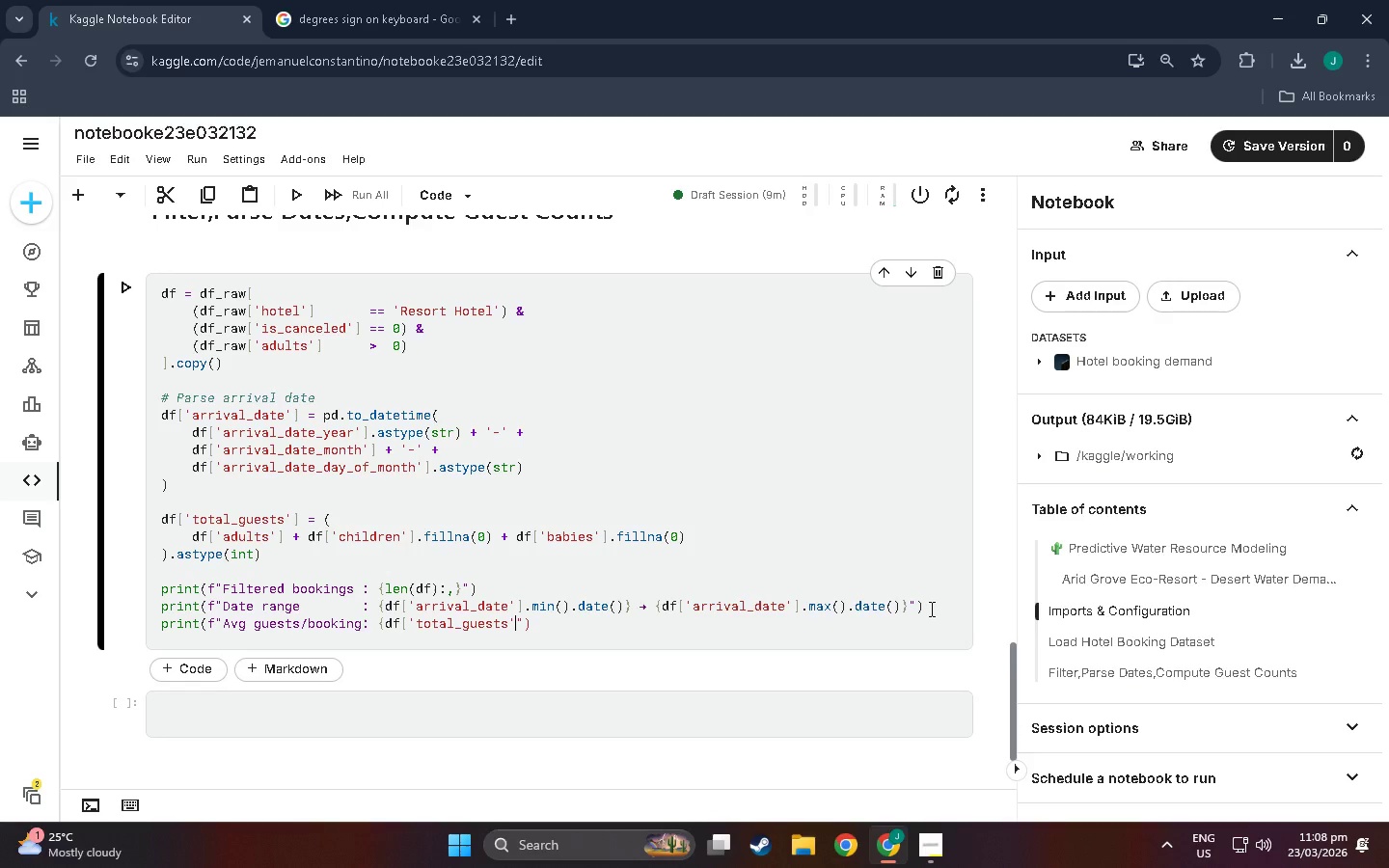 
type(].mean():.2f)
 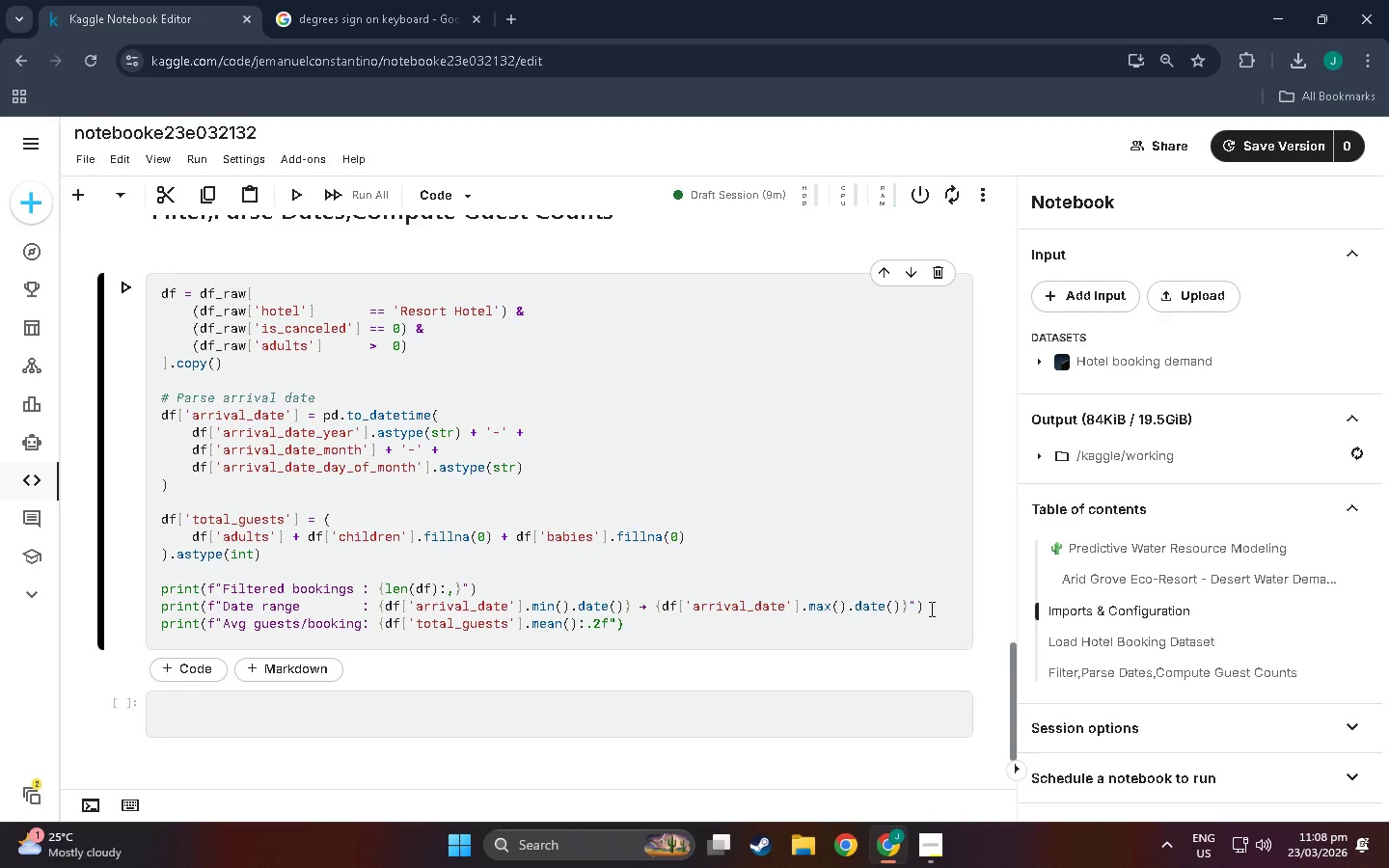 
key(Shift+BracketLeft)
 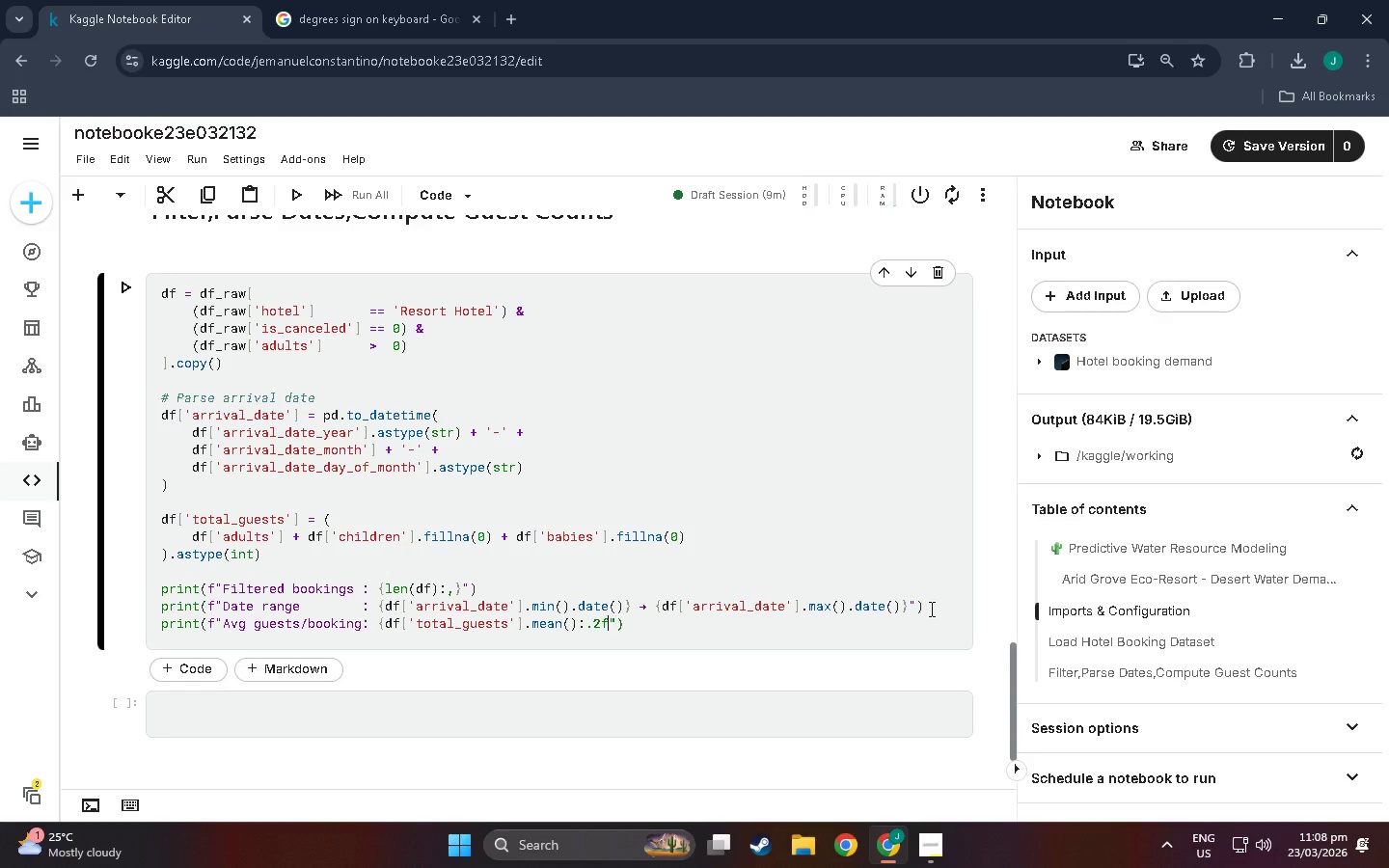 
key(Shift+Backspace)
 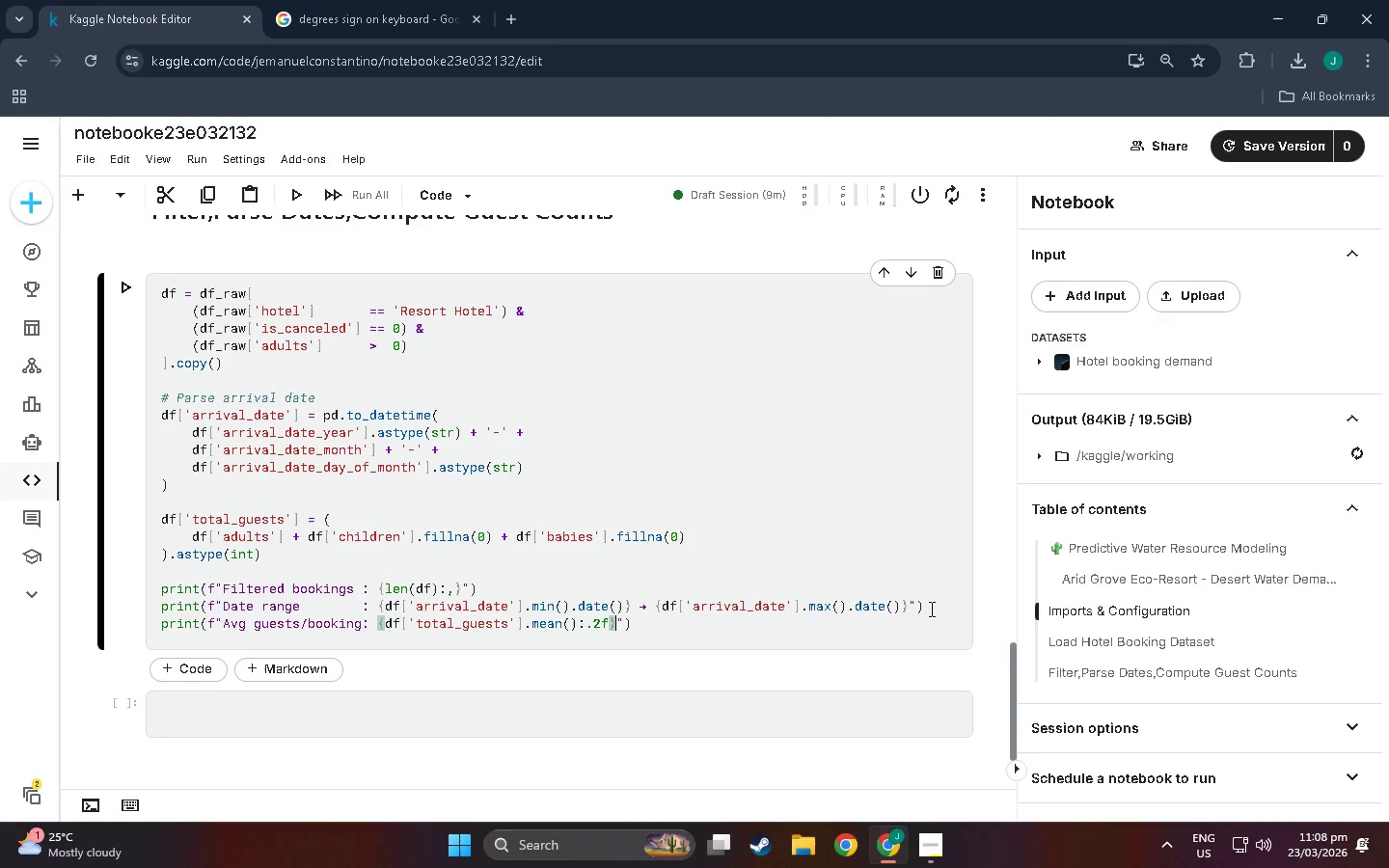 
key(Shift+BracketRight)
 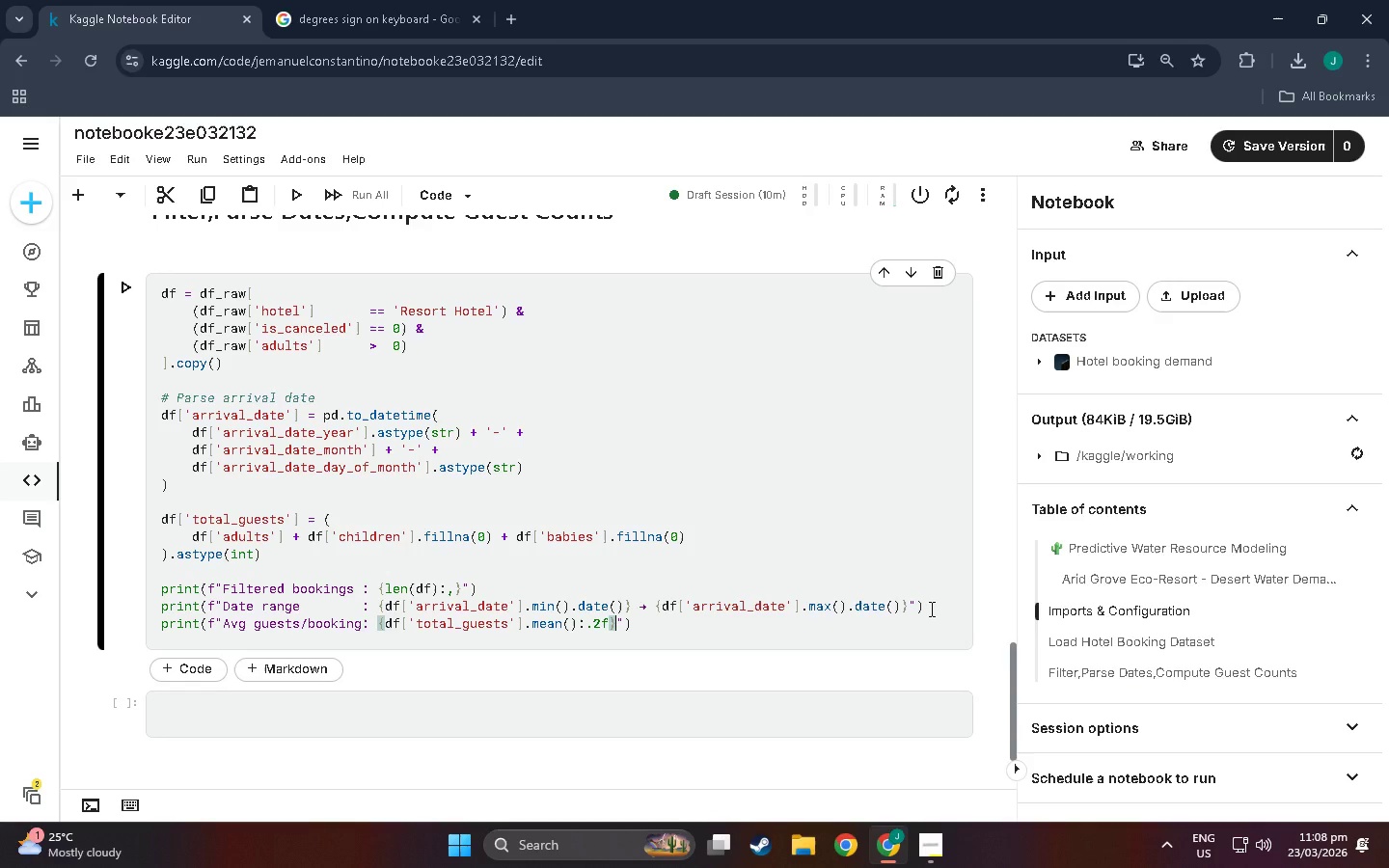 
wait(5.28)
 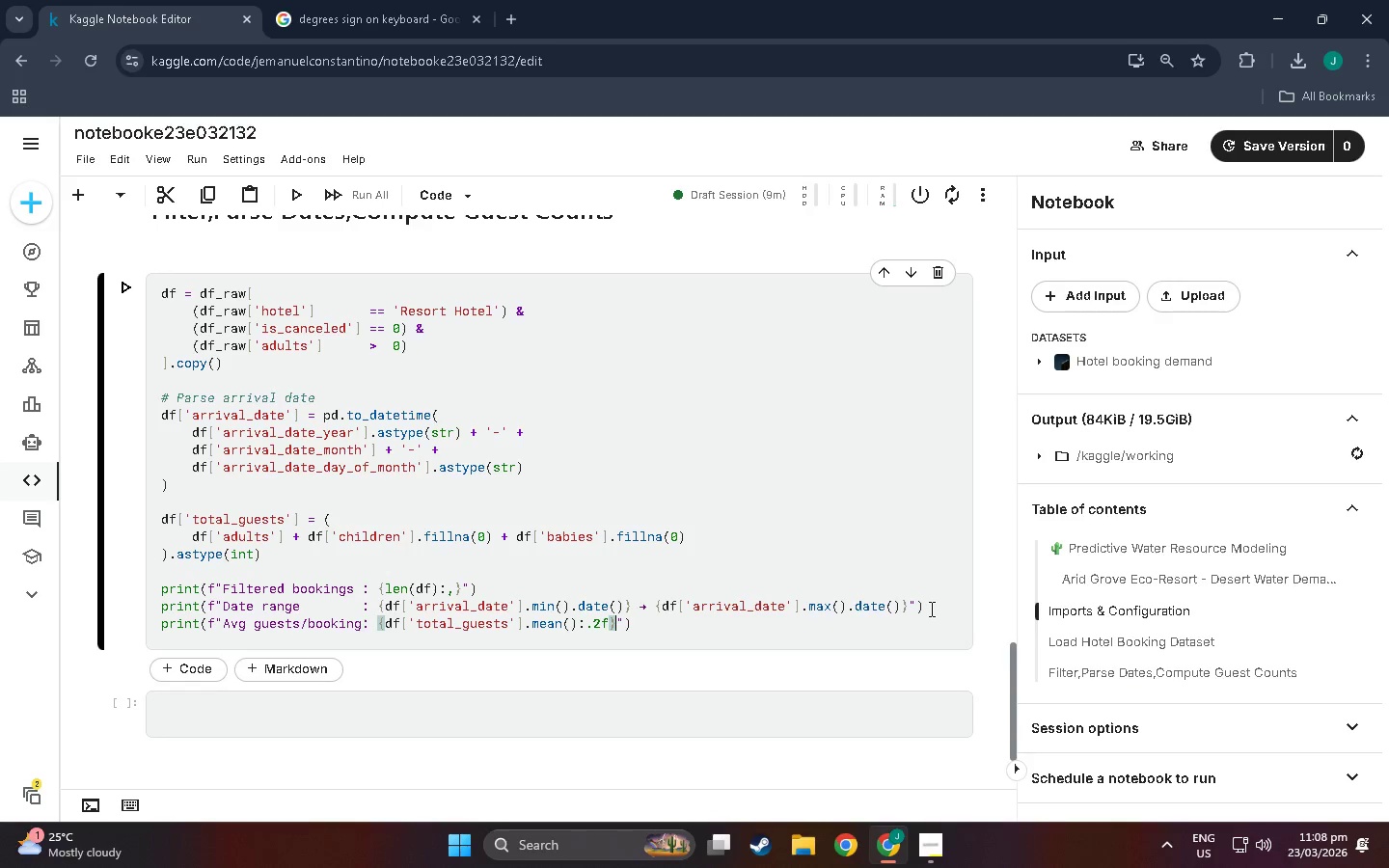 
key(ArrowRight)
 